 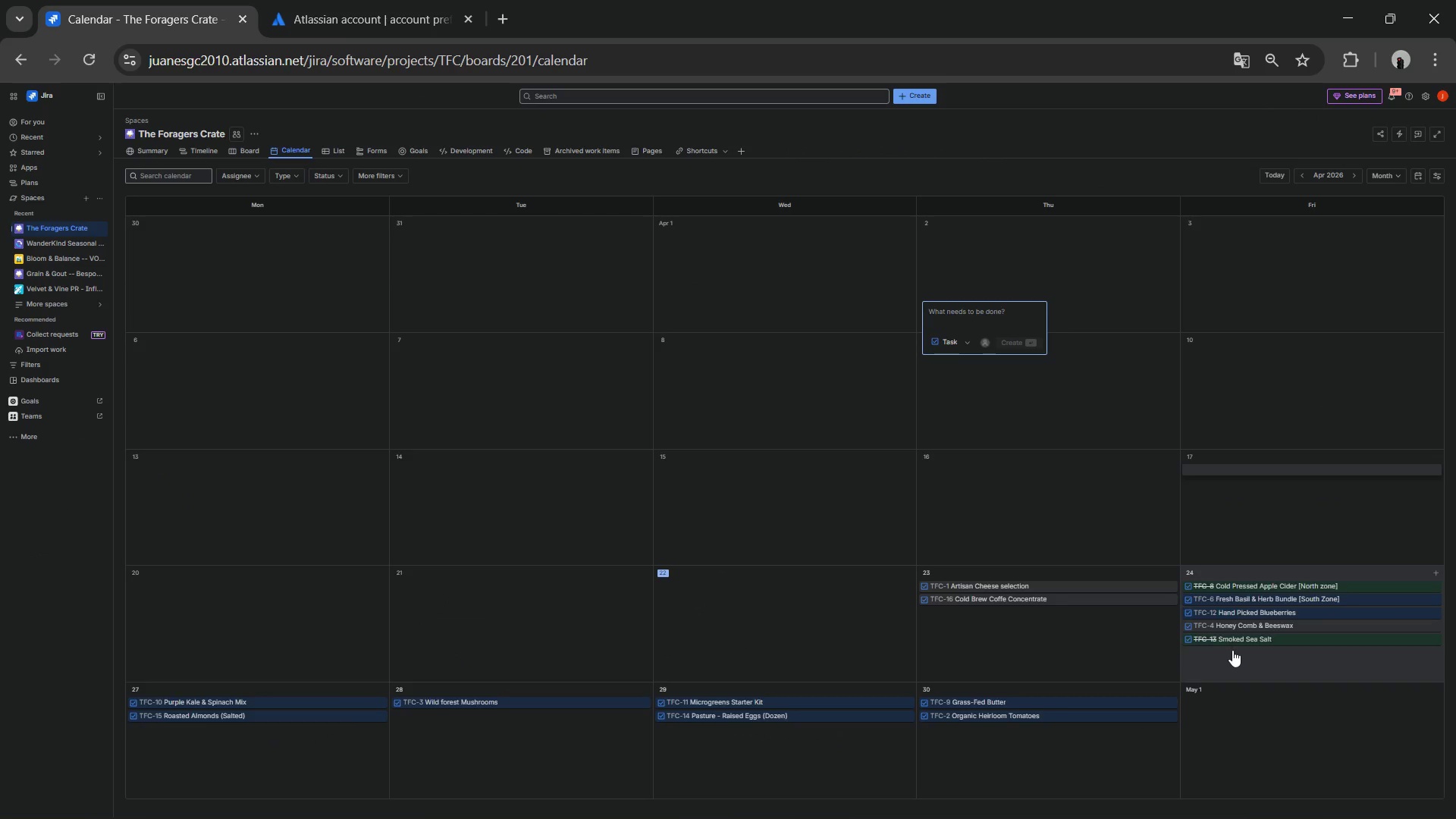 
scroll: coordinate [1259, 635], scroll_direction: down, amount: 1.0
 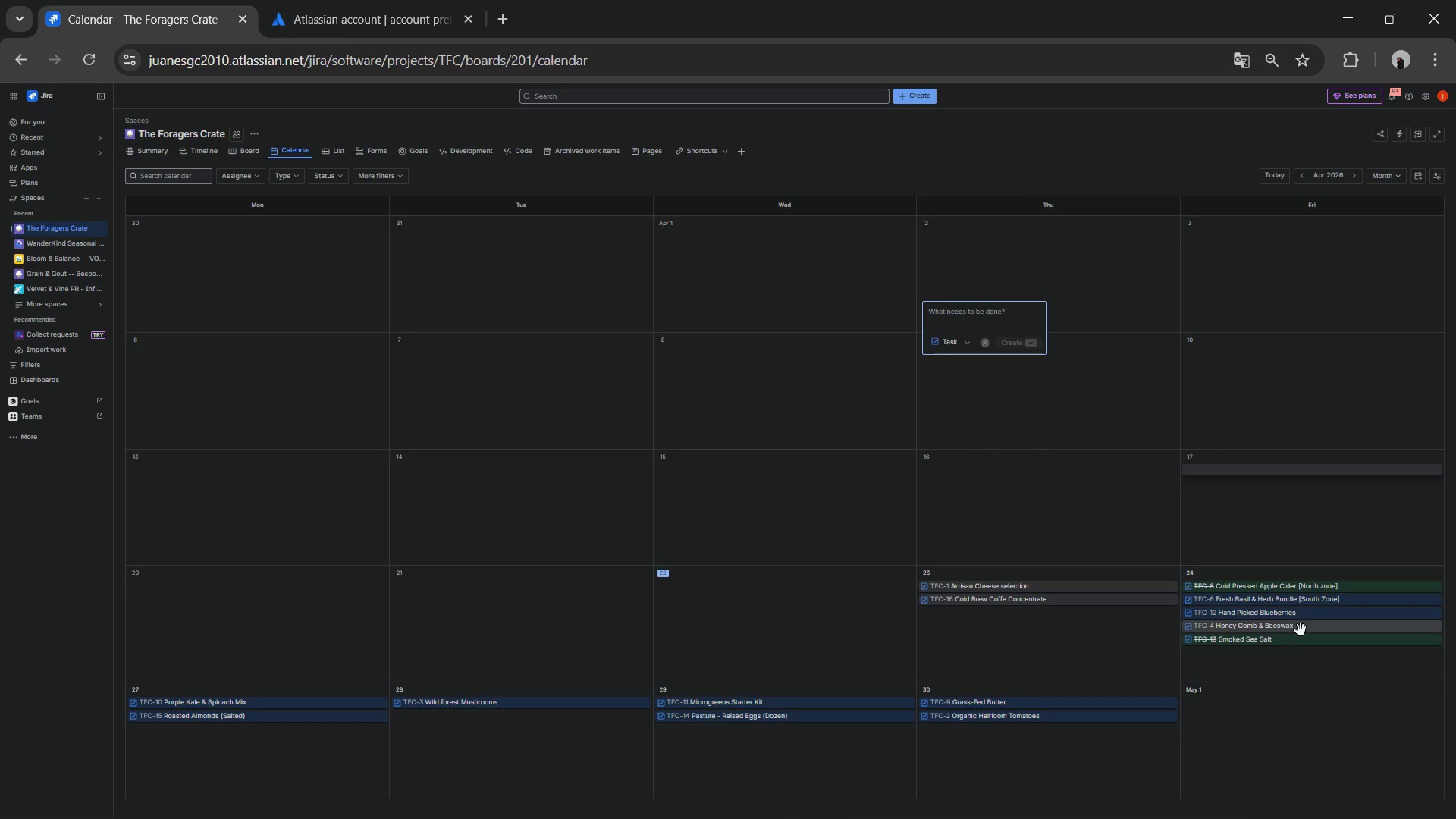 
hold_key(key=ControlLeft, duration=0.69)
 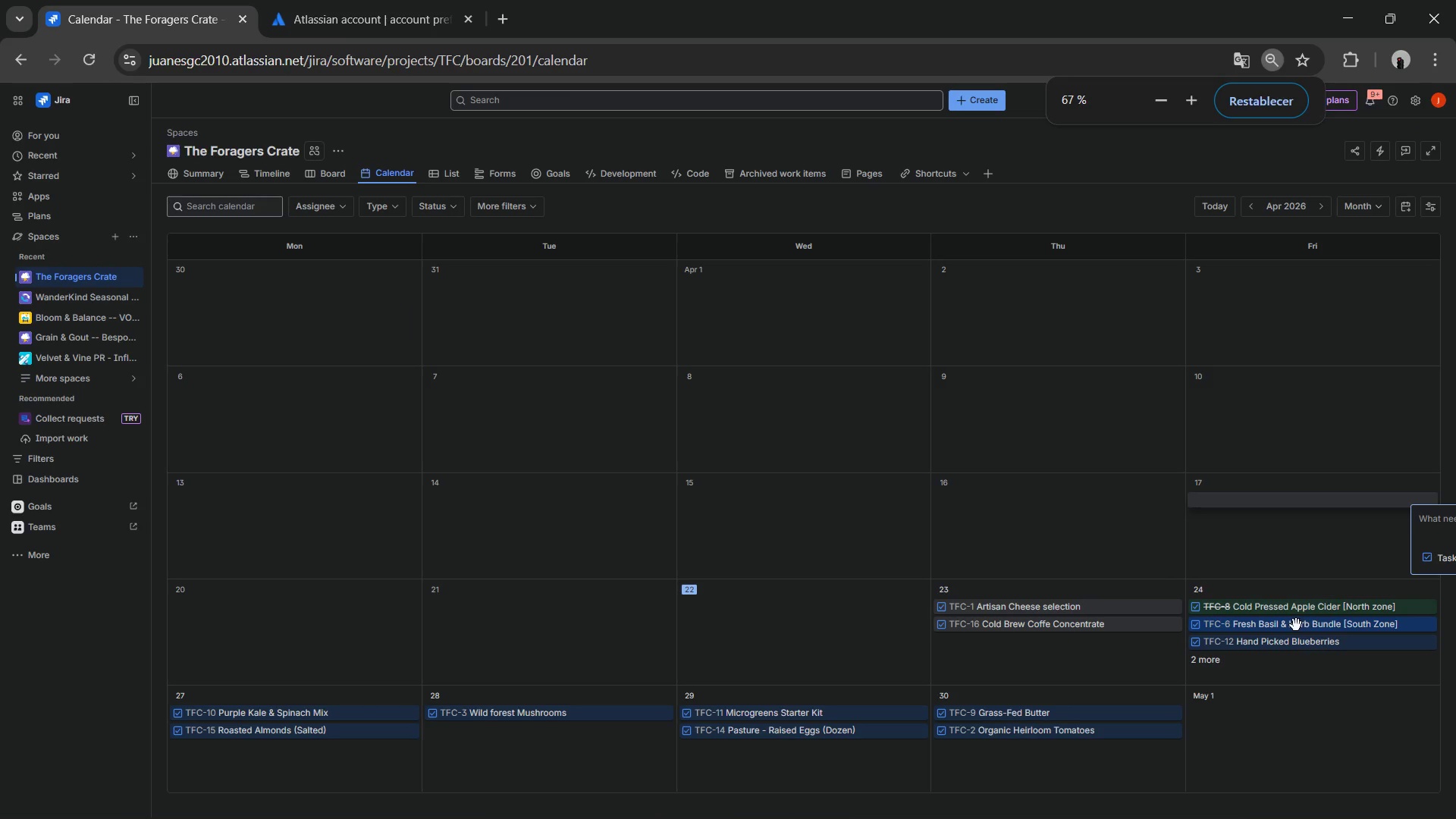 
scroll: coordinate [1299, 626], scroll_direction: up, amount: 5.0
 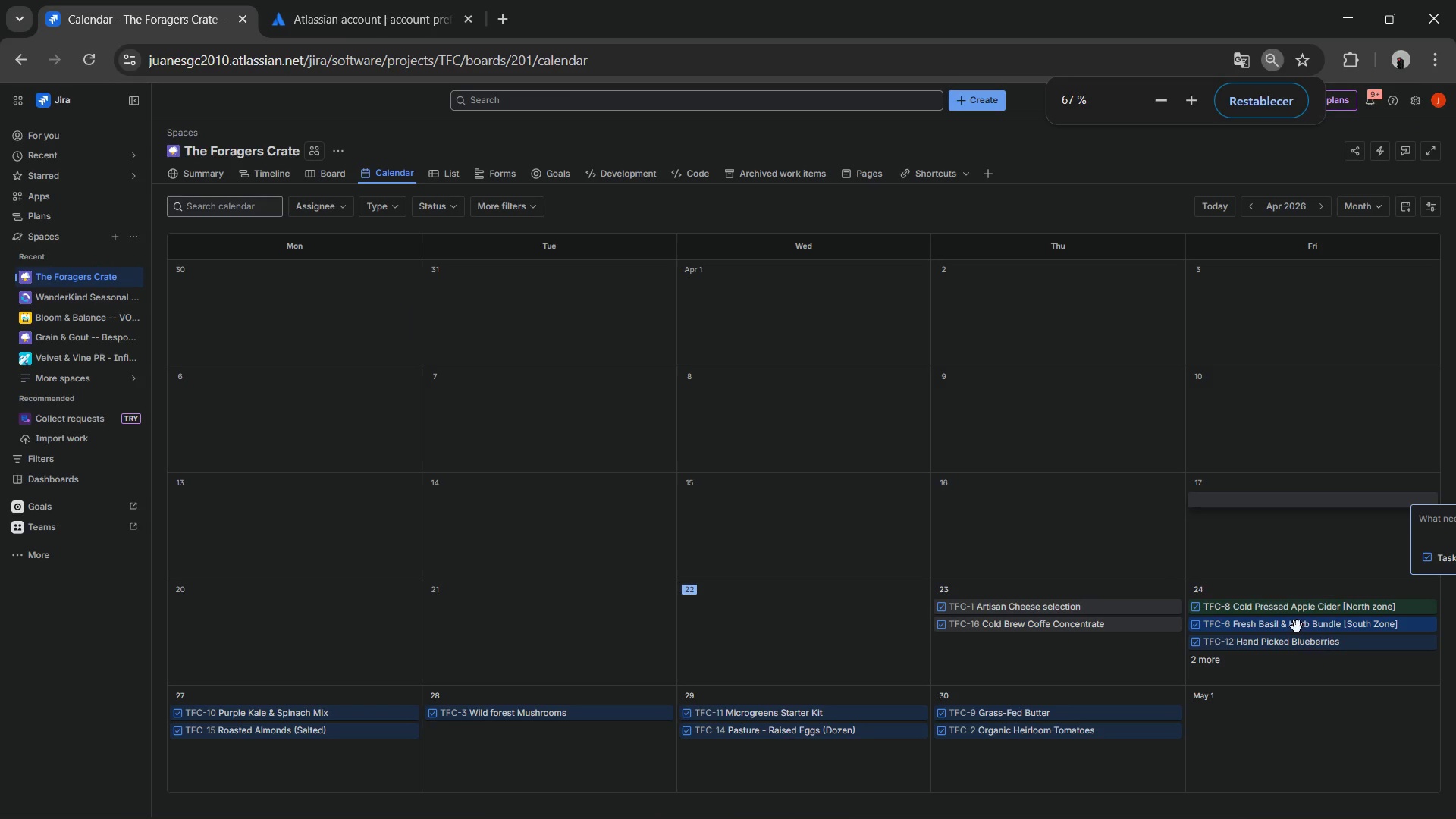 
hold_key(key=ControlLeft, duration=0.66)
scroll: coordinate [1296, 625], scroll_direction: down, amount: 1.0
 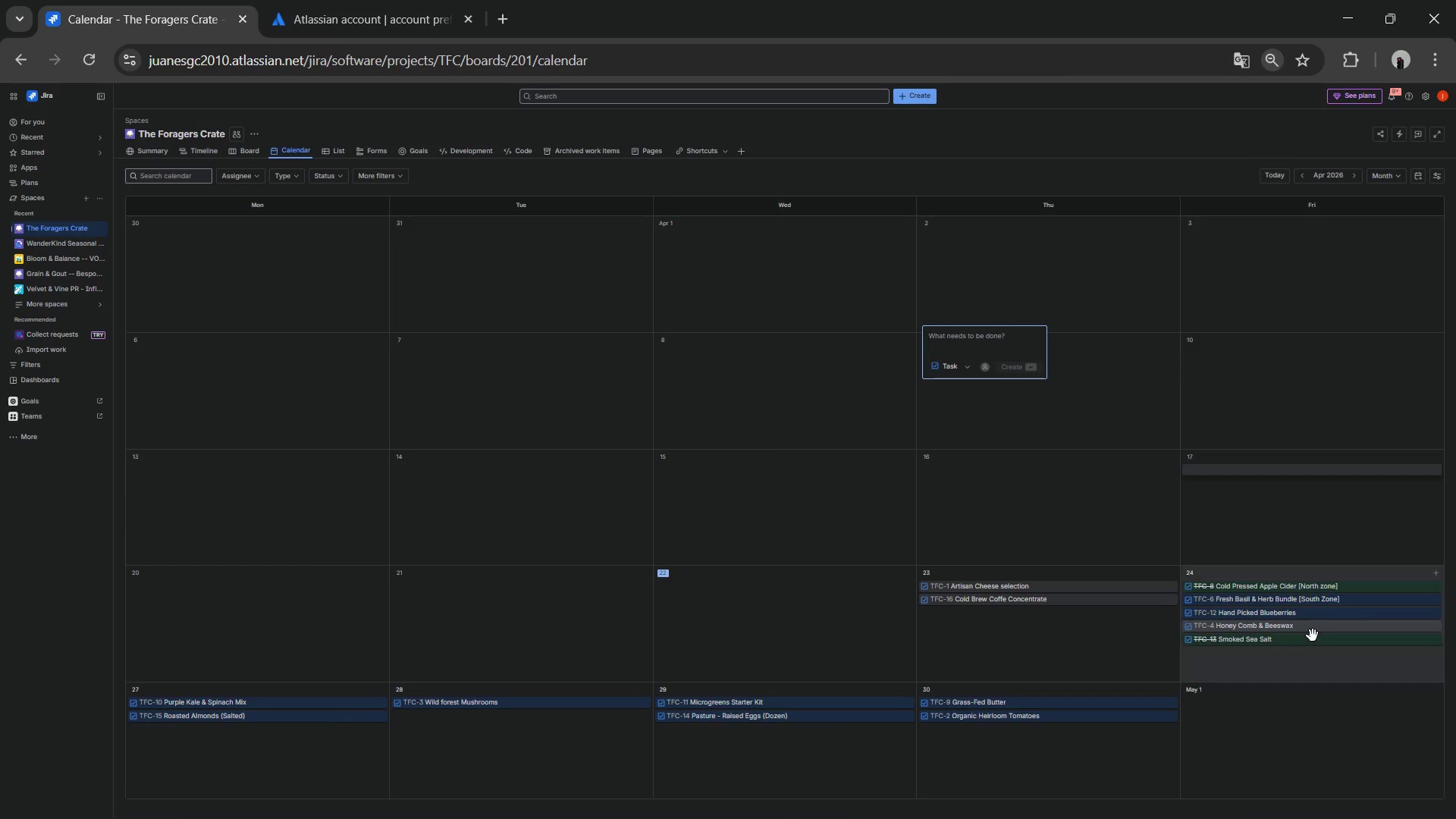 
left_click([1310, 629])
 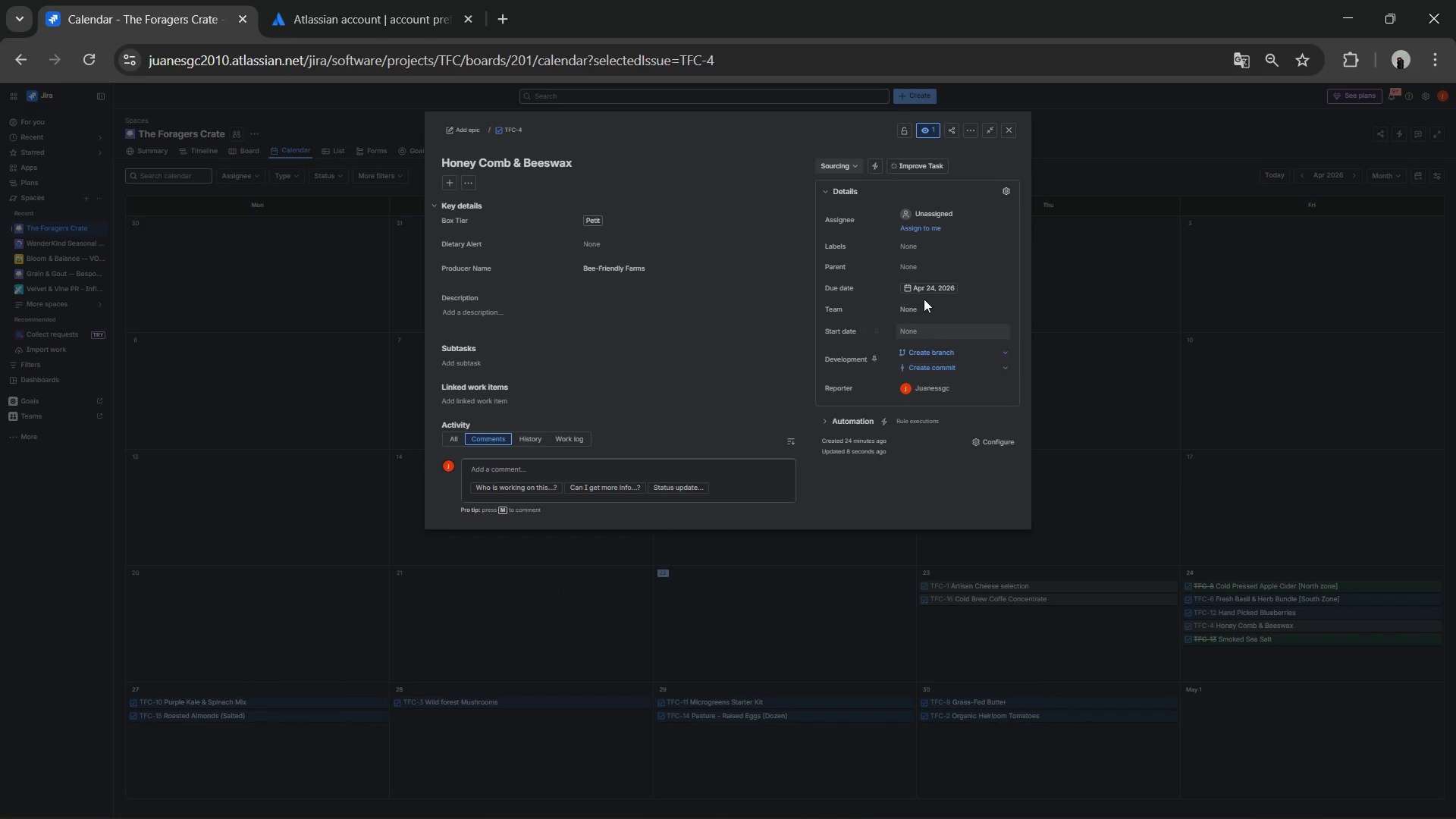 
left_click([1005, 136])
 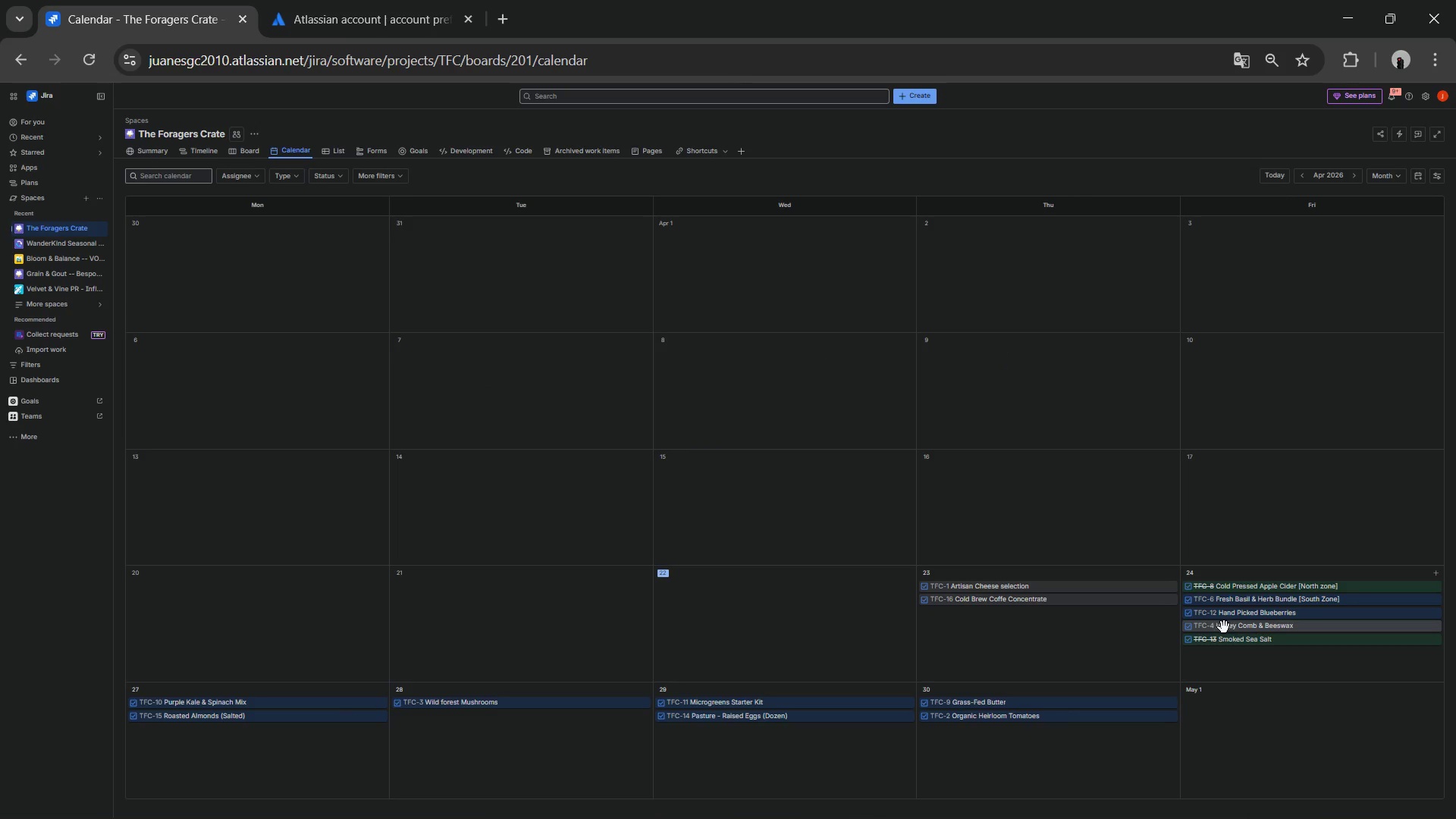 
left_click_drag(start_coordinate=[1222, 629], to_coordinate=[1109, 624])
 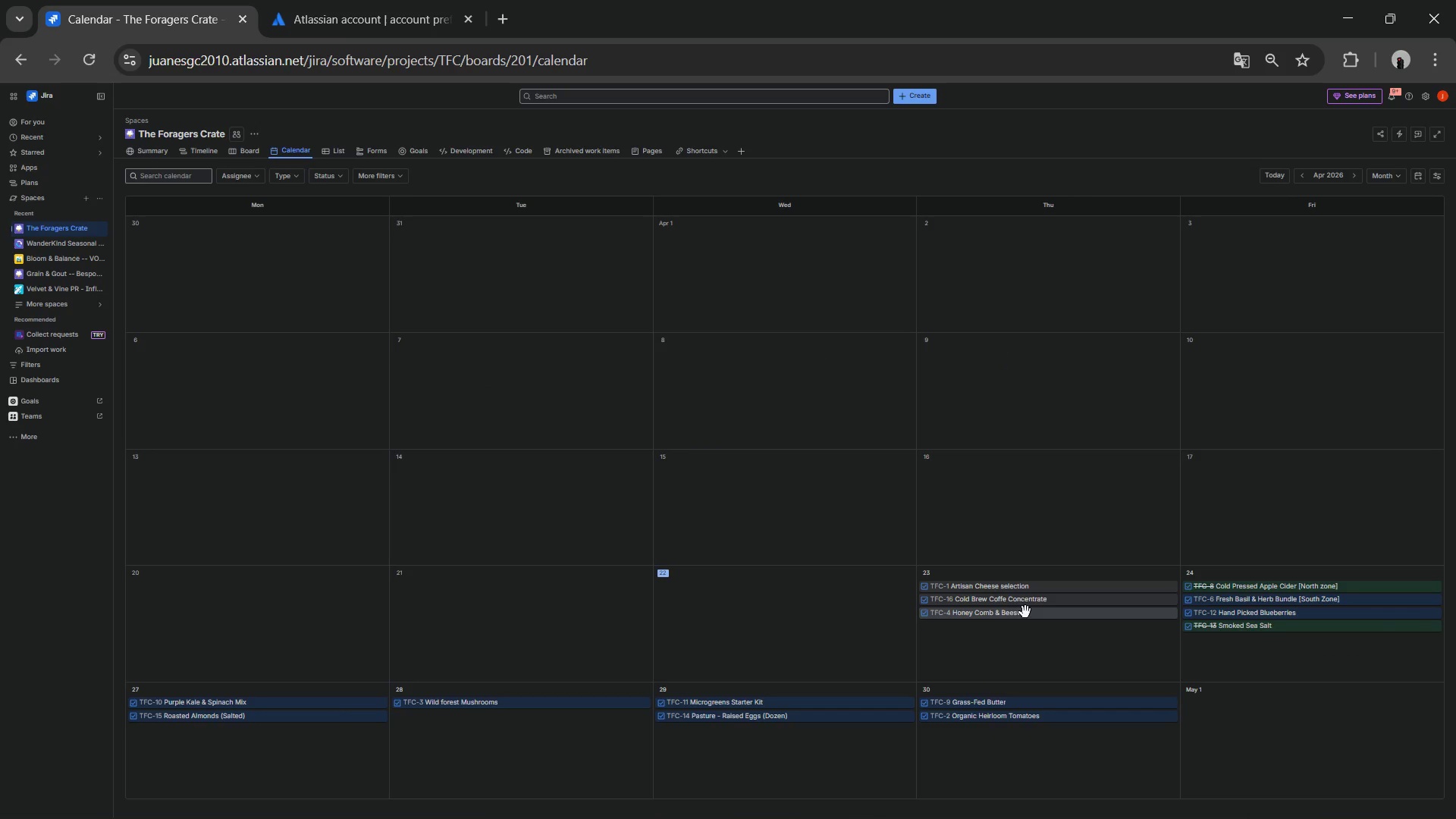 
left_click([1006, 614])
 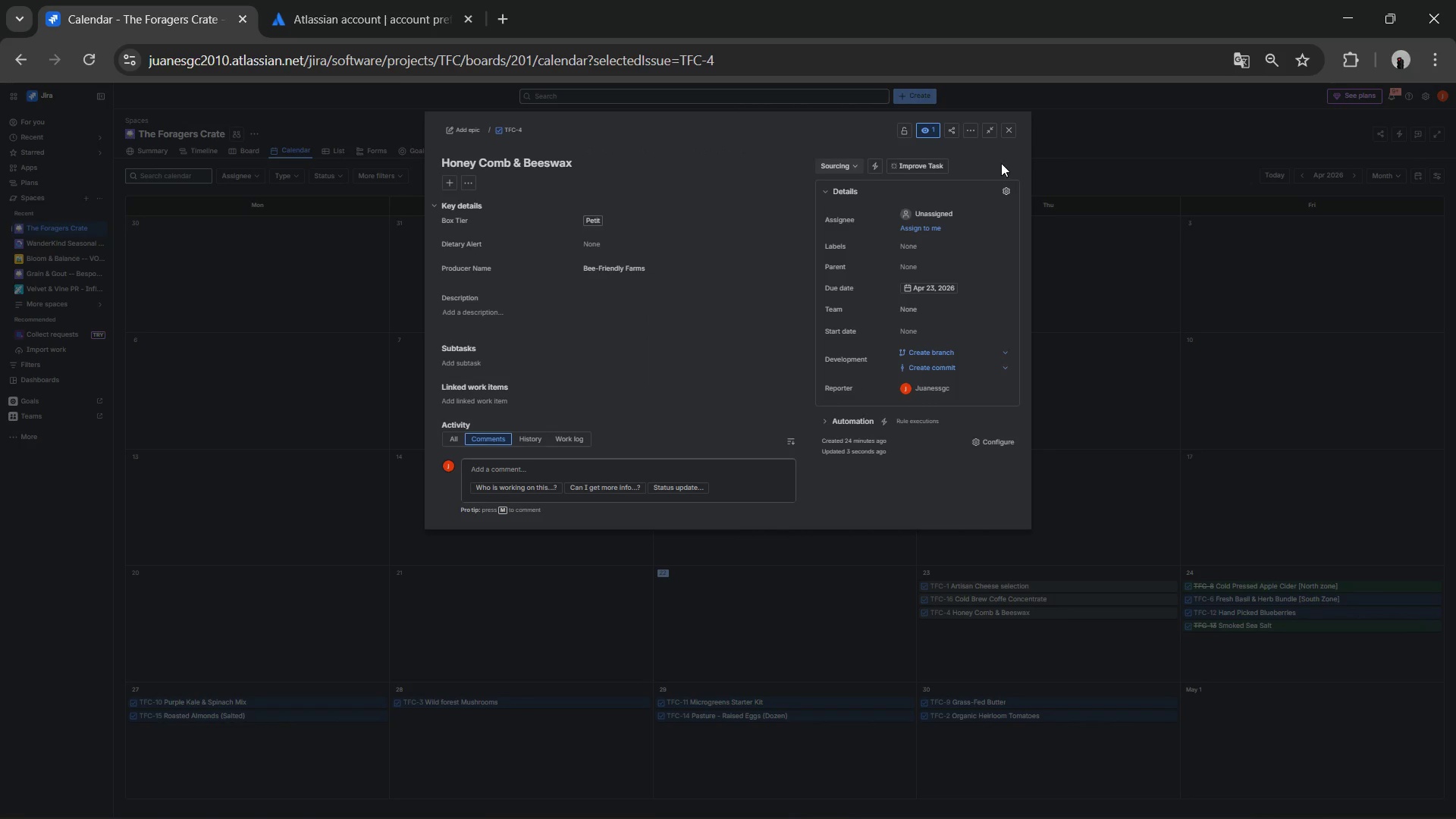 
left_click([1012, 127])
 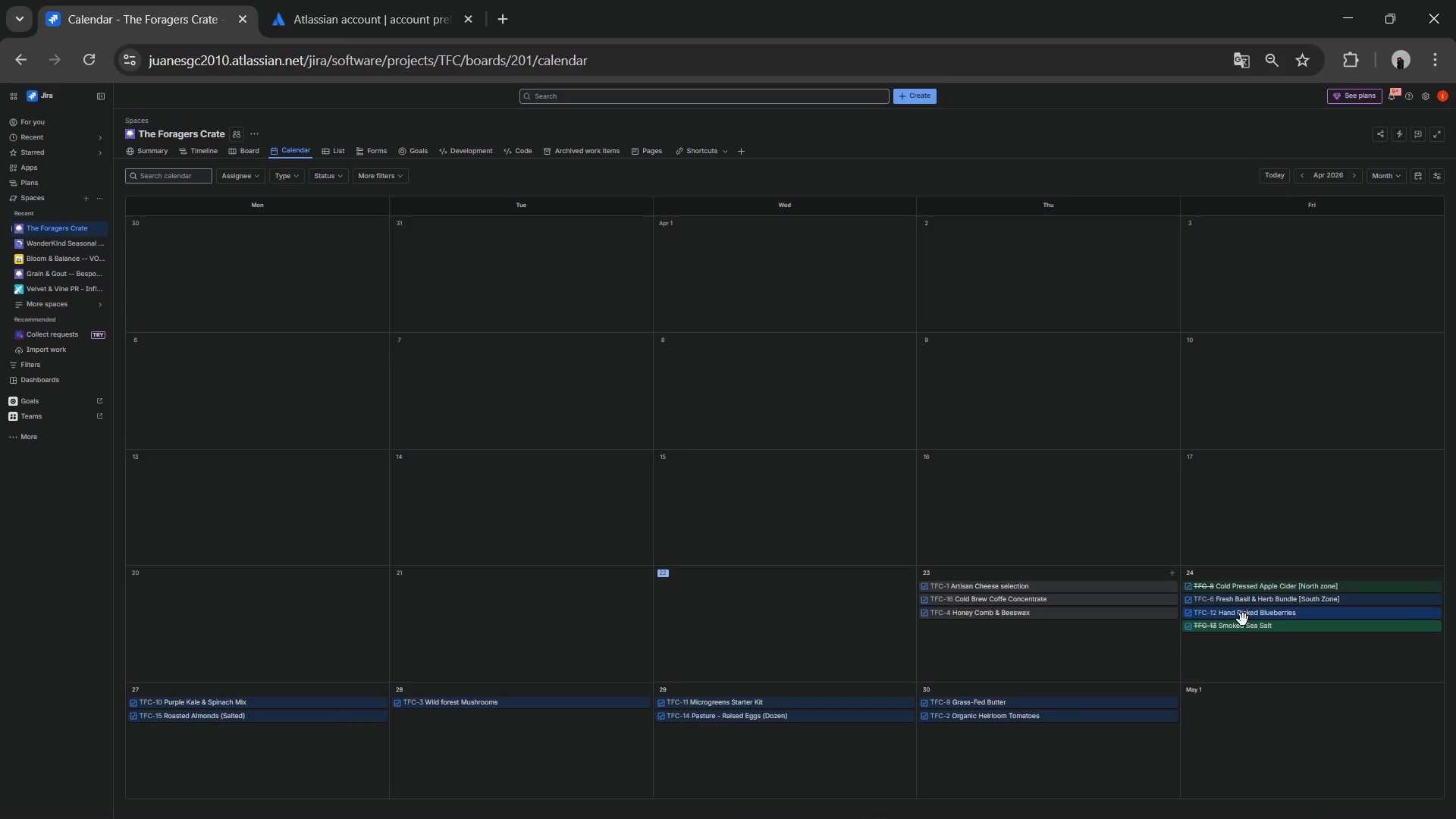 
left_click([1241, 617])
 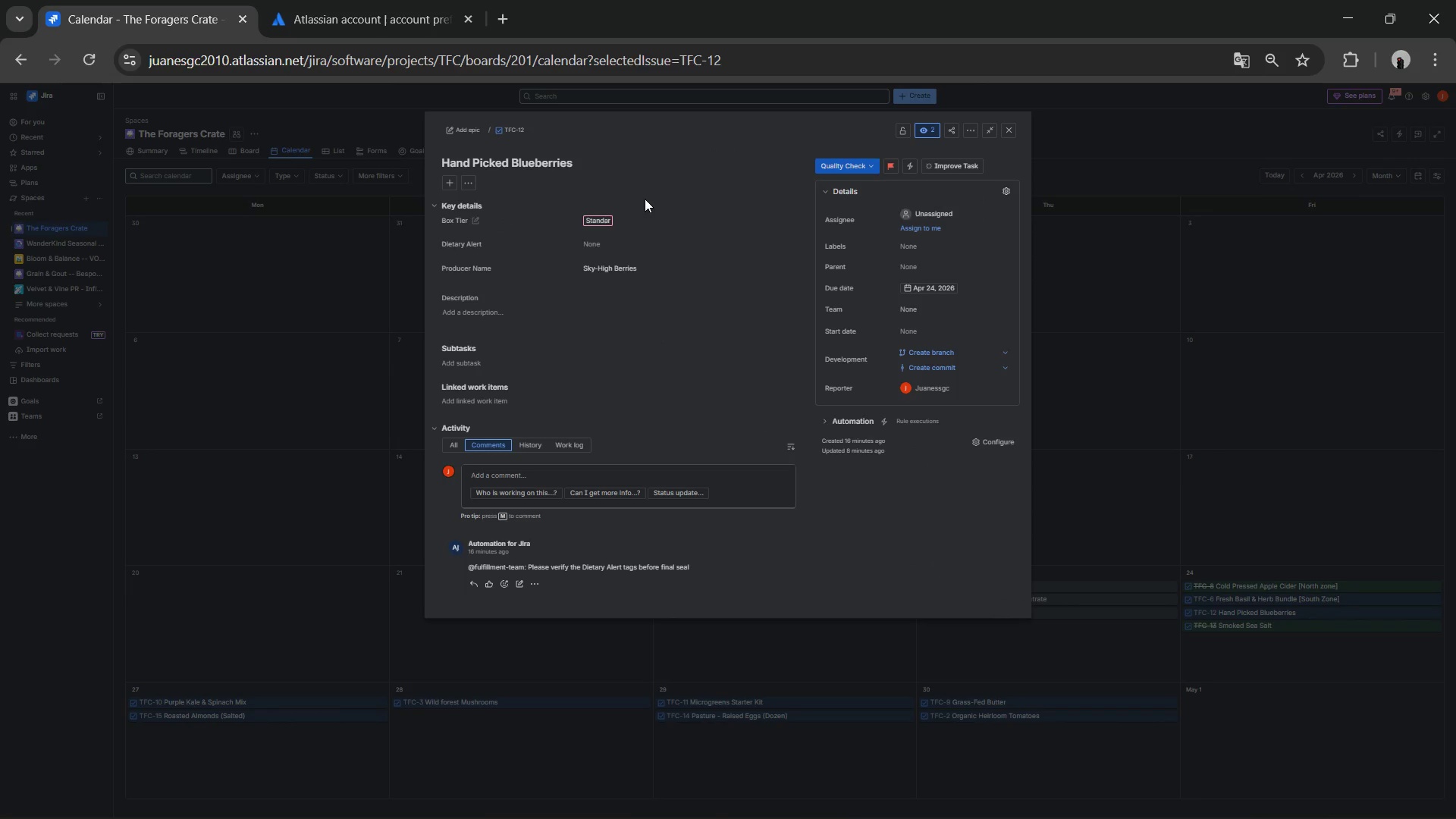 
left_click([588, 165])
 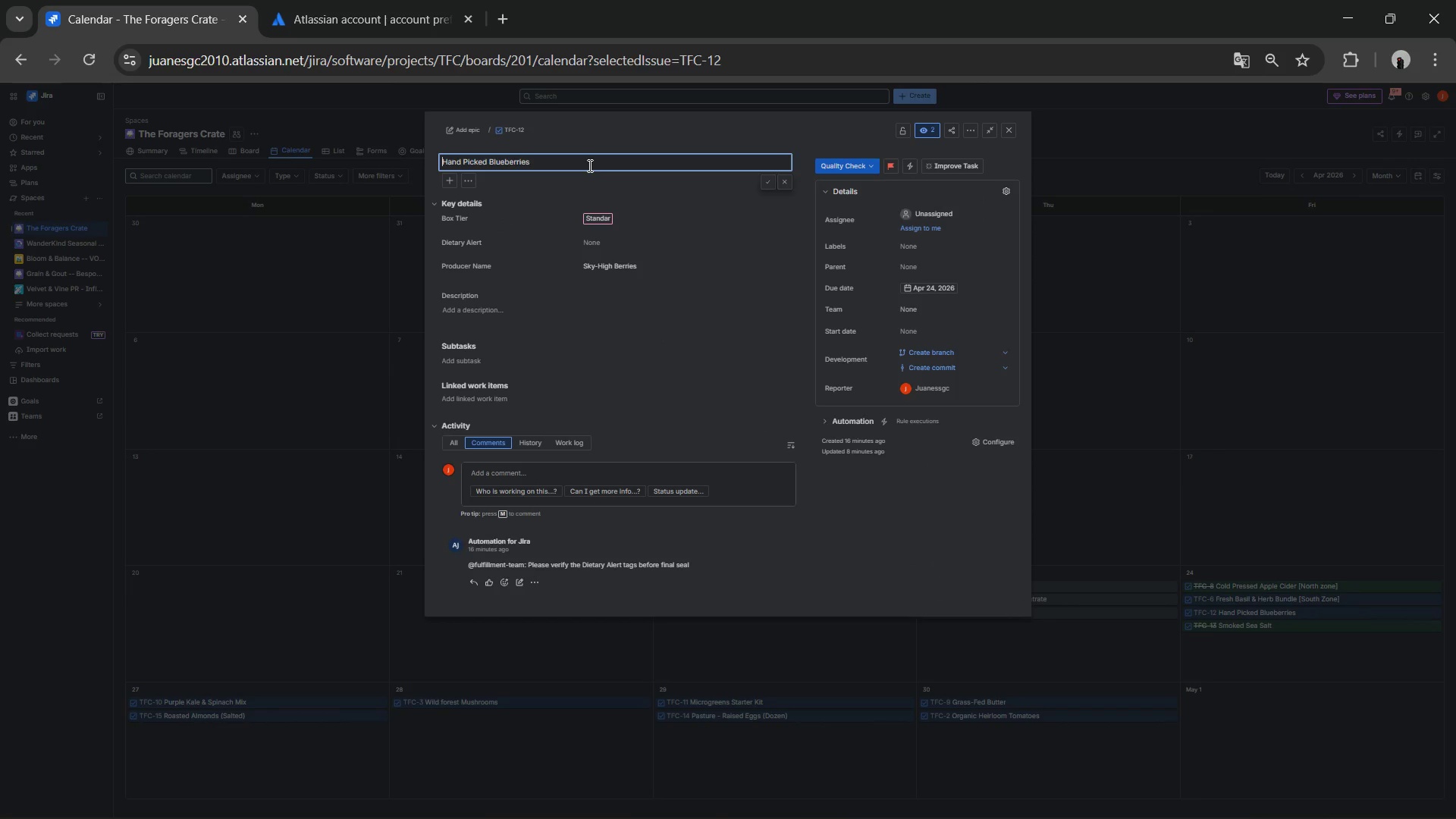 
left_click([588, 165])
 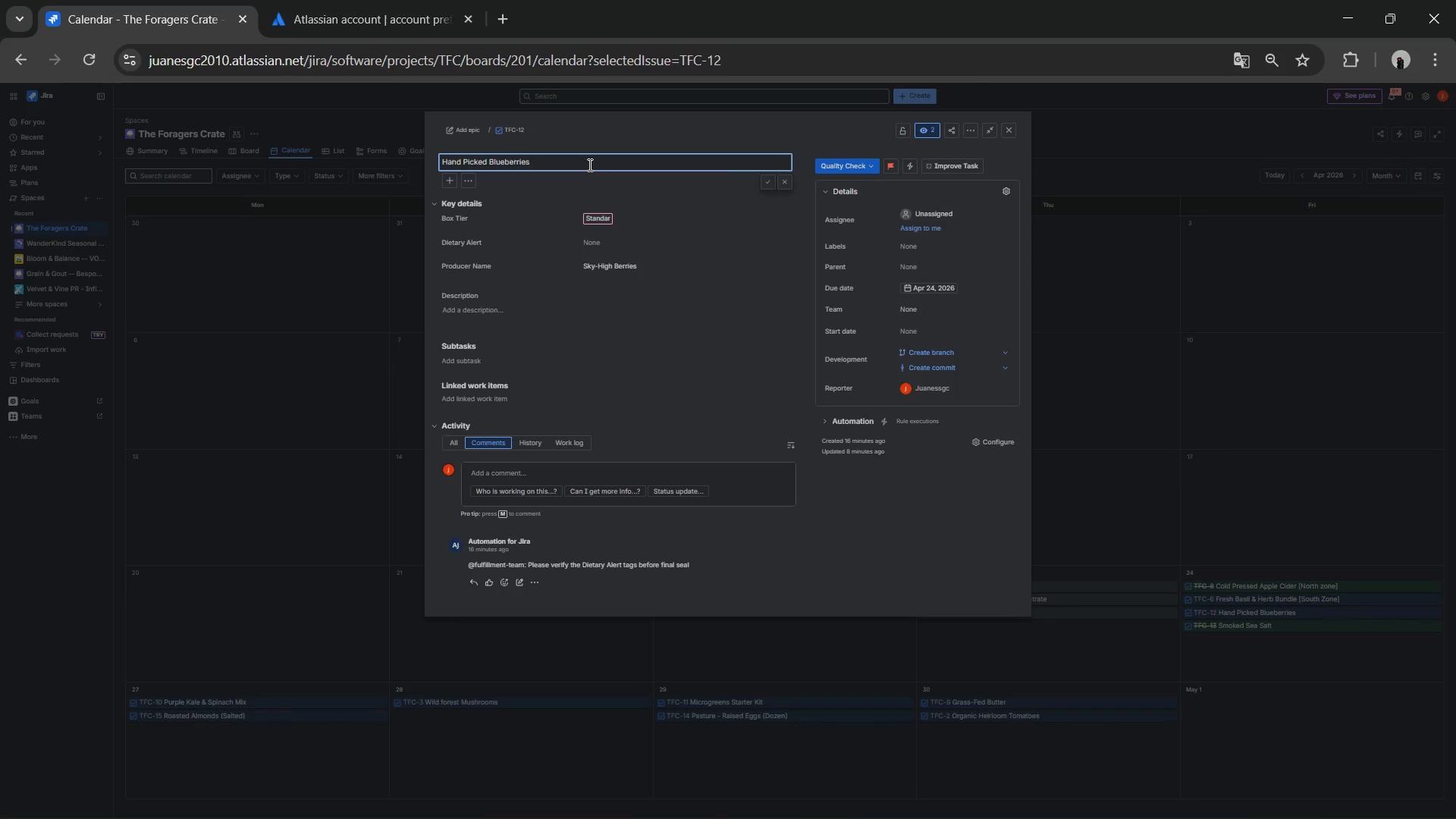 
type( "Center Zone?)
 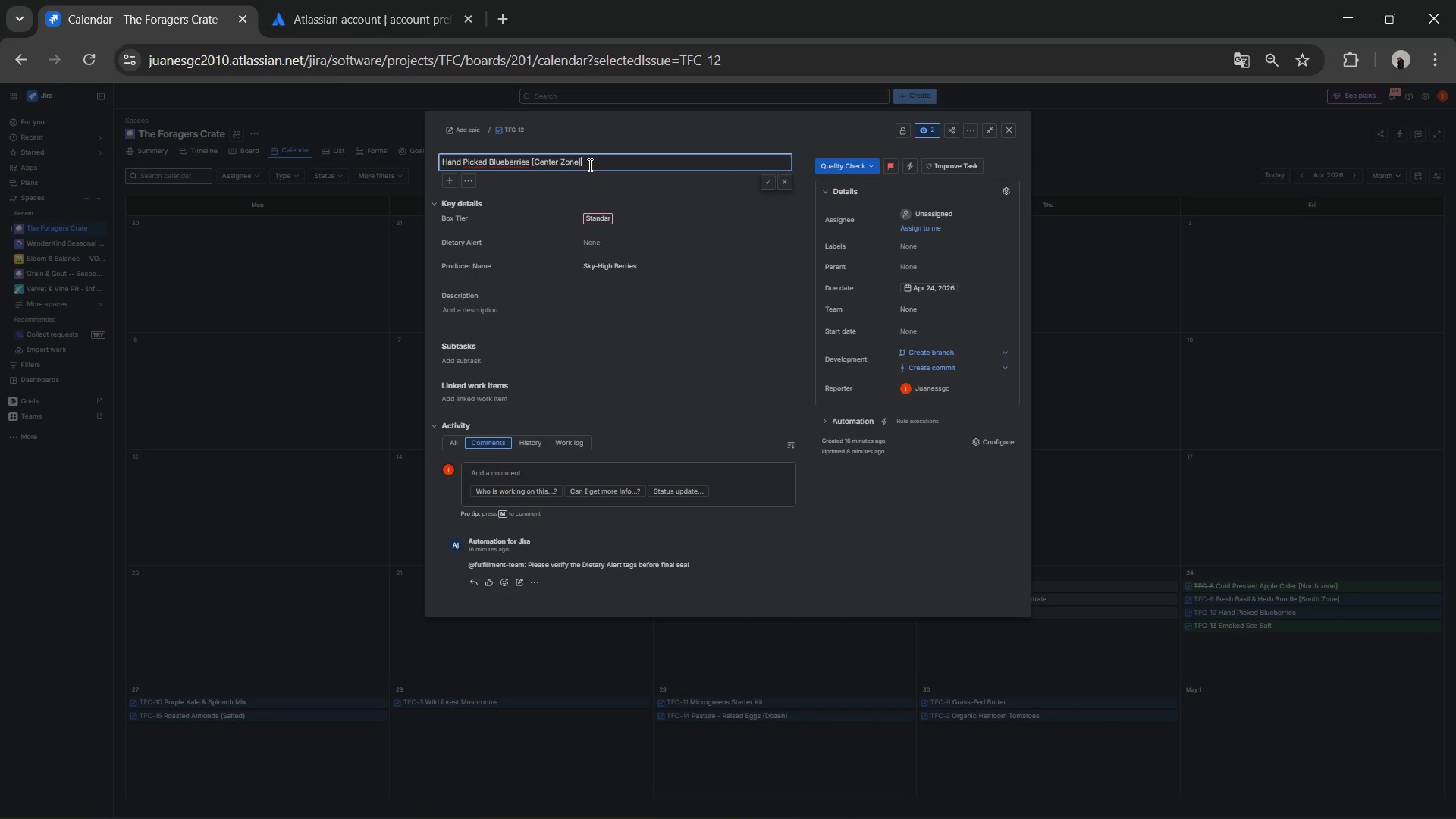 
 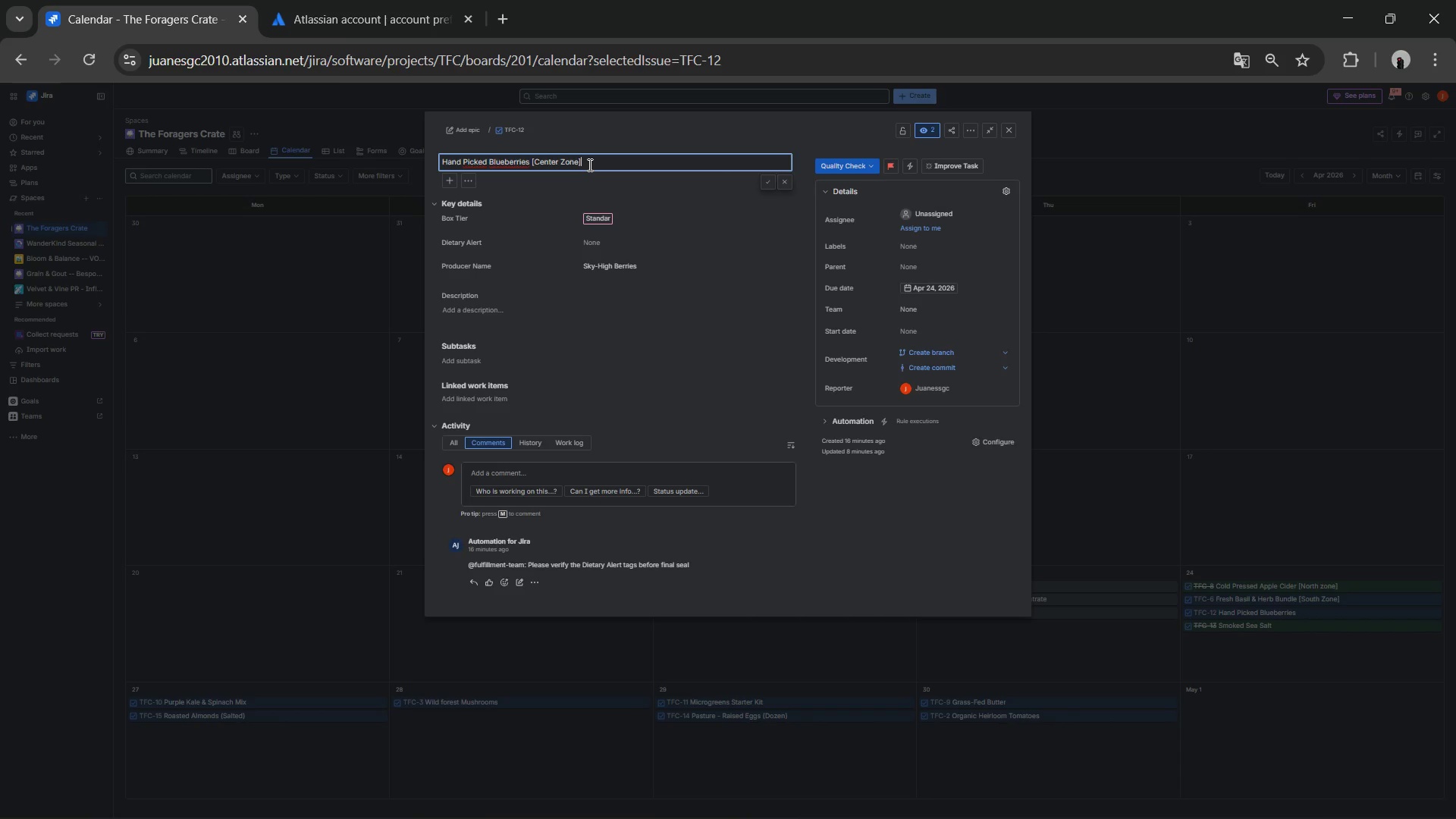 
key(Enter)
 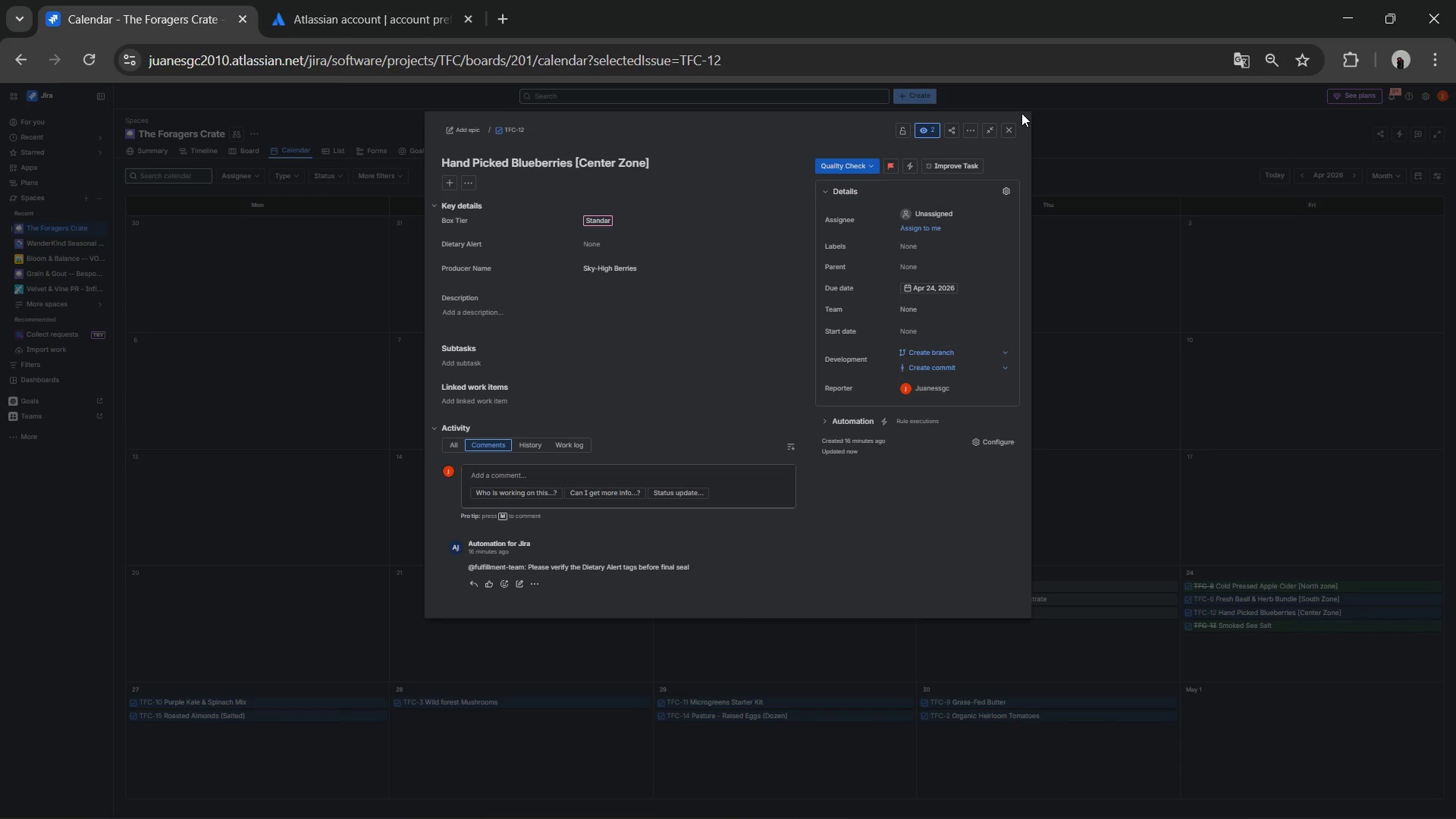 
left_click([1015, 125])
 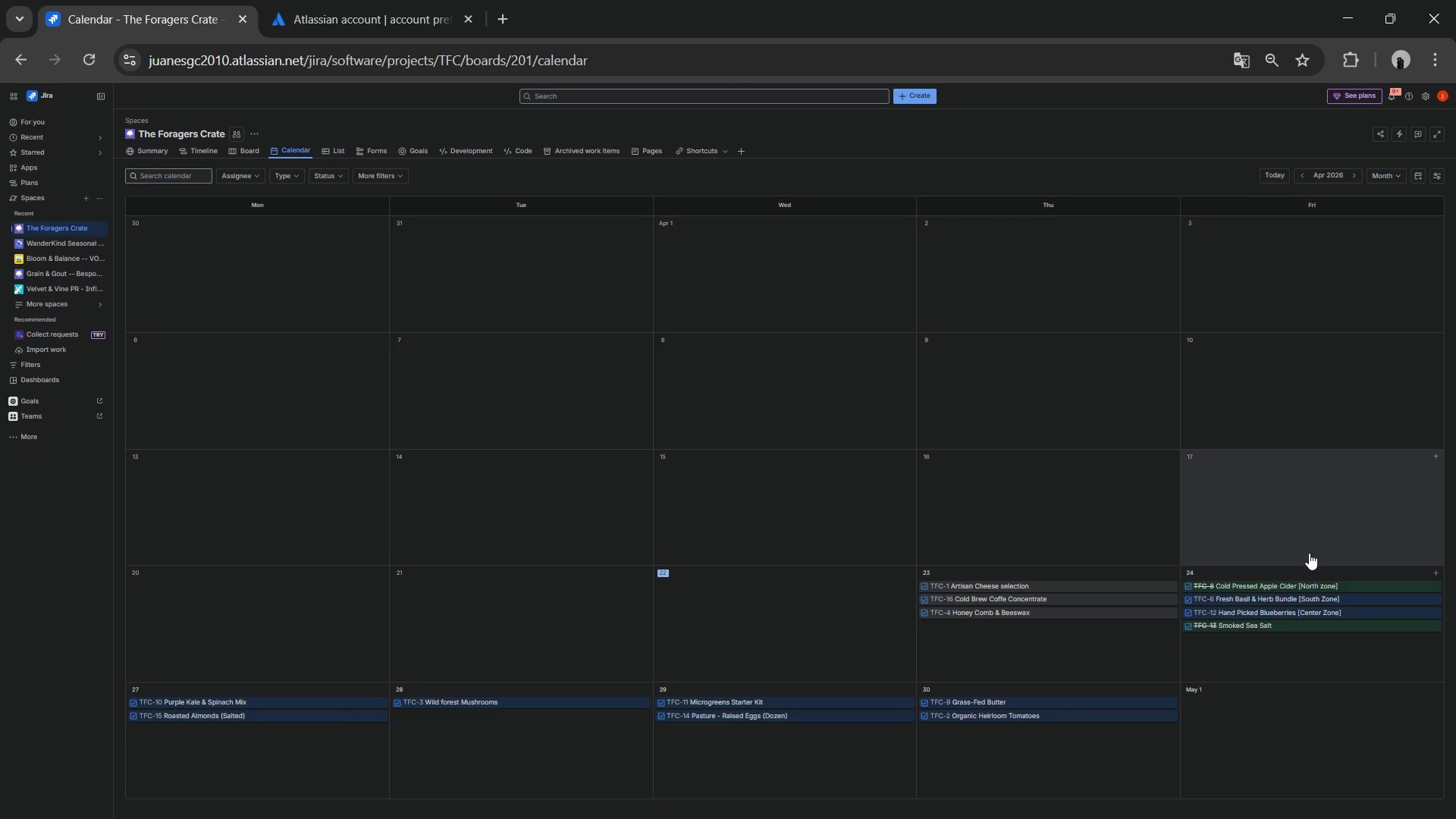 
left_click([1292, 620])
 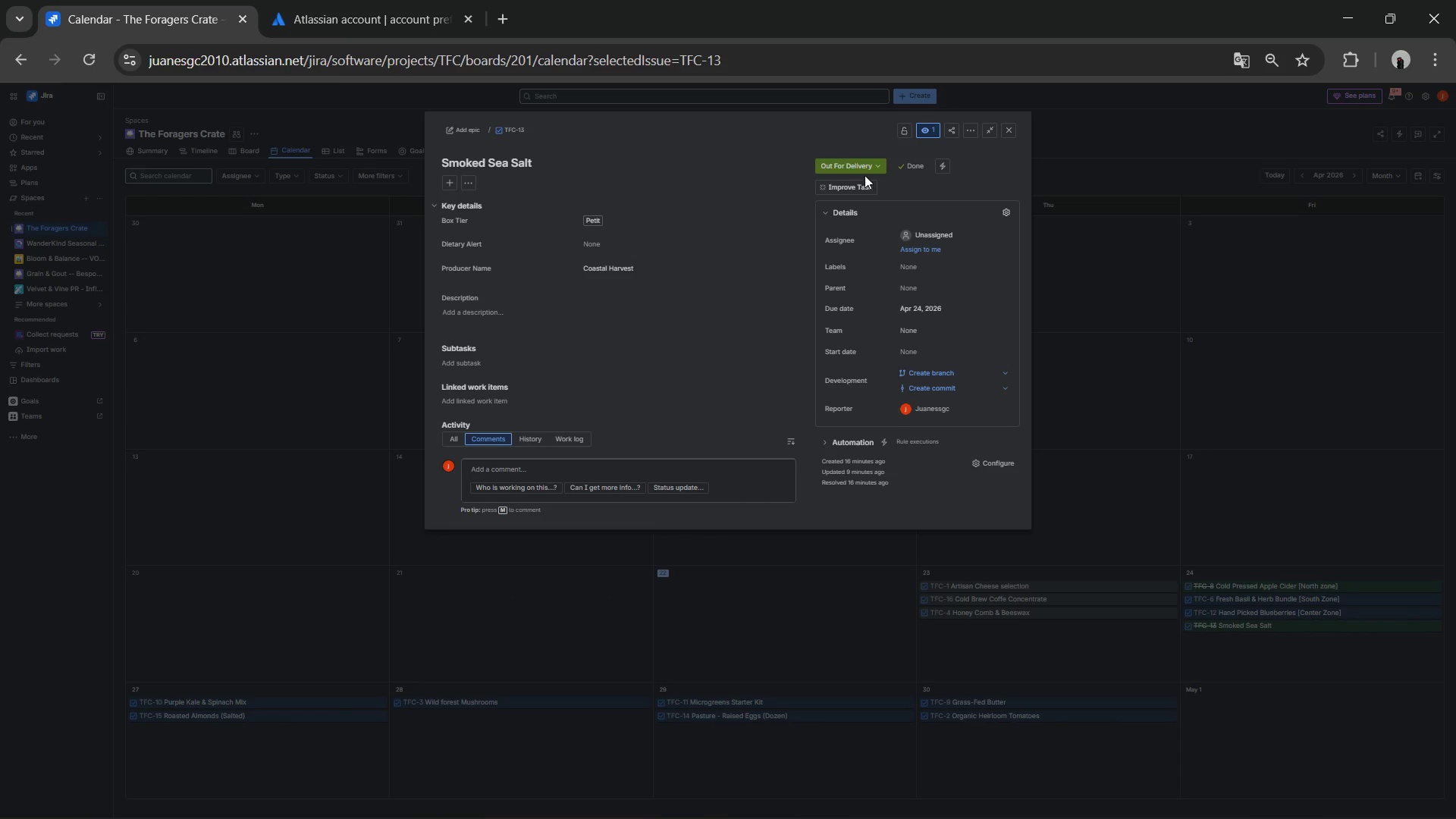 
wait(5.39)
 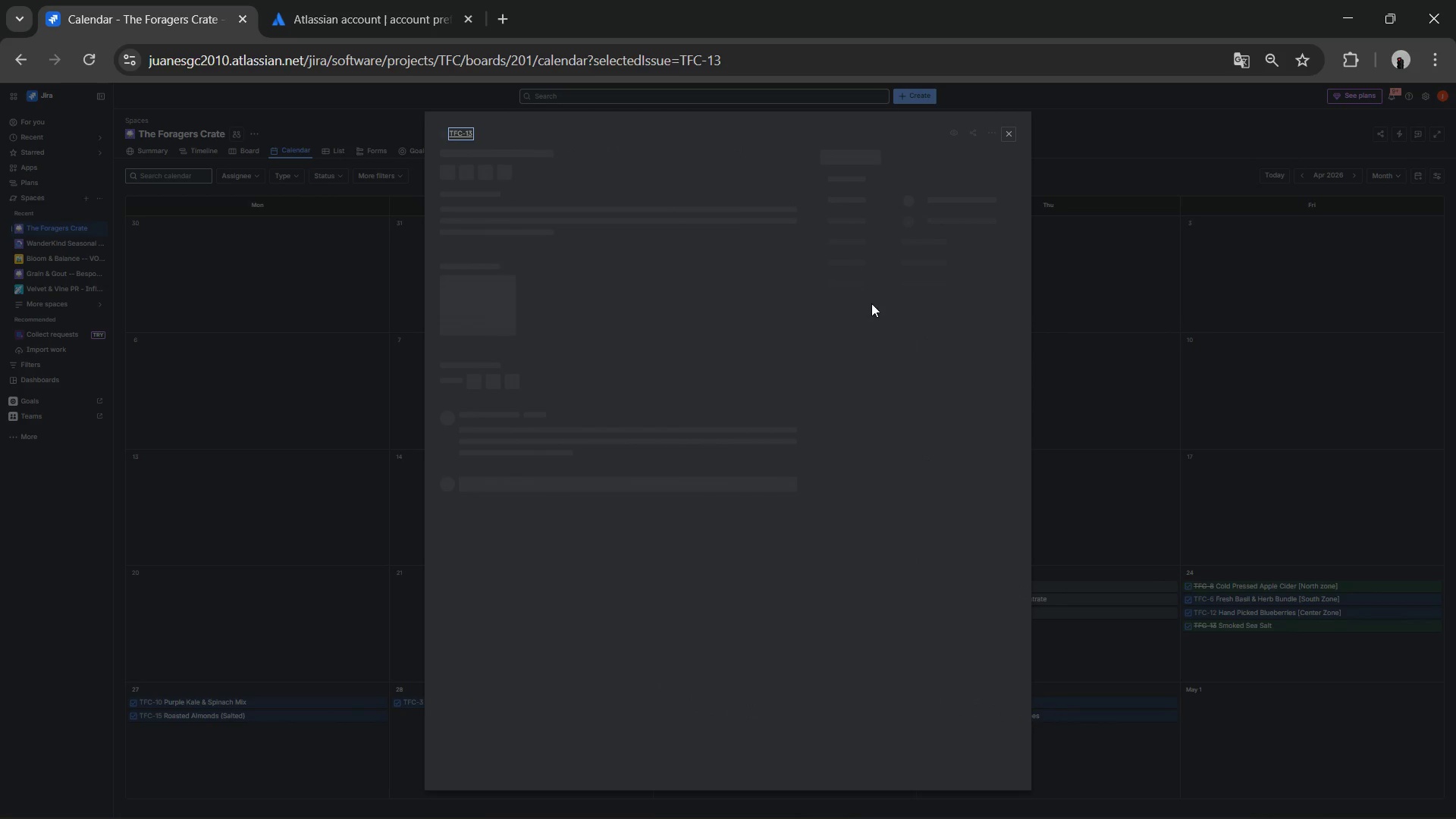 
left_click([595, 158])
 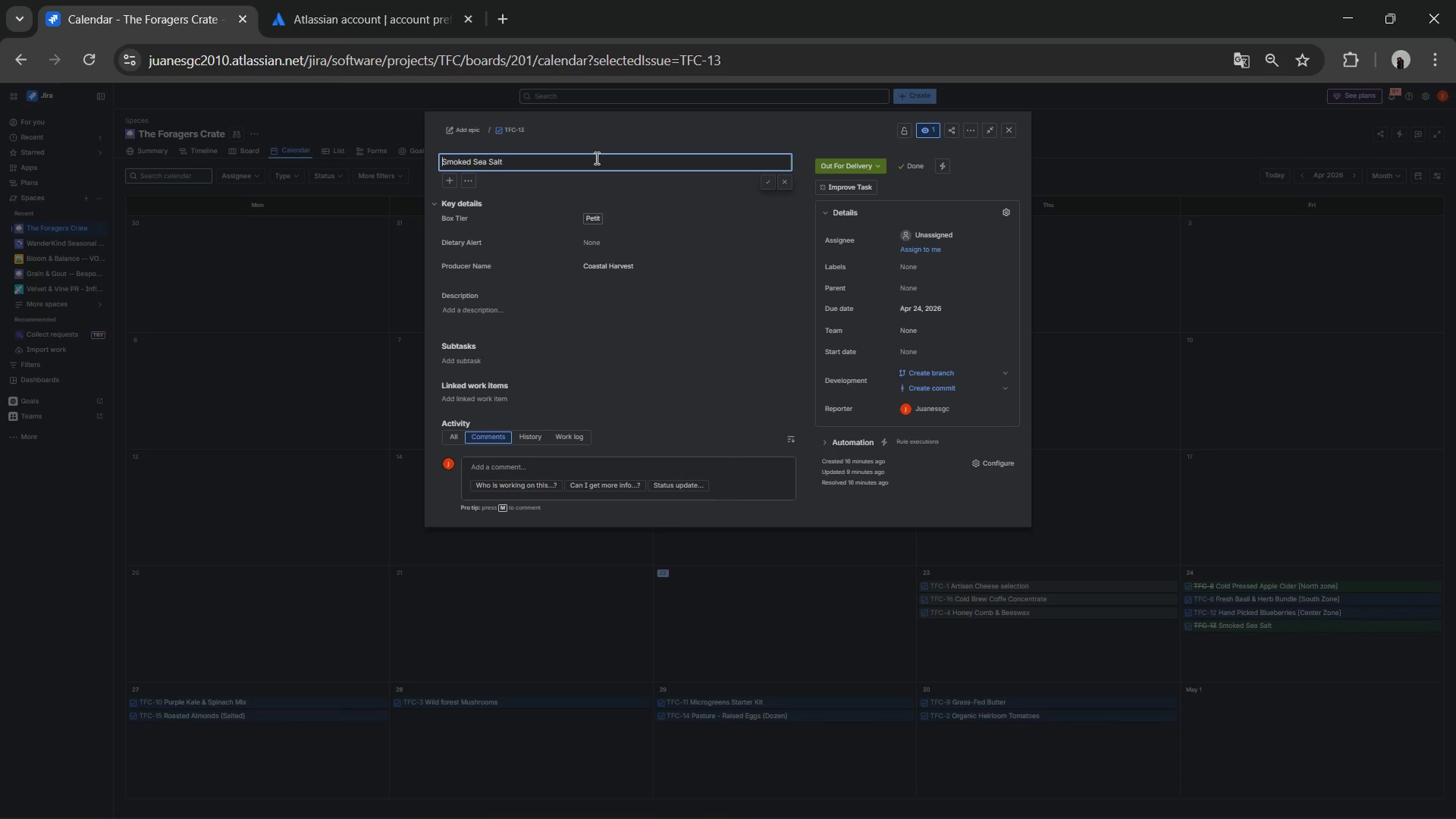 
left_click([595, 158])
 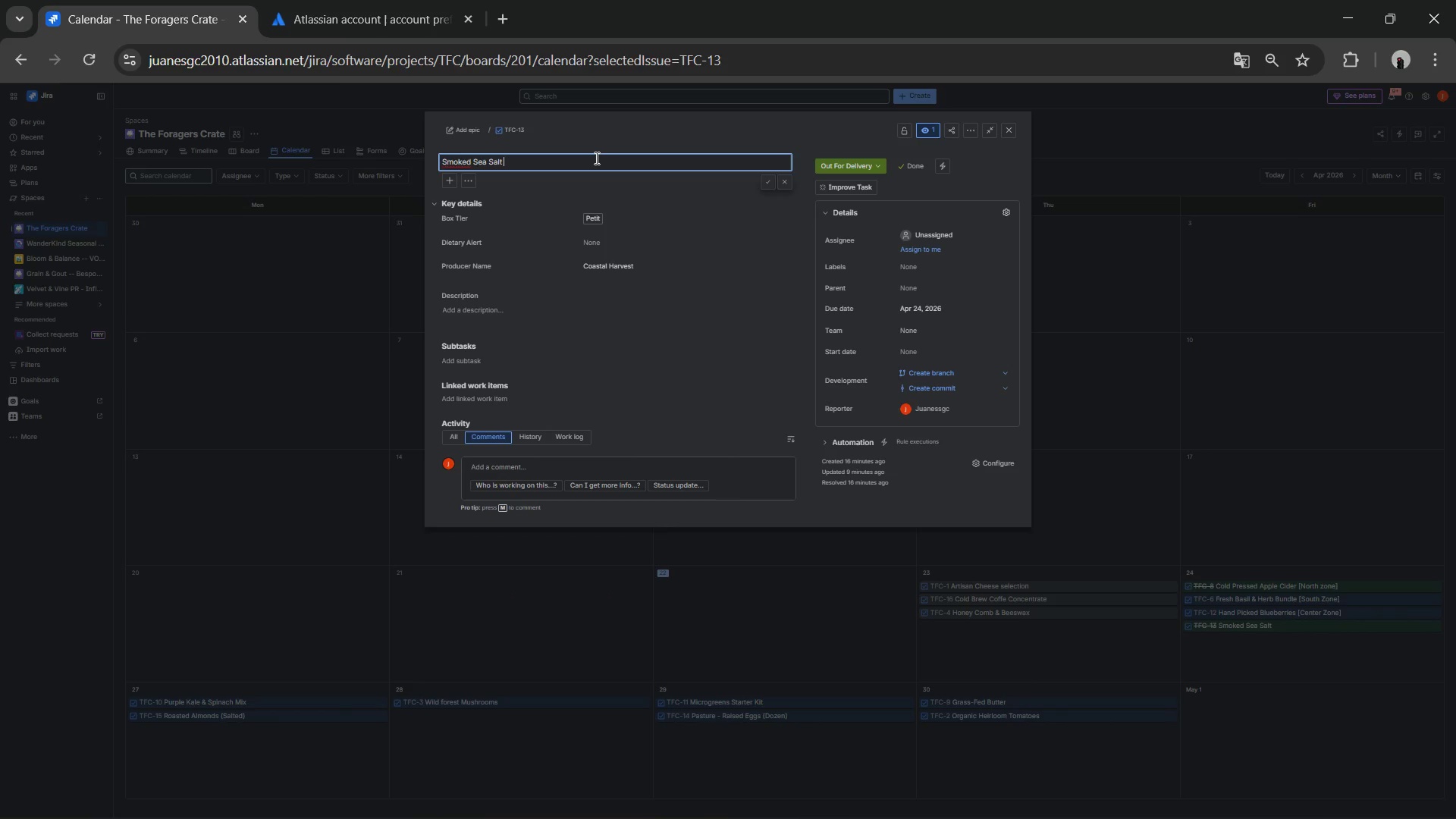 
type(  "North Zone?)
 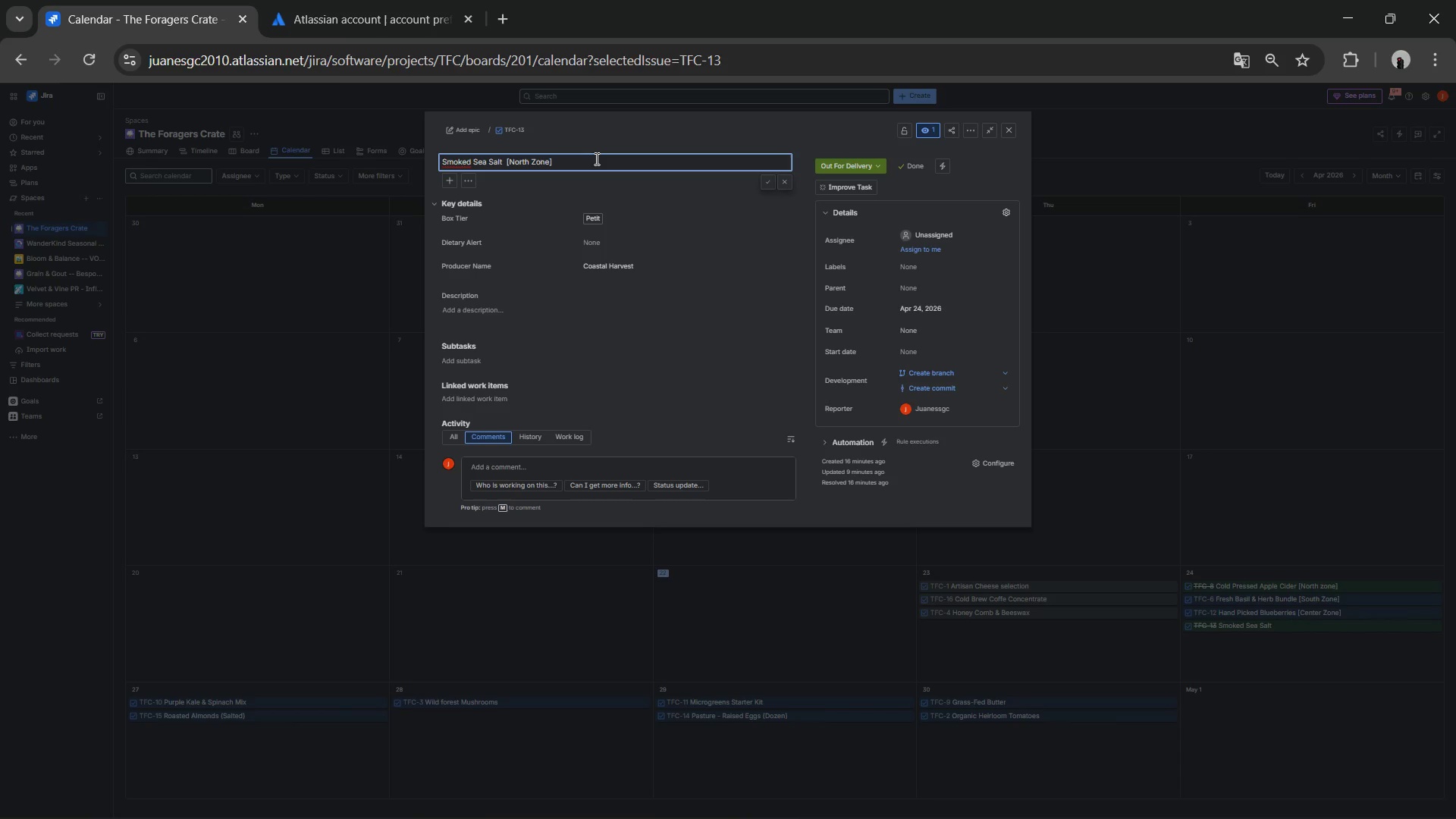 
left_click([1006, 134])
 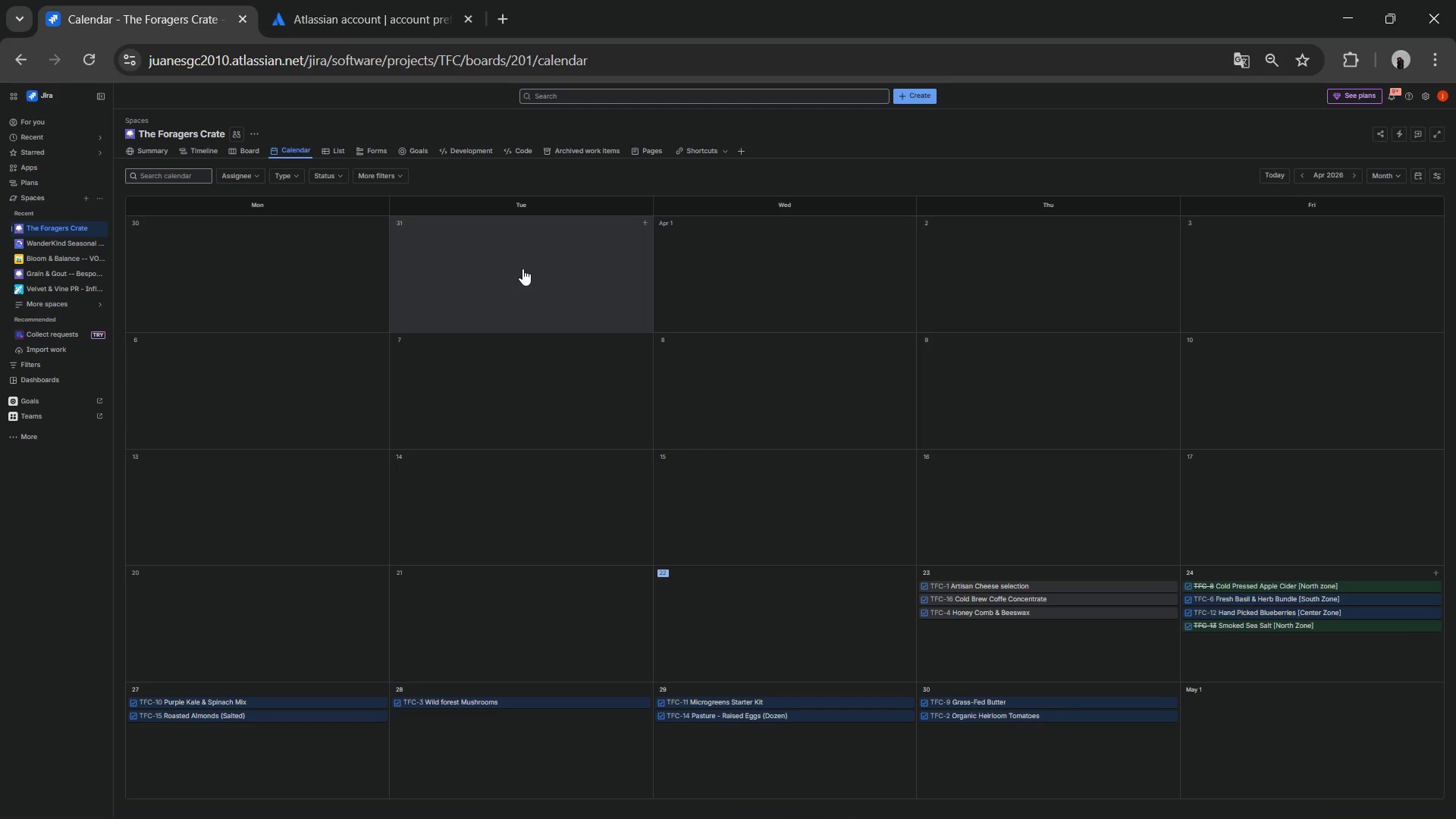 
wait(9.06)
 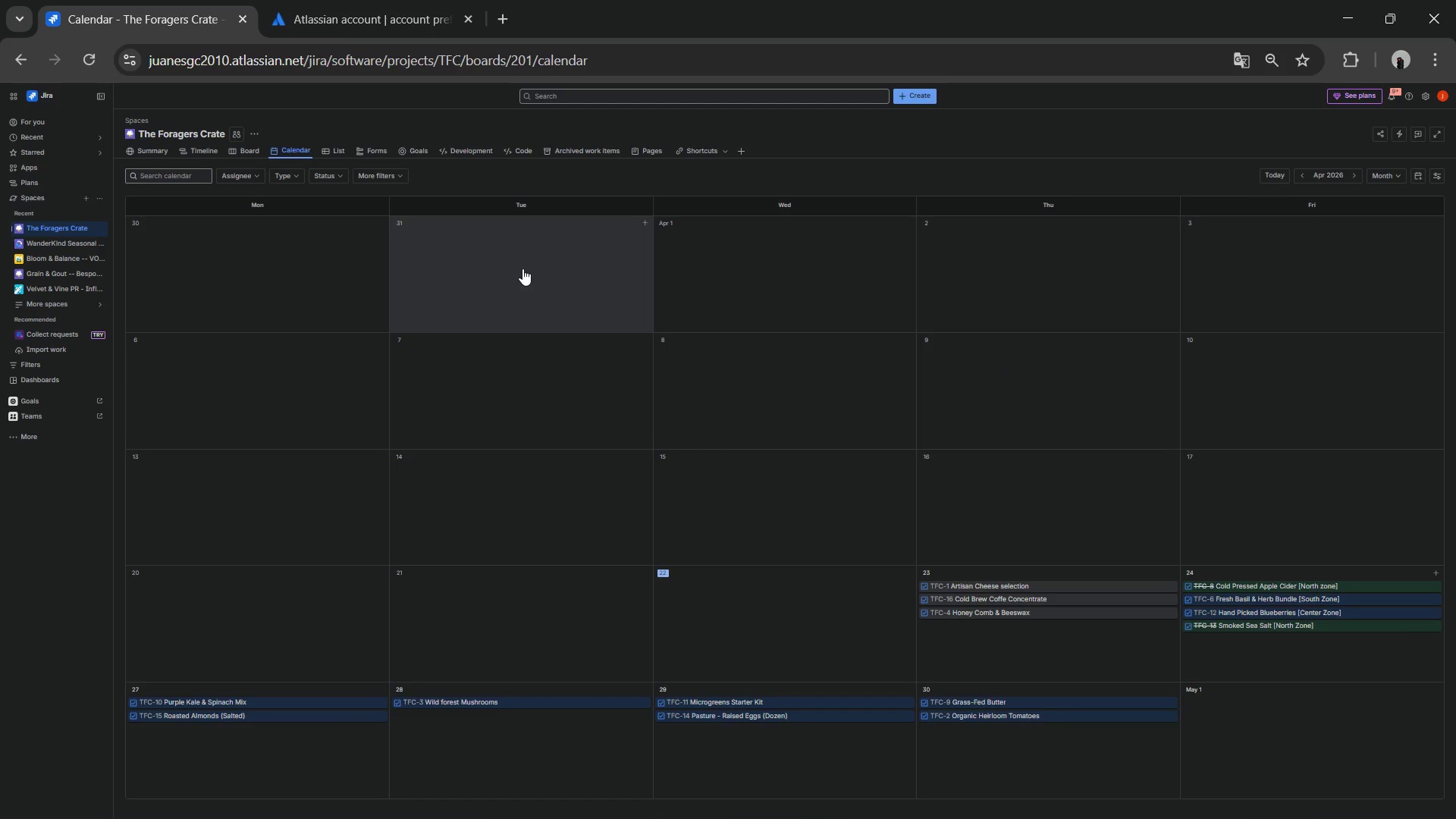 
left_click([334, 148])
 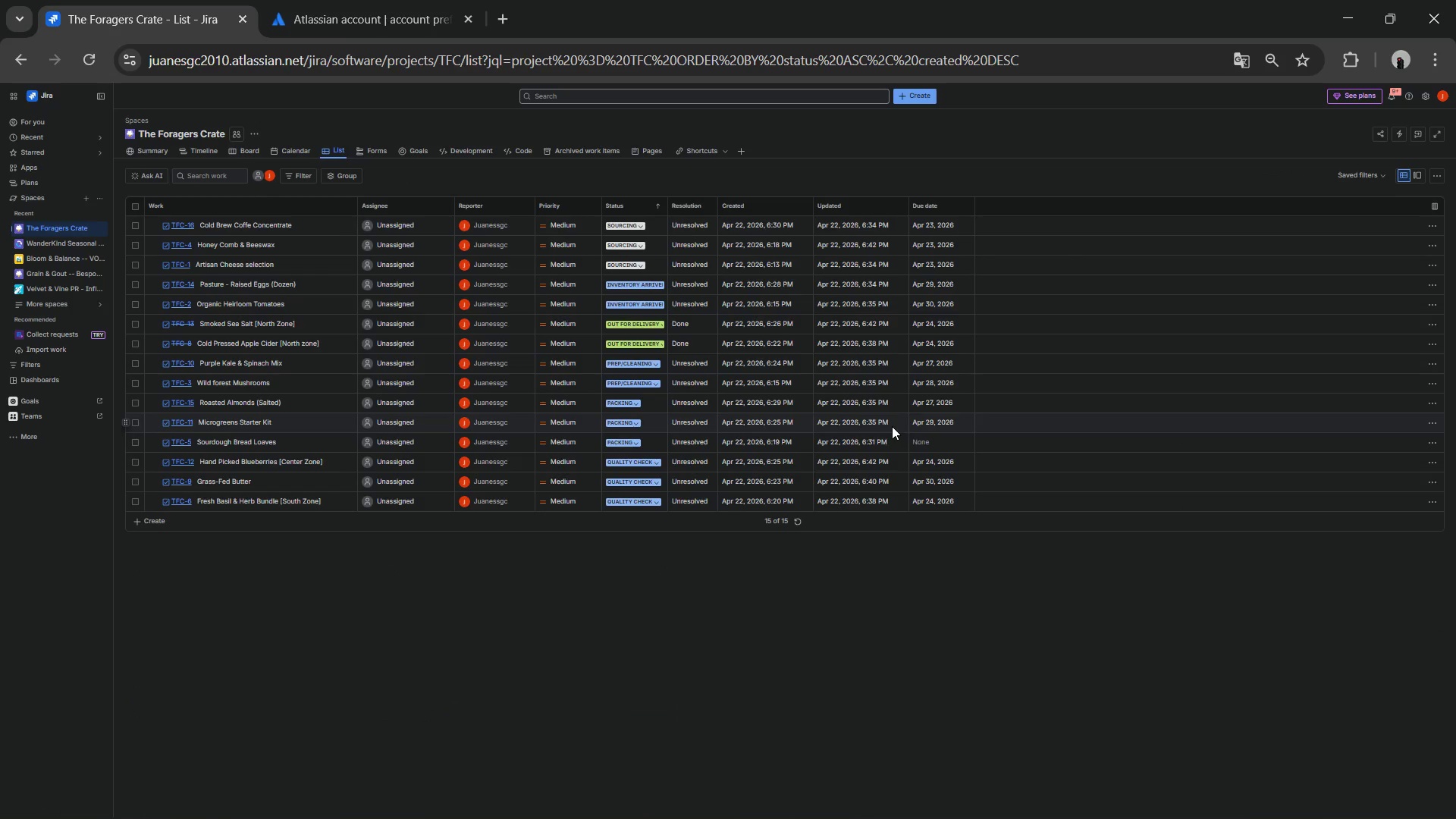 
wait(8.61)
 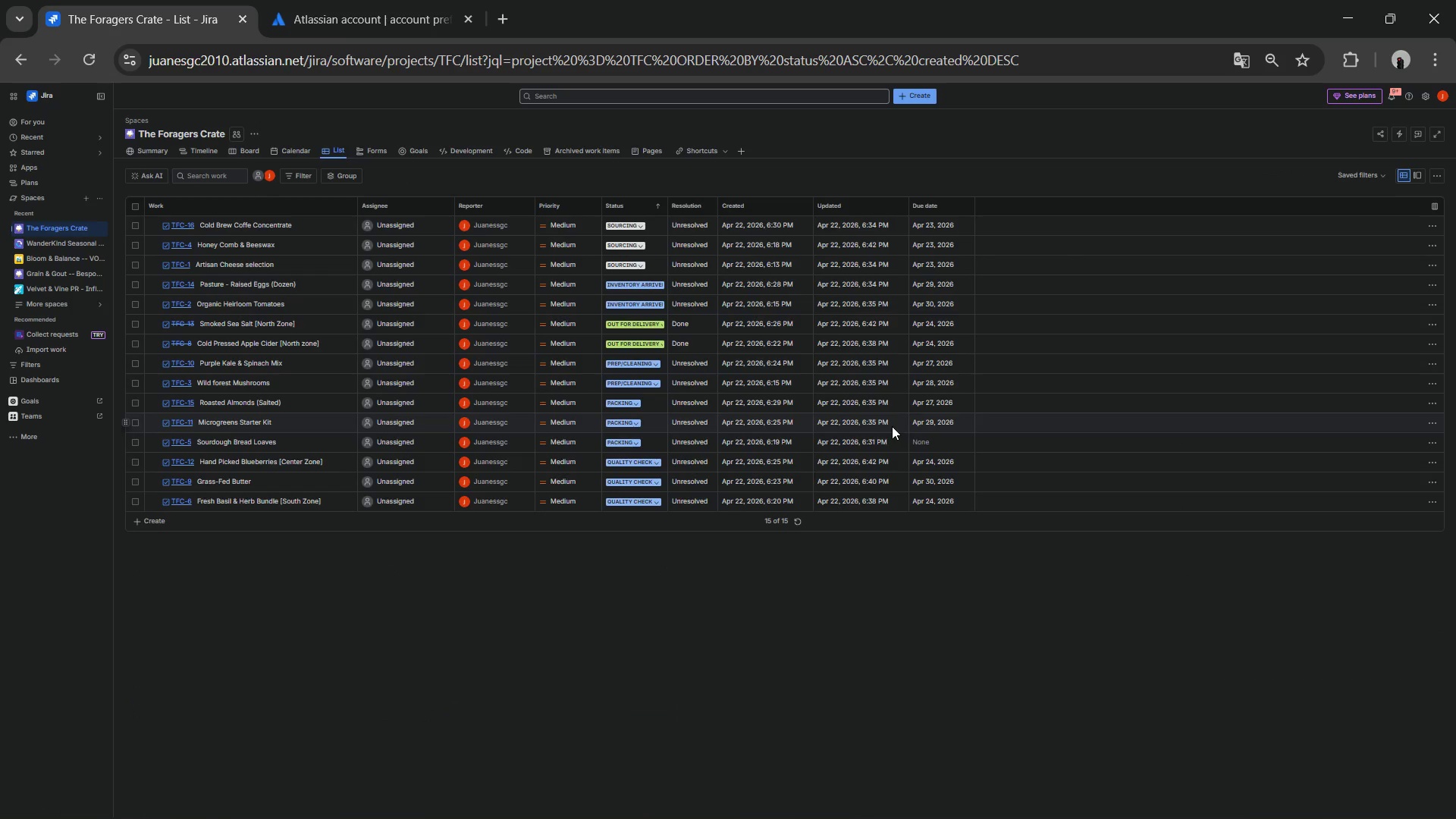 
left_click([207, 146])
 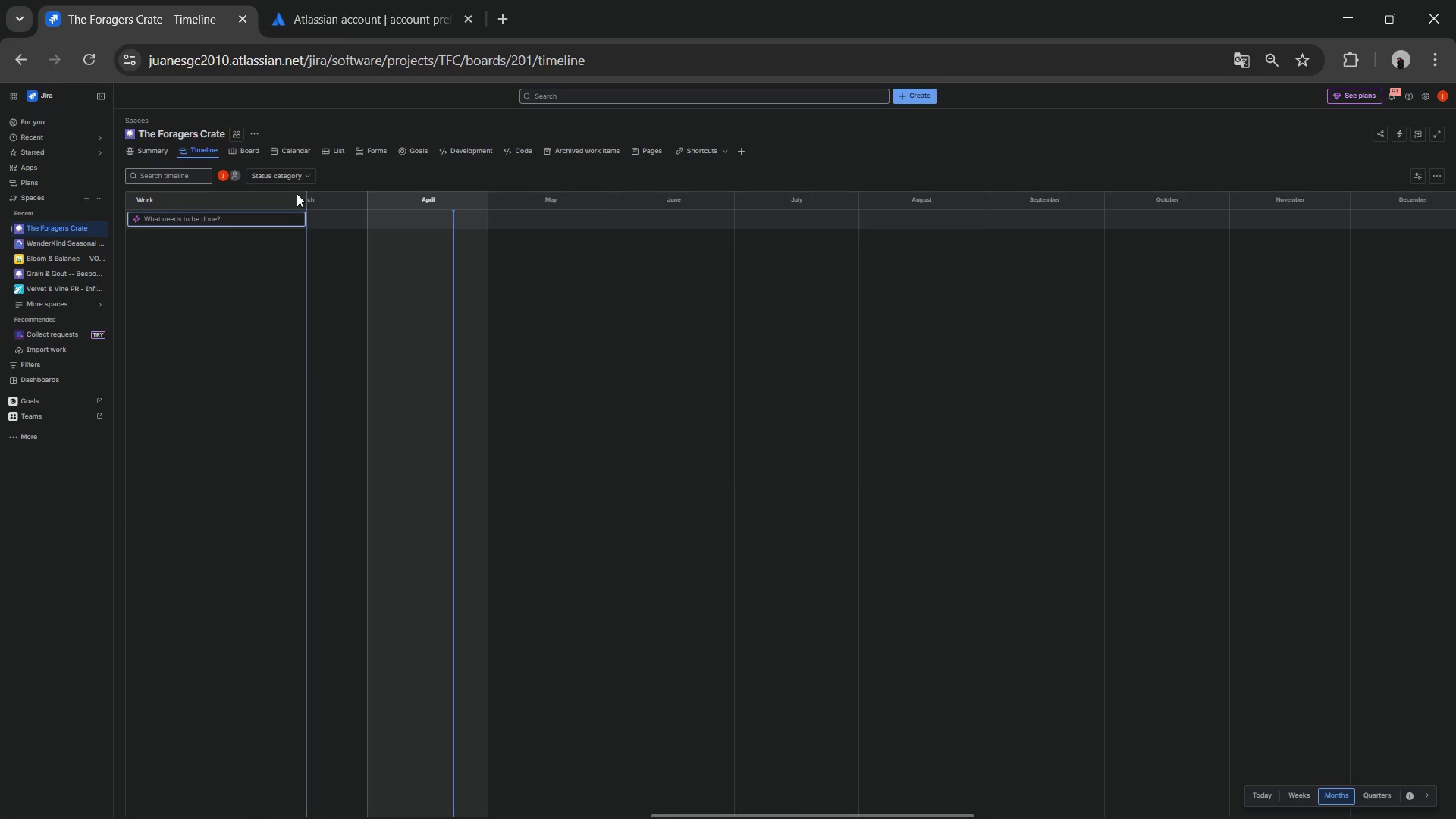 
left_click([244, 151])
 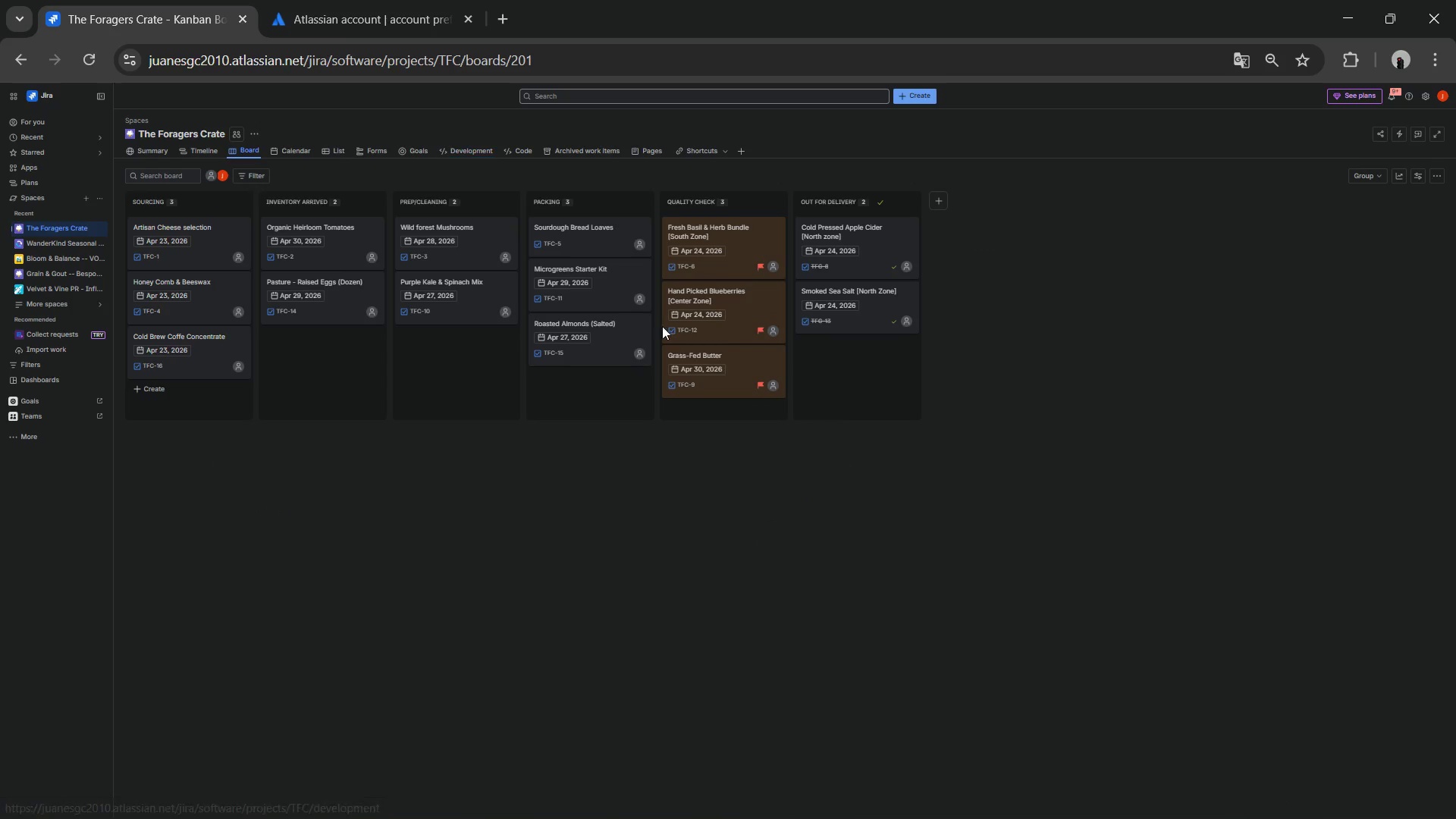 
left_click([1103, 384])
 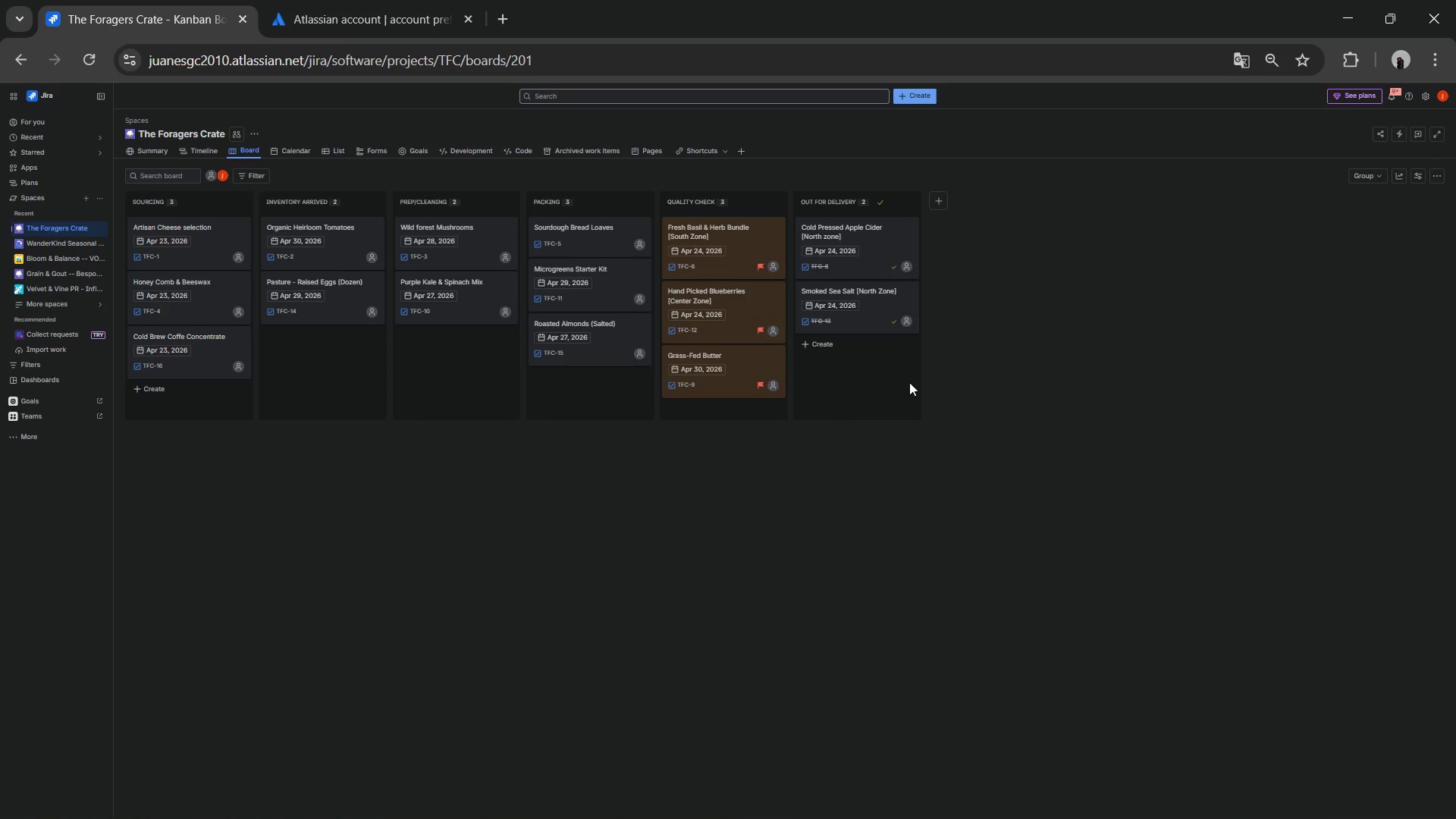 
hold_key(key=ControlLeft, duration=0.53)
scroll: coordinate [954, 378], scroll_direction: up, amount: 1.0
 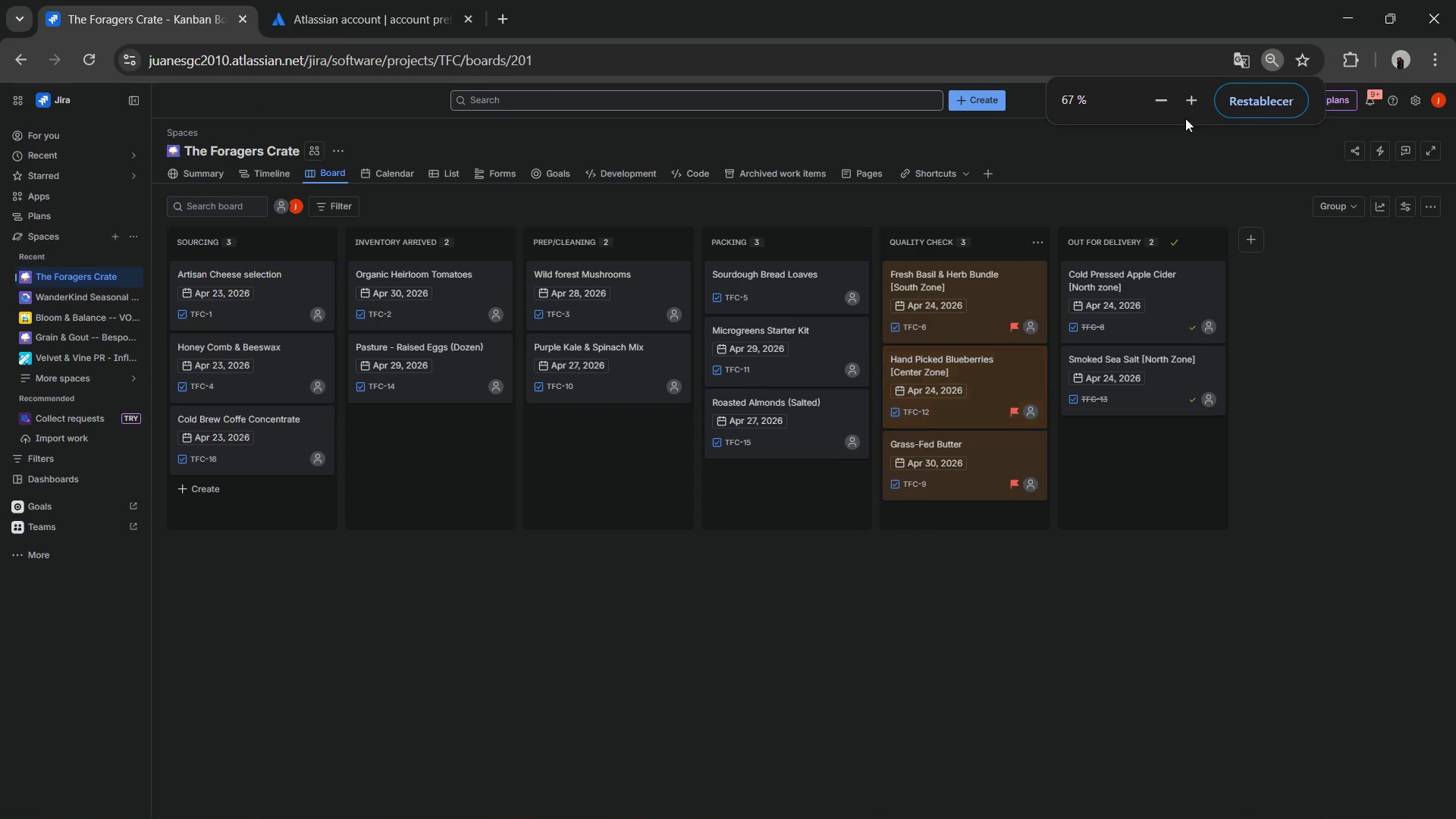 
left_click([1242, 91])
 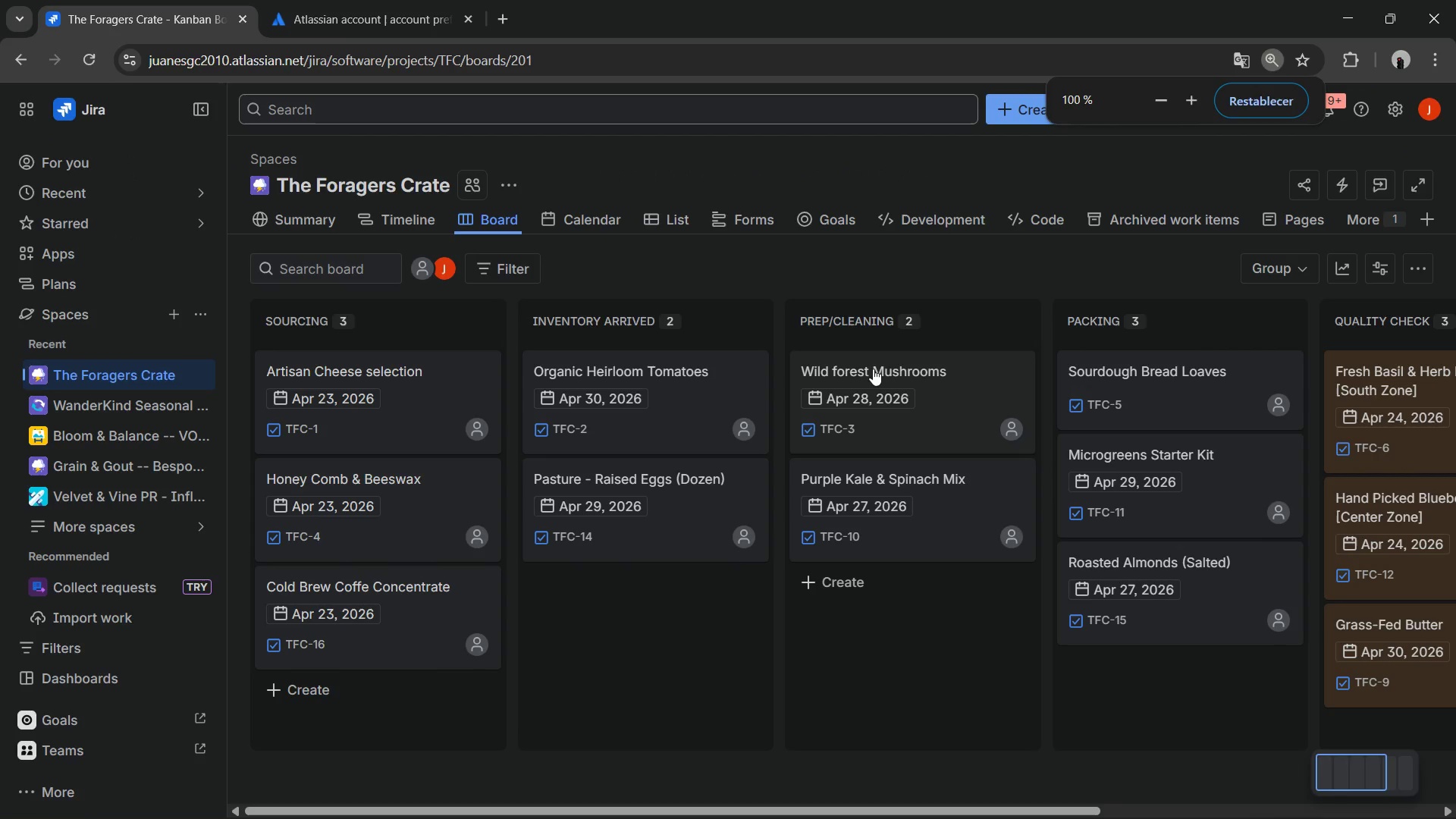 
hold_key(key=ControlLeft, duration=0.78)
scroll: coordinate [994, 293], scroll_direction: down, amount: 2.0
 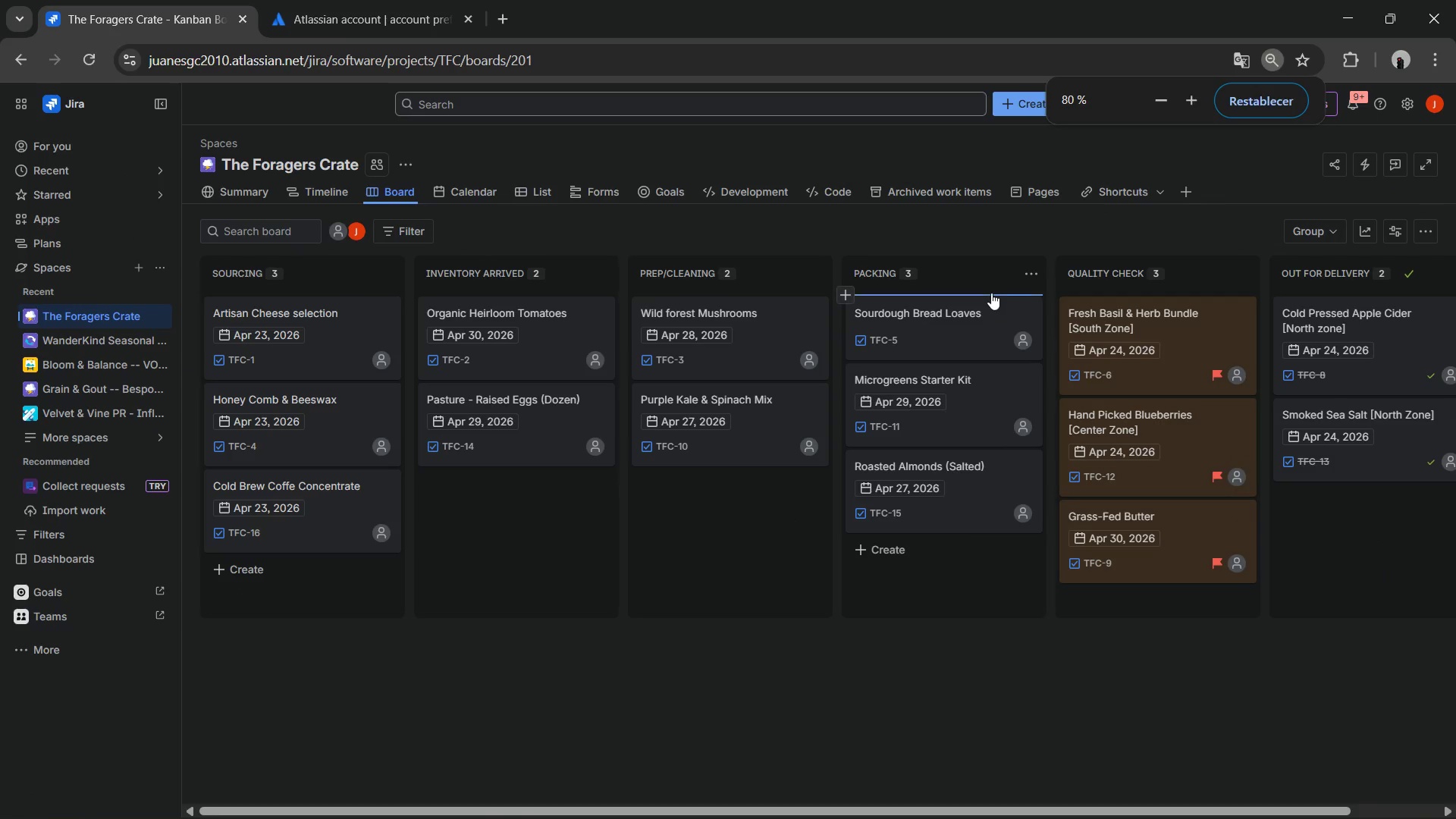 
hold_key(key=ControlLeft, duration=0.66)
scroll: coordinate [989, 293], scroll_direction: down, amount: 1.0
 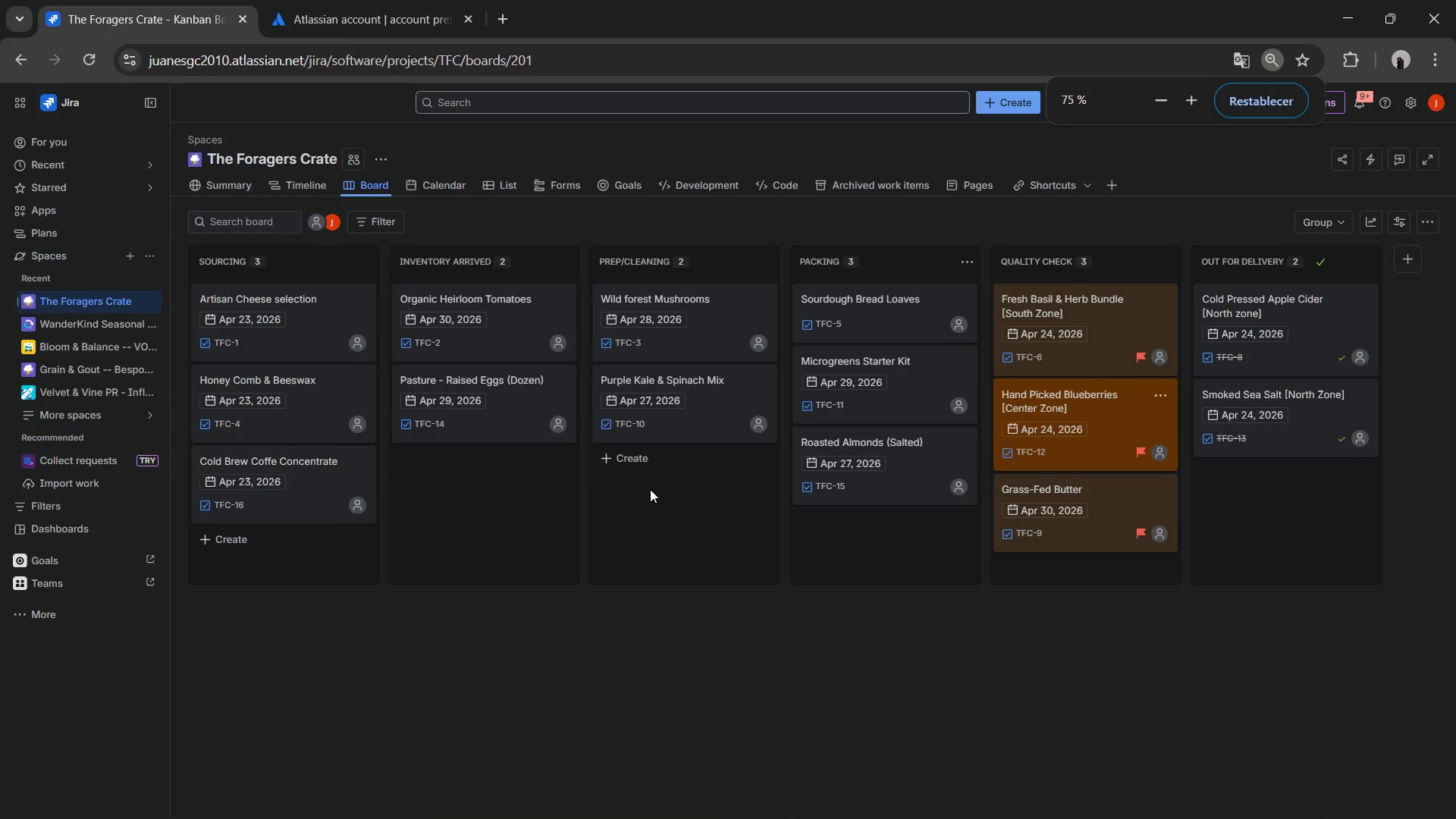 
left_click([595, 660])
 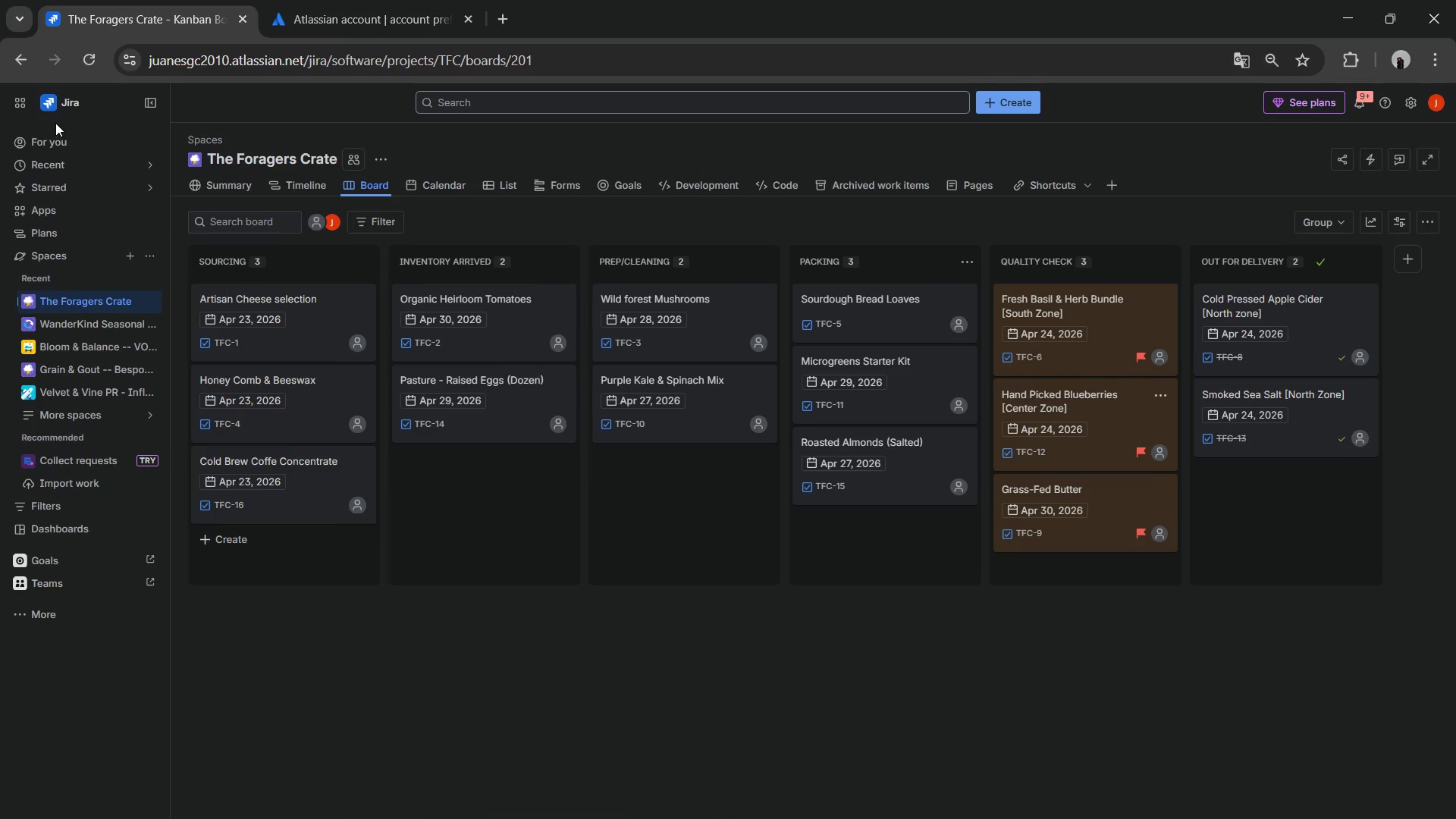 
key(Meta+Shift+ShiftLeft)
 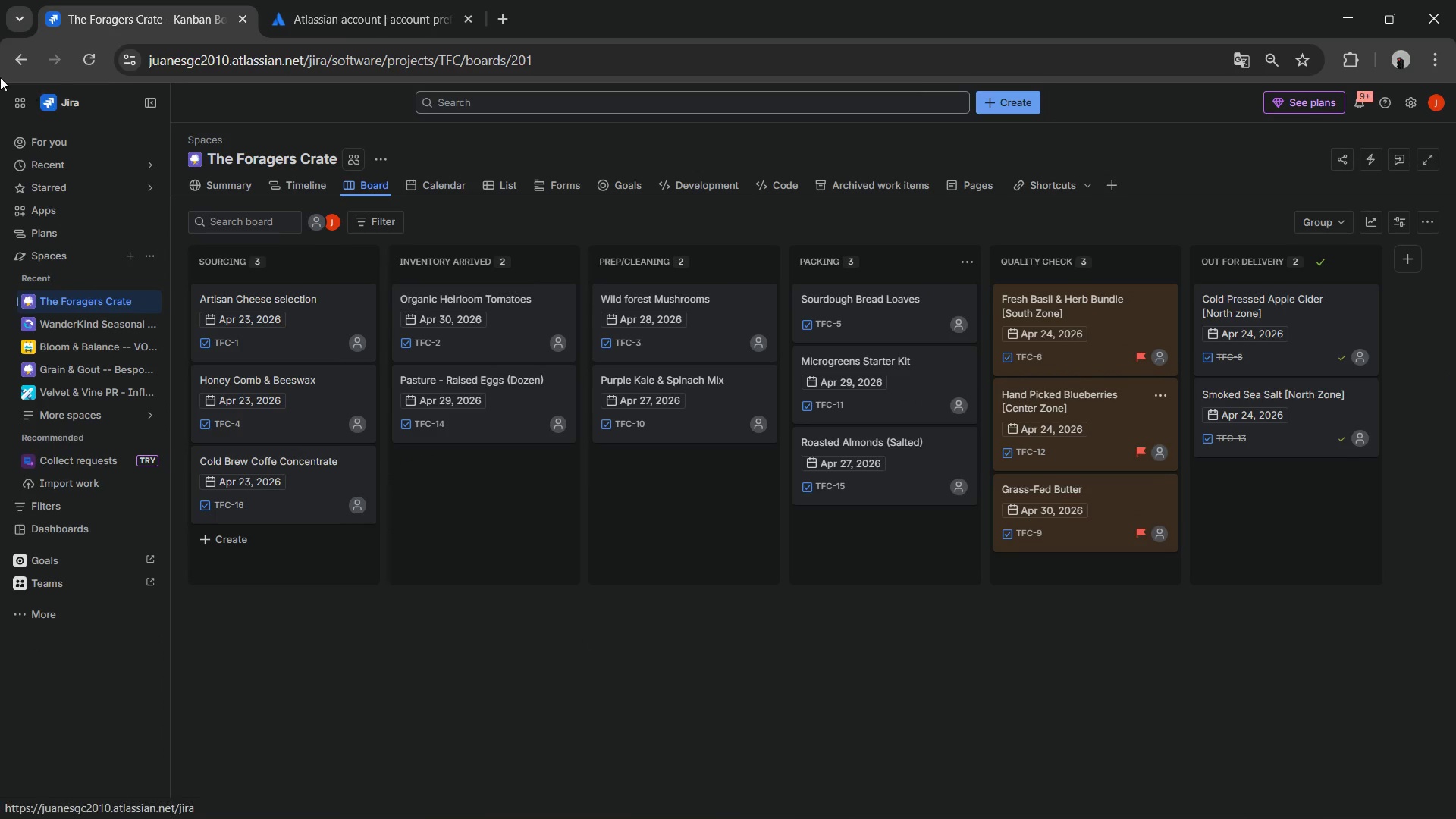 
key(Meta+Shift+S)
 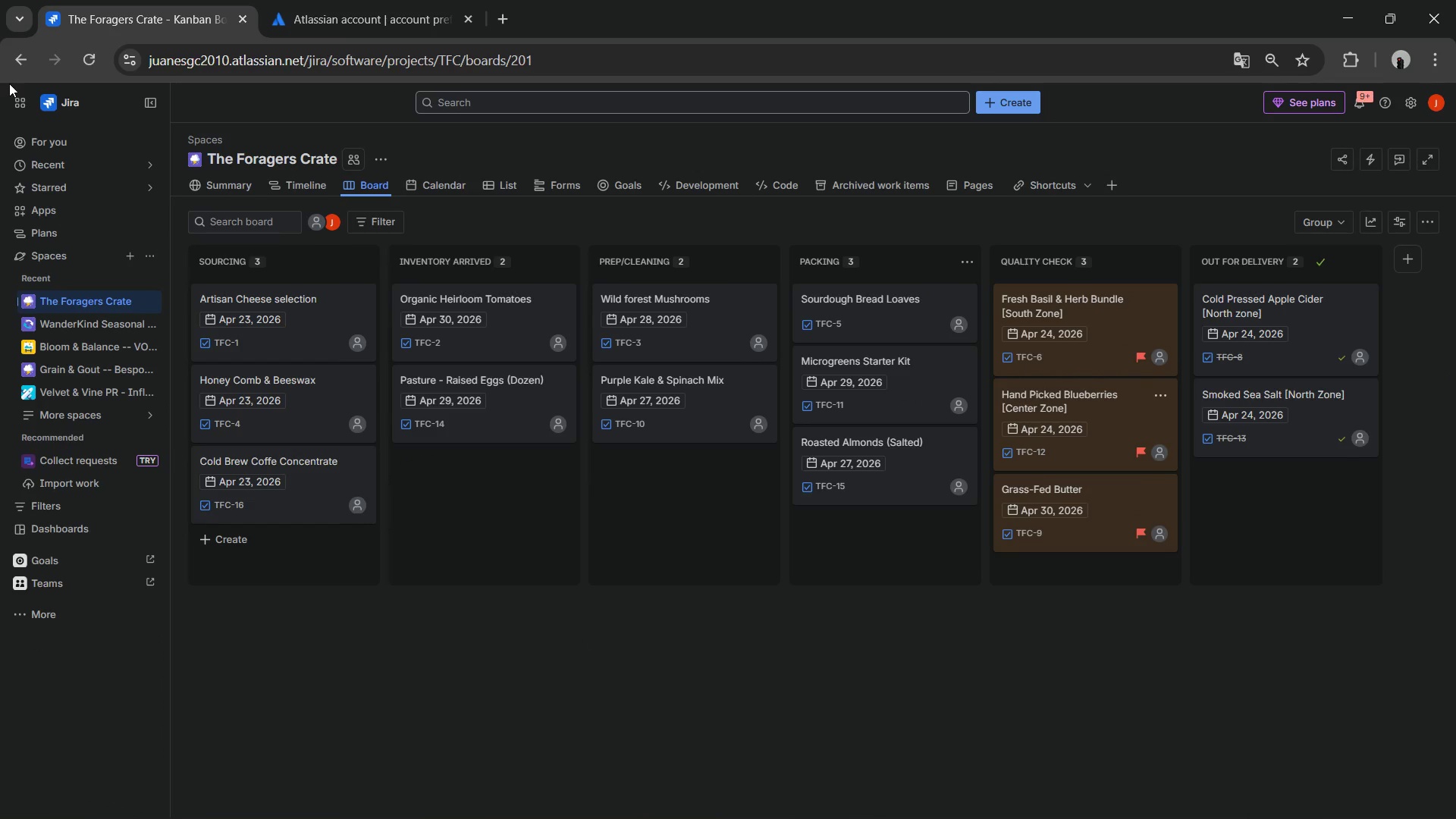 
key(Meta+Shift+S)
 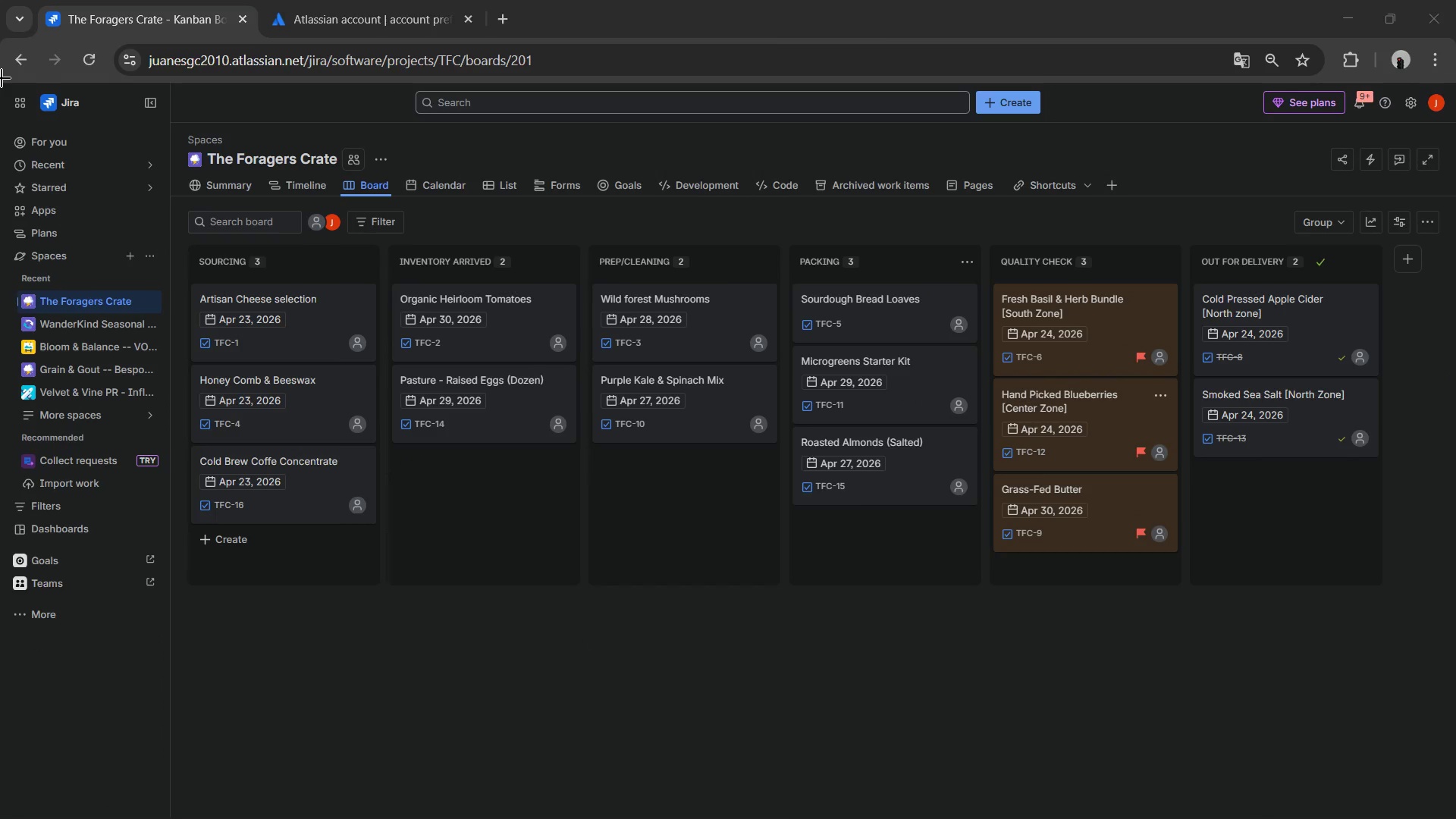 
left_click_drag(start_coordinate=[2, 78], to_coordinate=[1454, 818])
 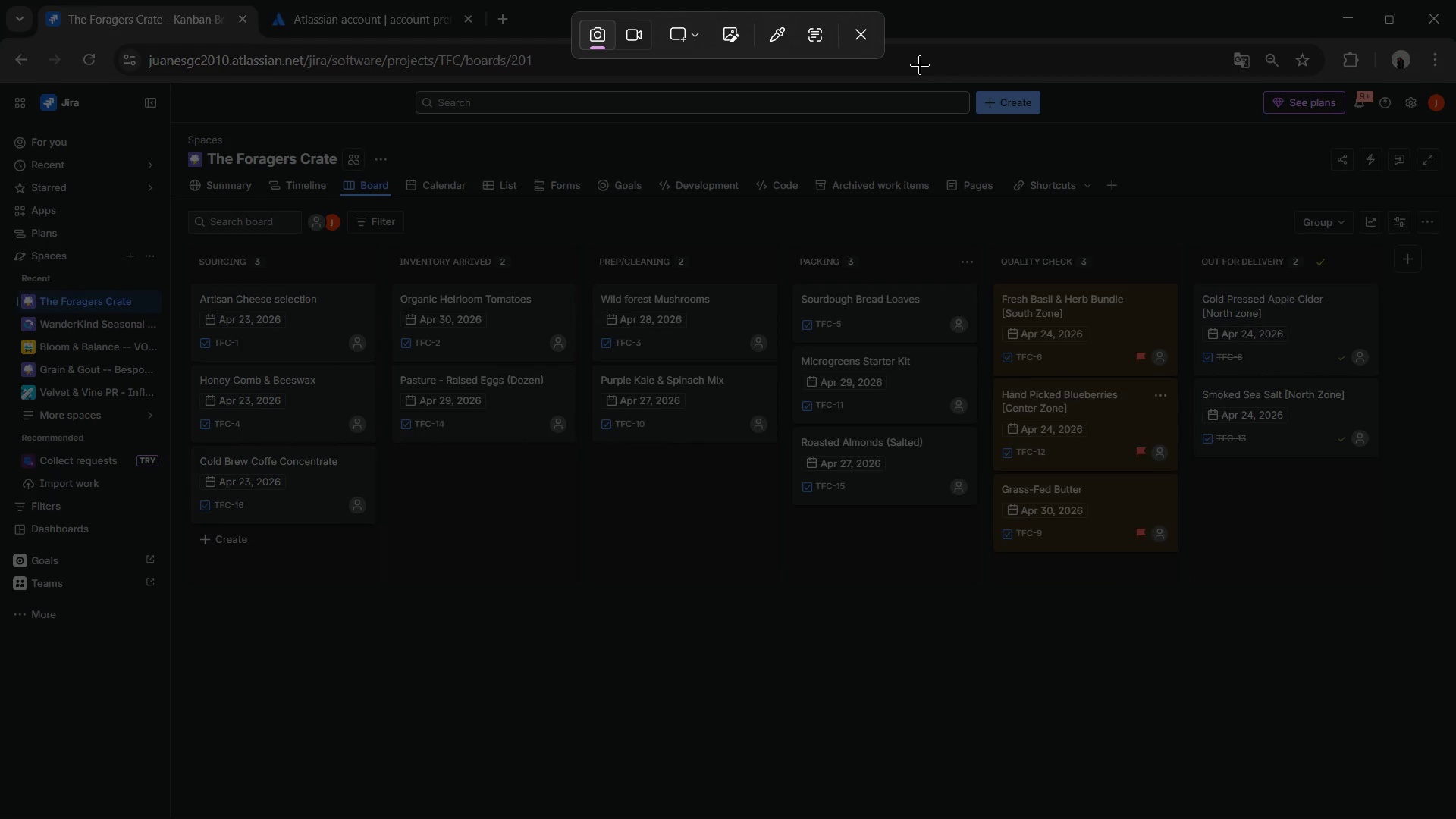 
left_click([855, 33])
 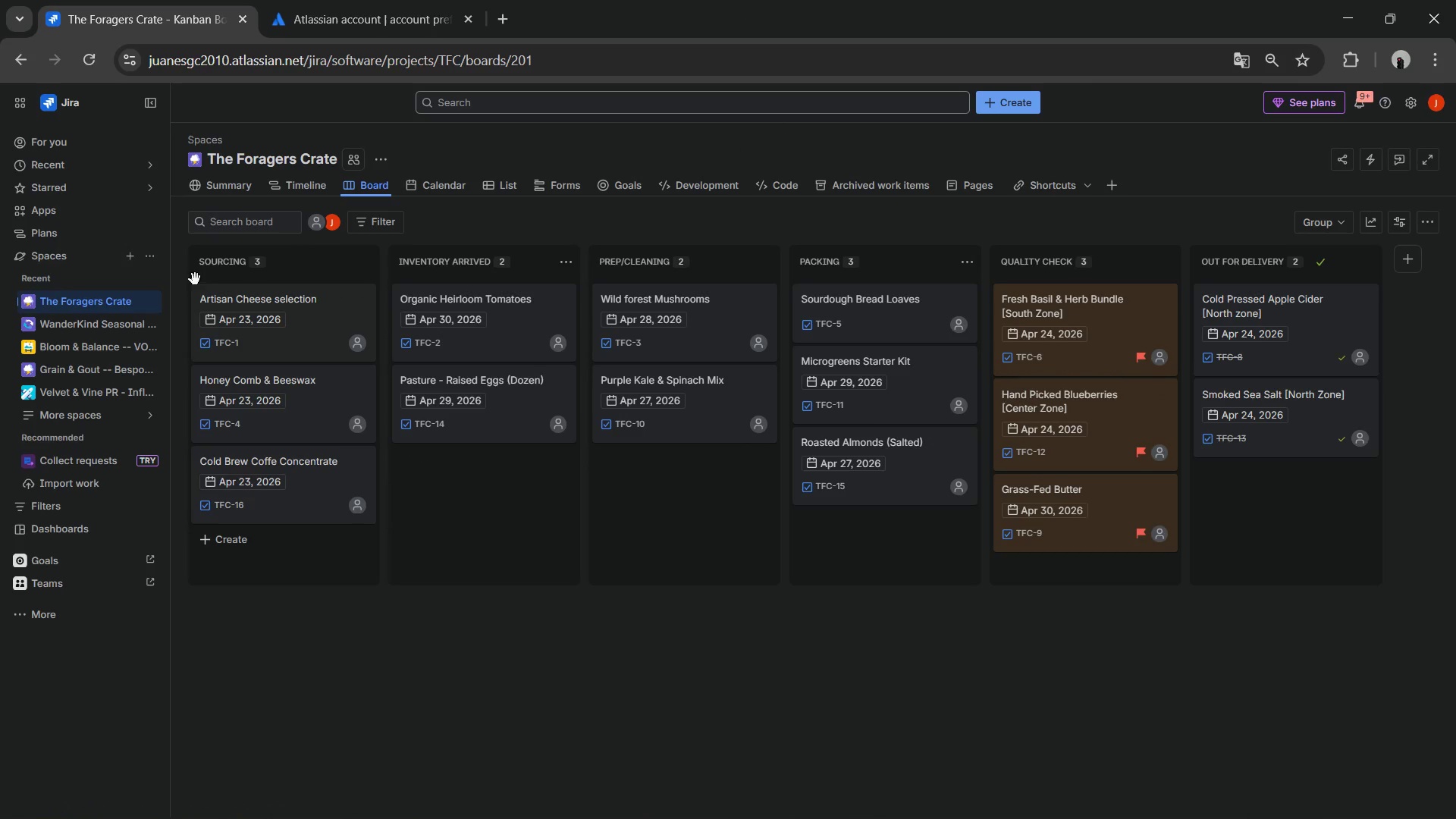 
wait(5.08)
 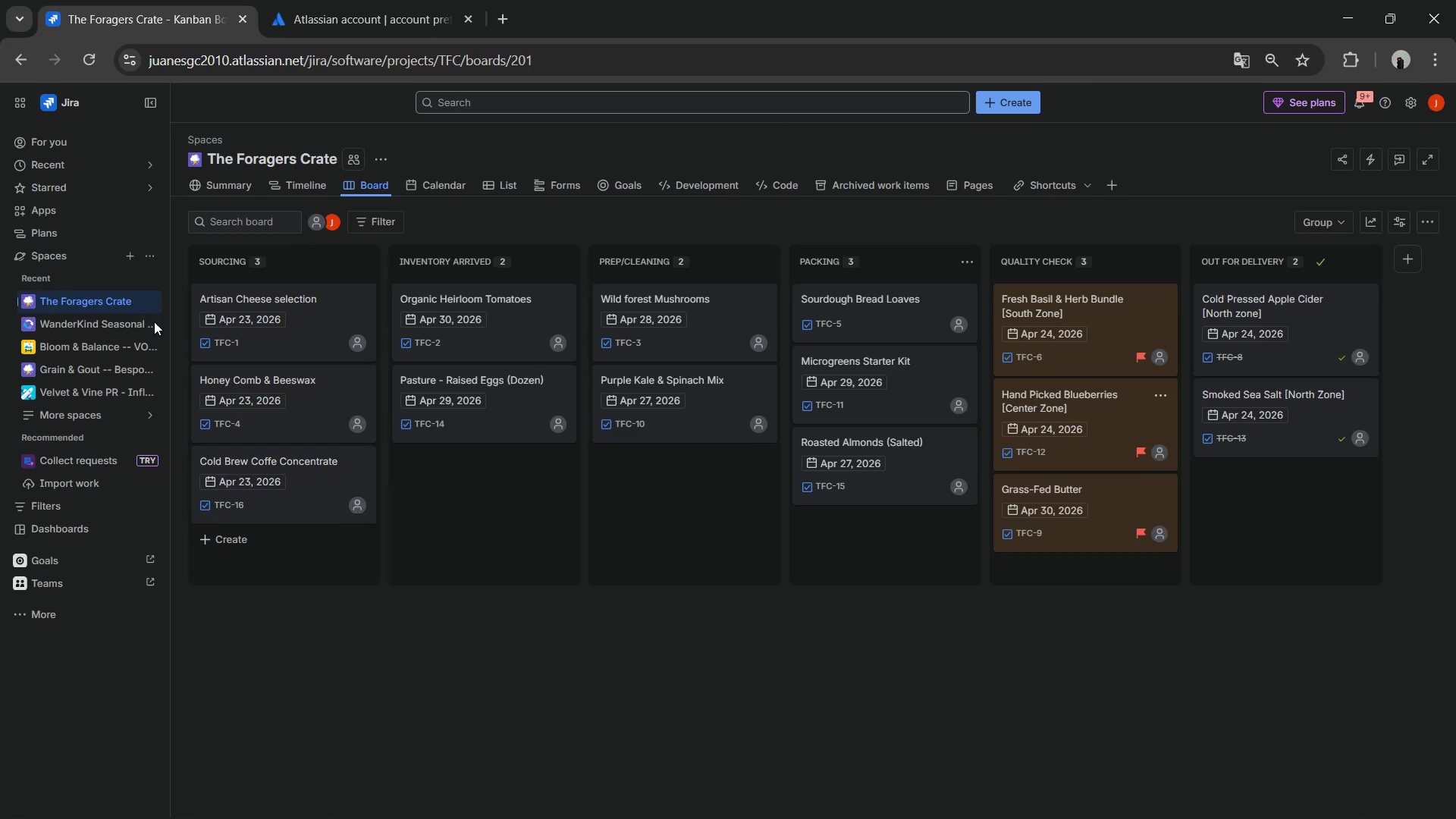 
key(Meta+Shift+ShiftLeft)
 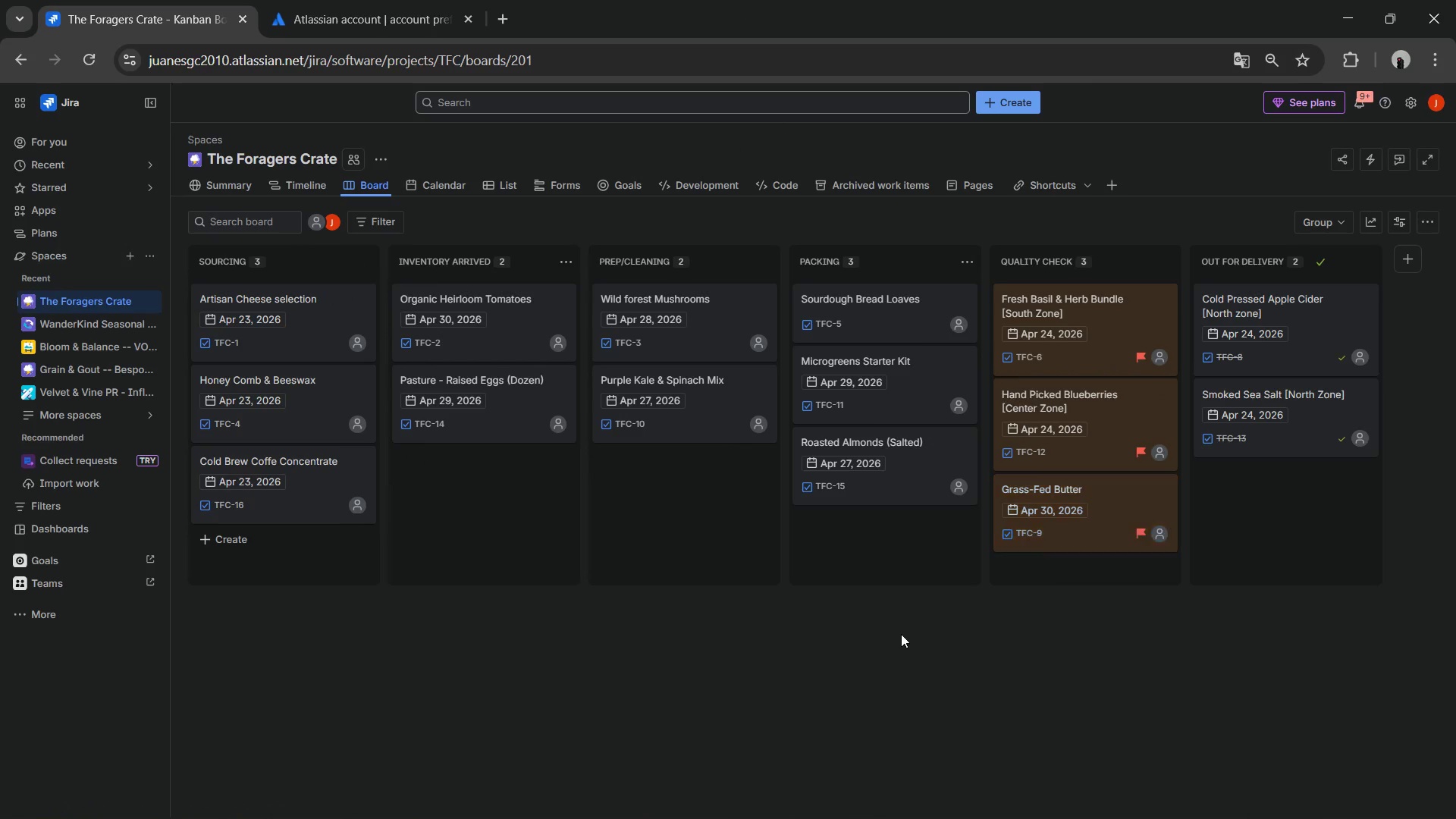 
key(Meta+Shift+S)
 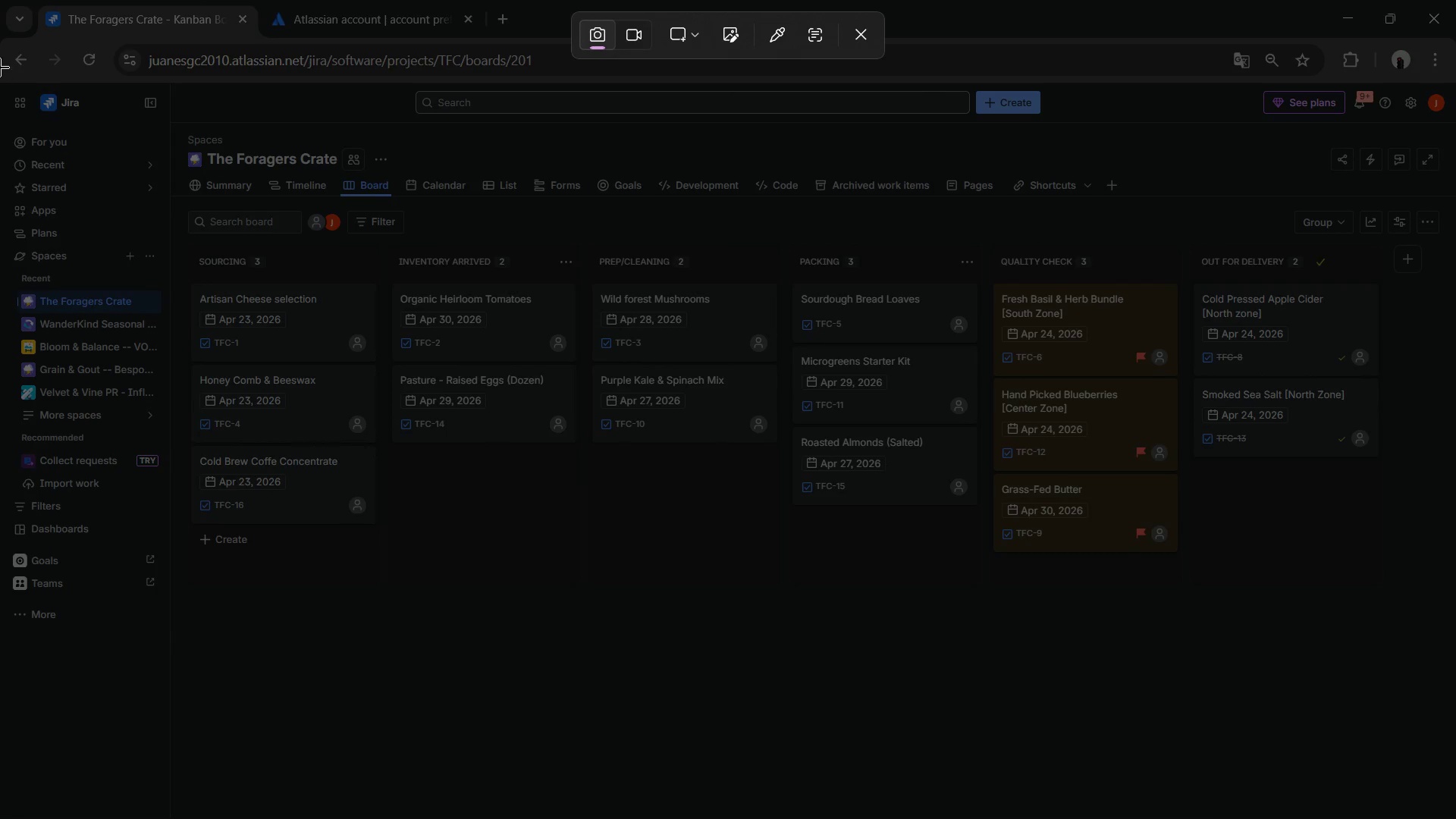 
left_click_drag(start_coordinate=[0, 39], to_coordinate=[1455, 818])
 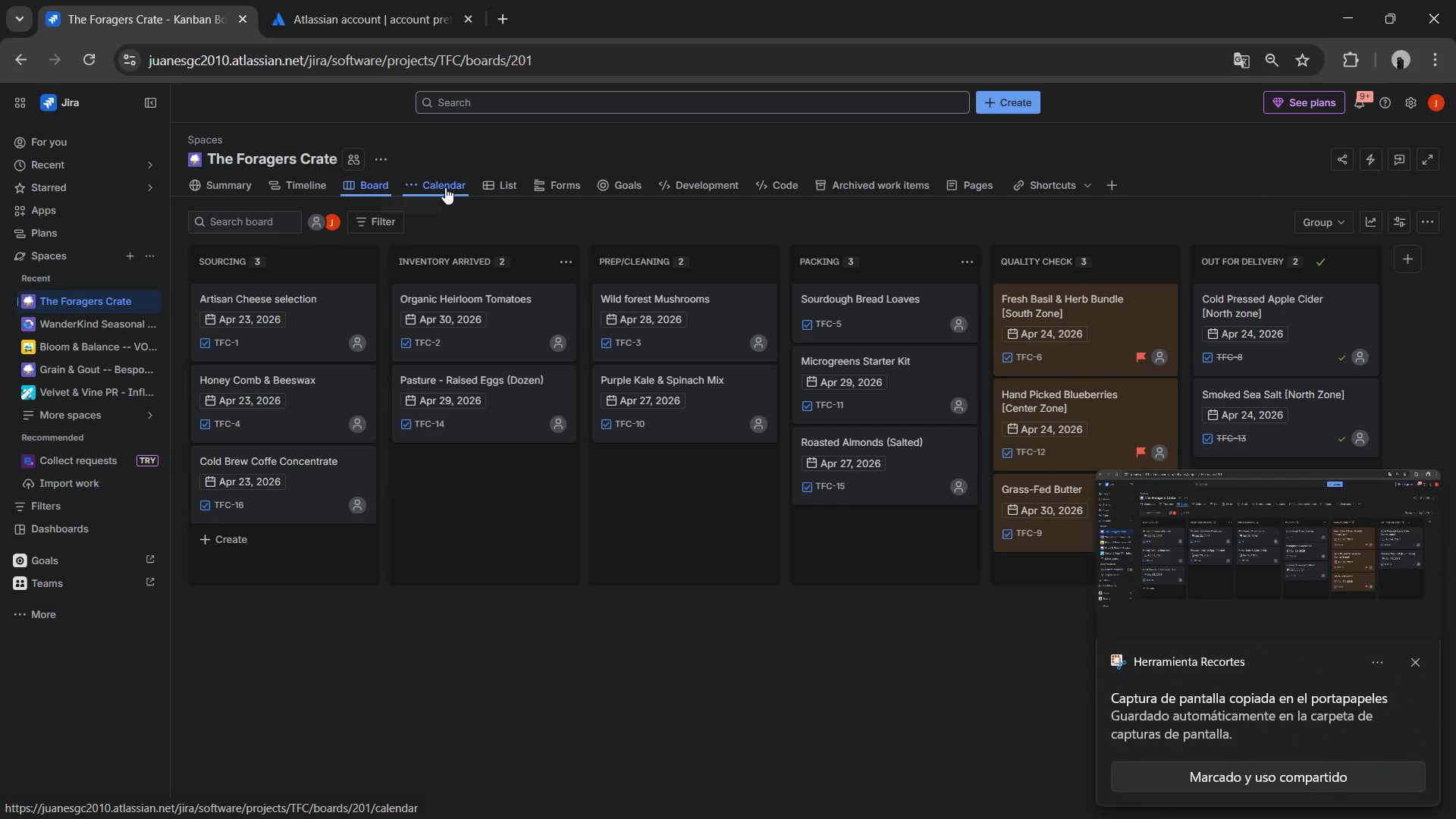 
left_click([445, 187])
 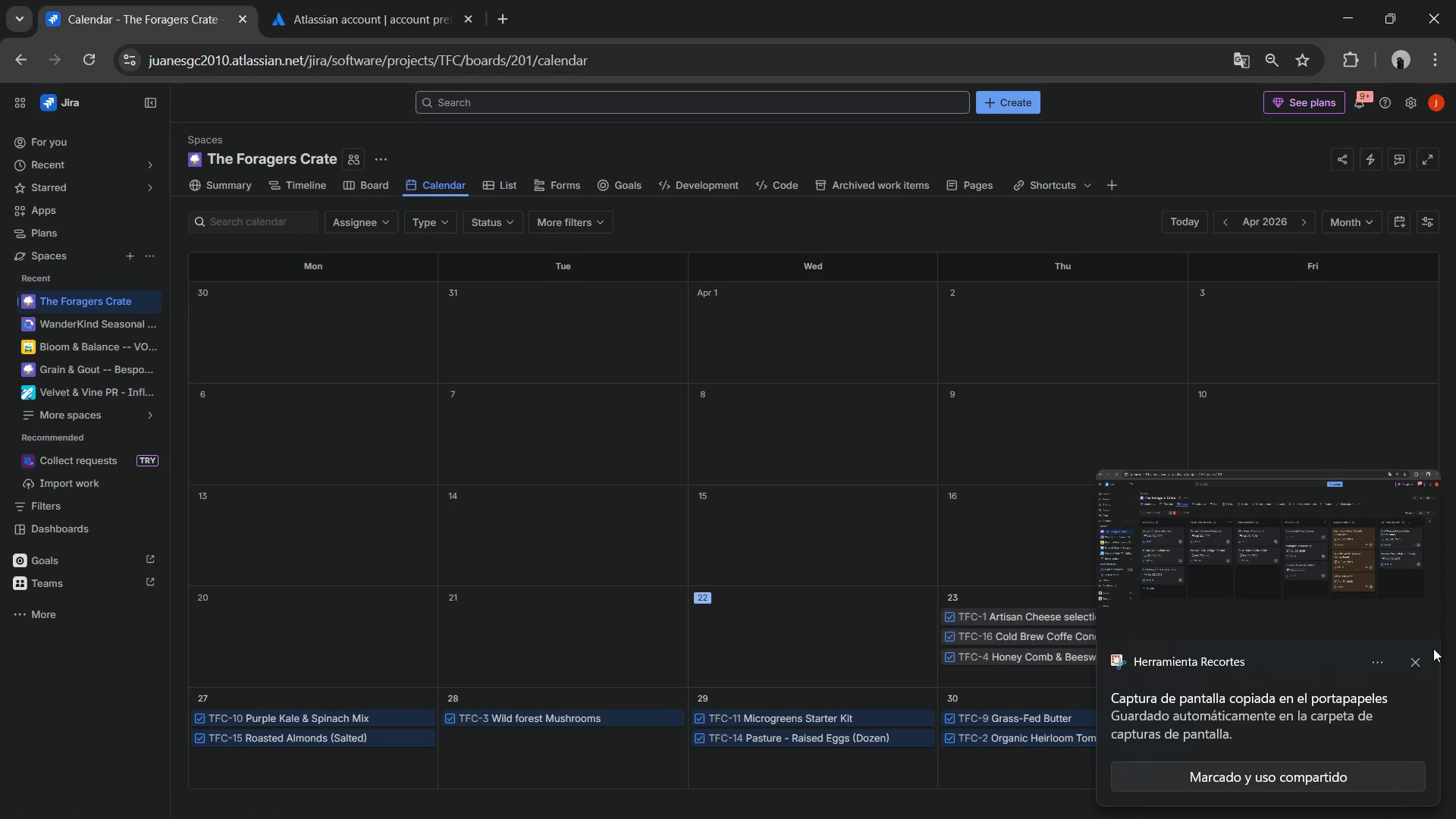 
left_click([1417, 658])
 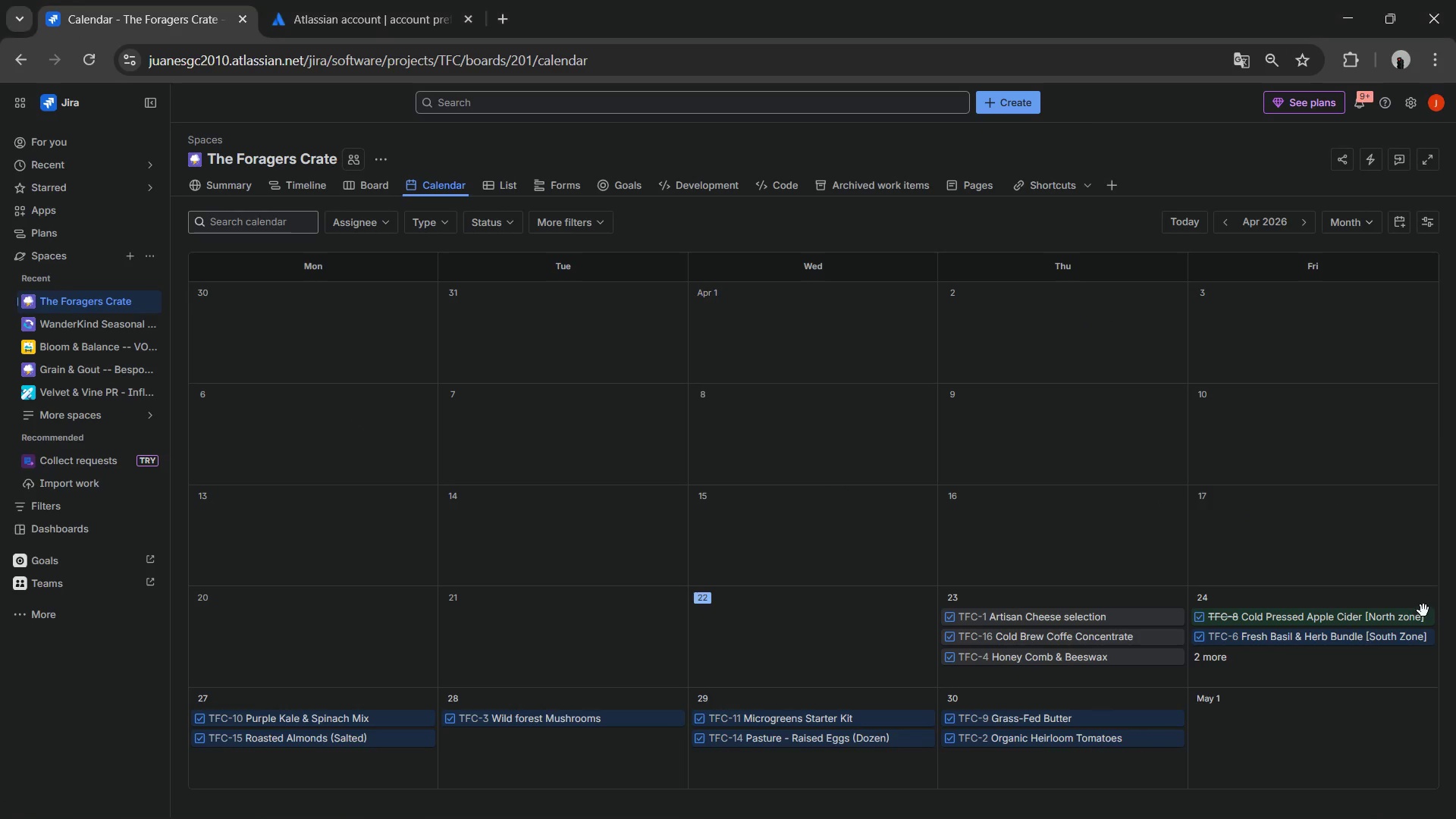 
key(Meta+Shift+S)
 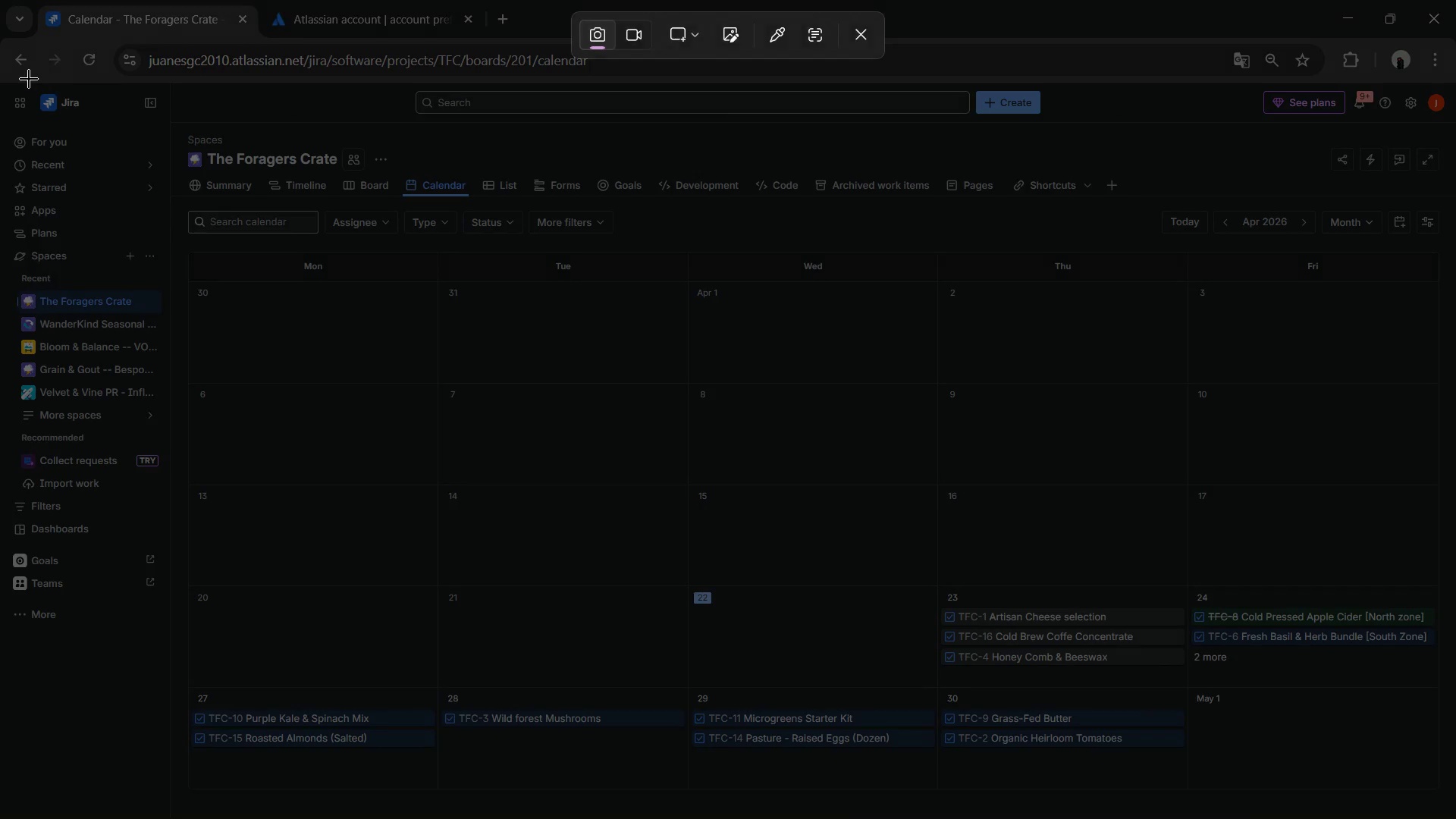 
left_click_drag(start_coordinate=[0, 81], to_coordinate=[1455, 818])
 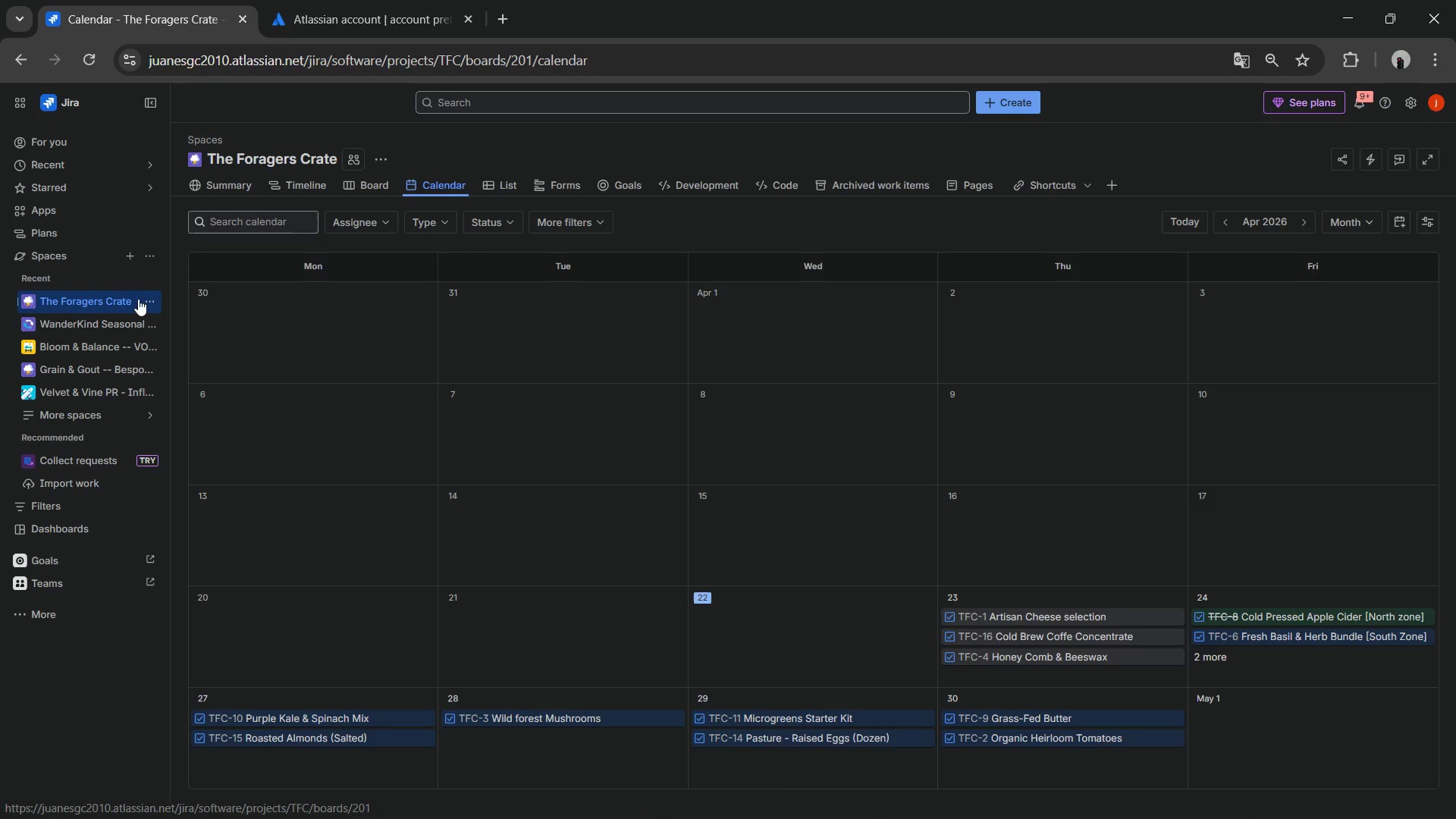 
left_click([145, 300])
 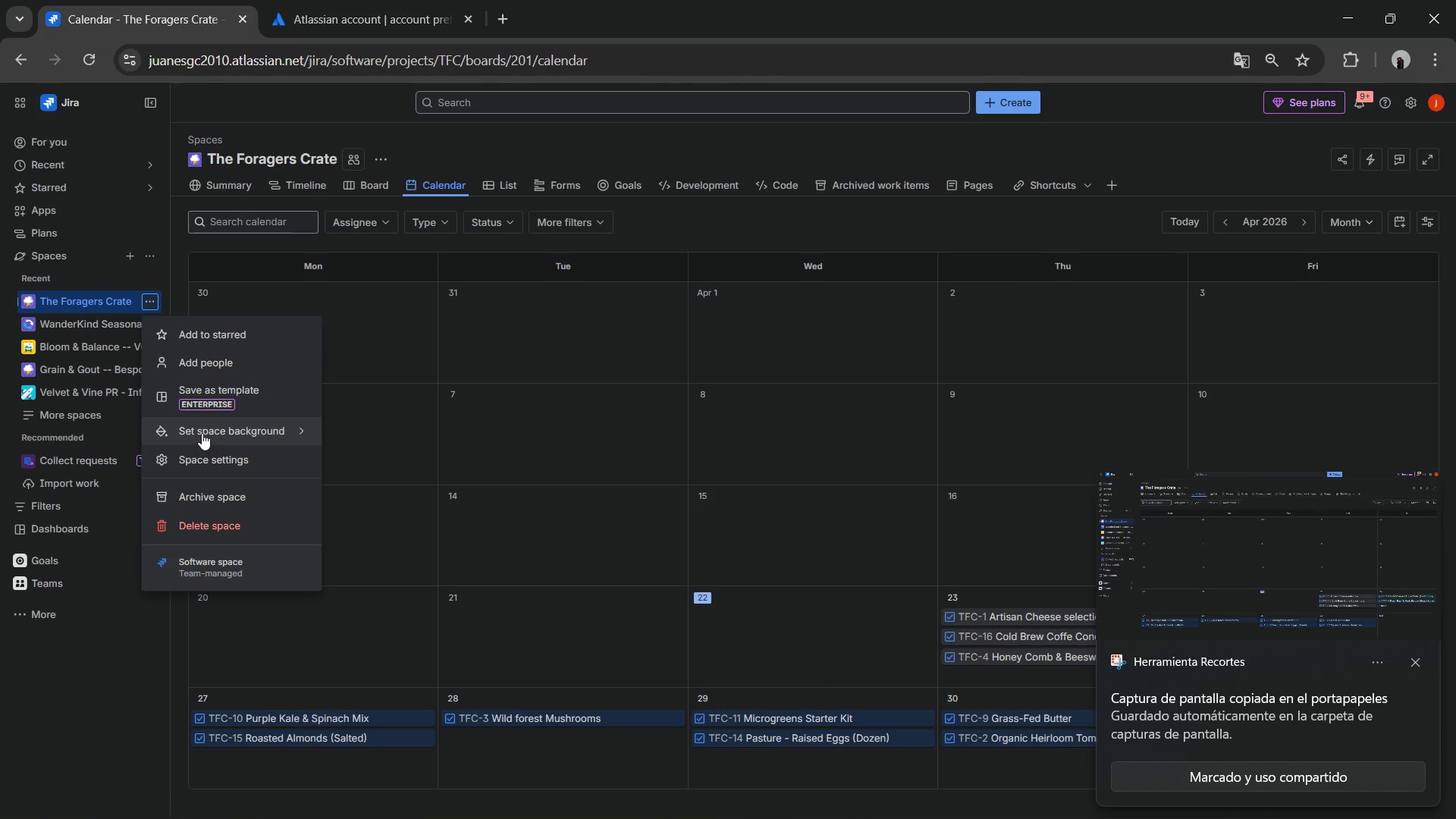 
left_click([201, 456])
 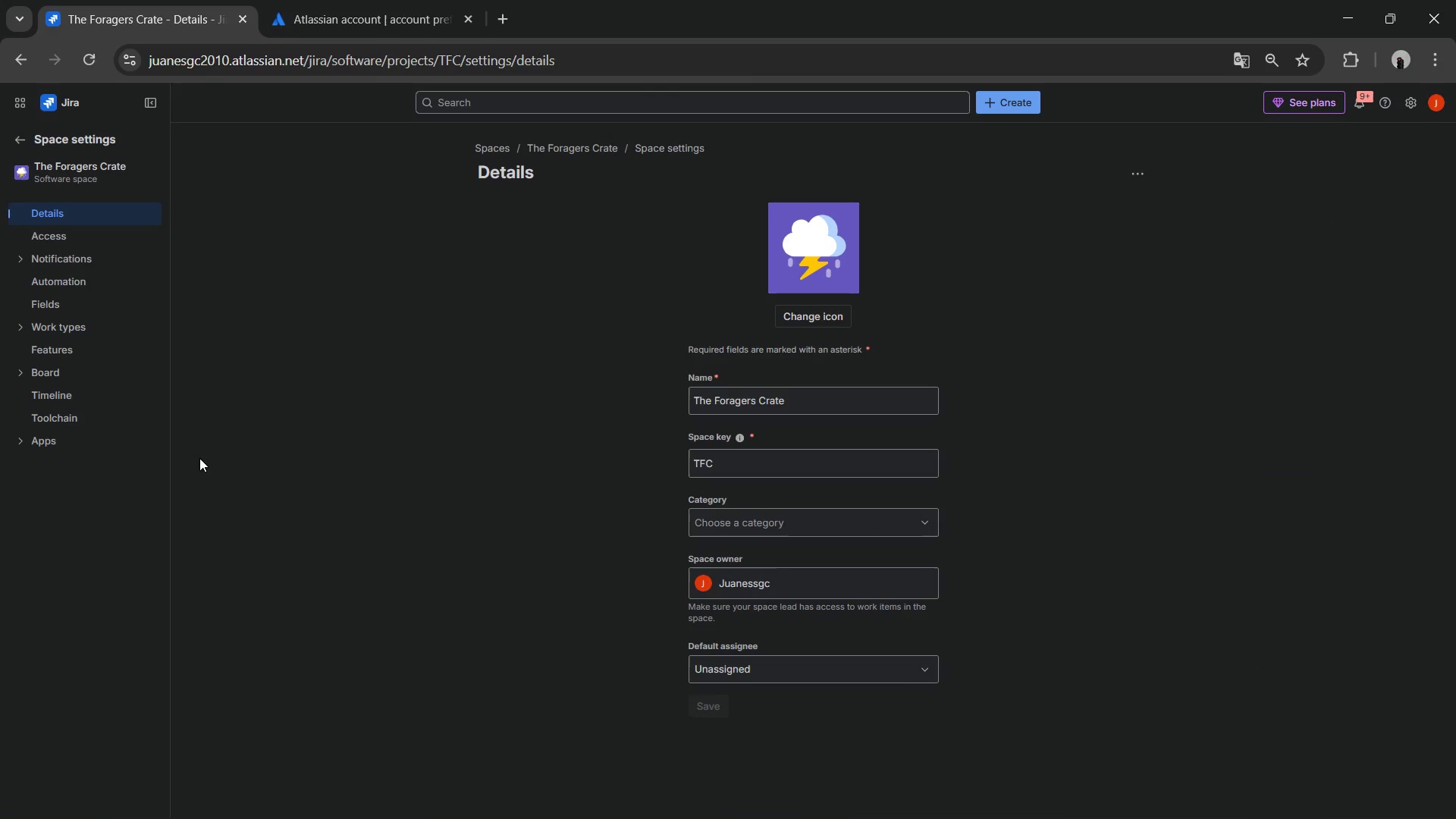 
wait(7.8)
 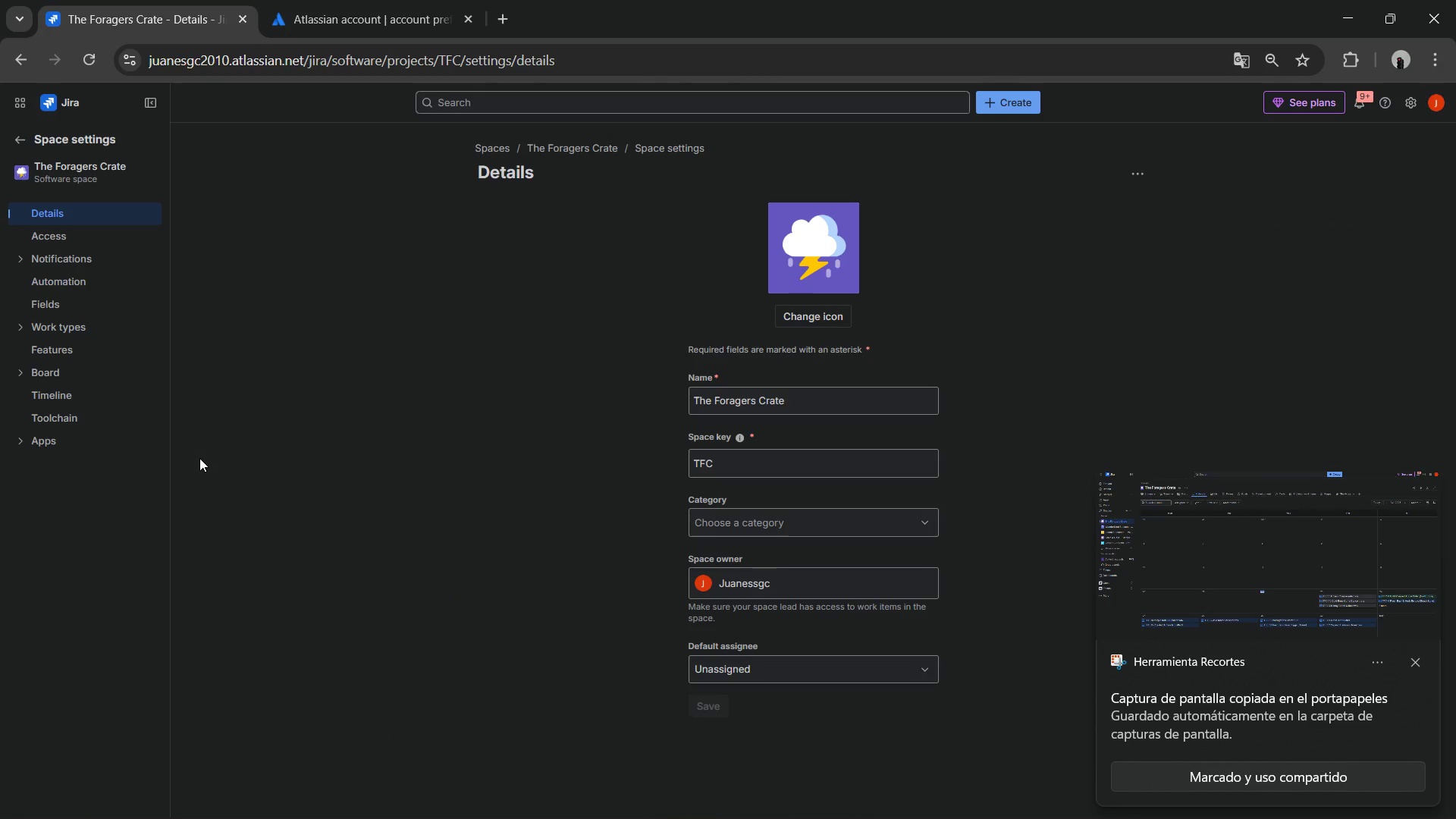 
left_click([74, 281])
 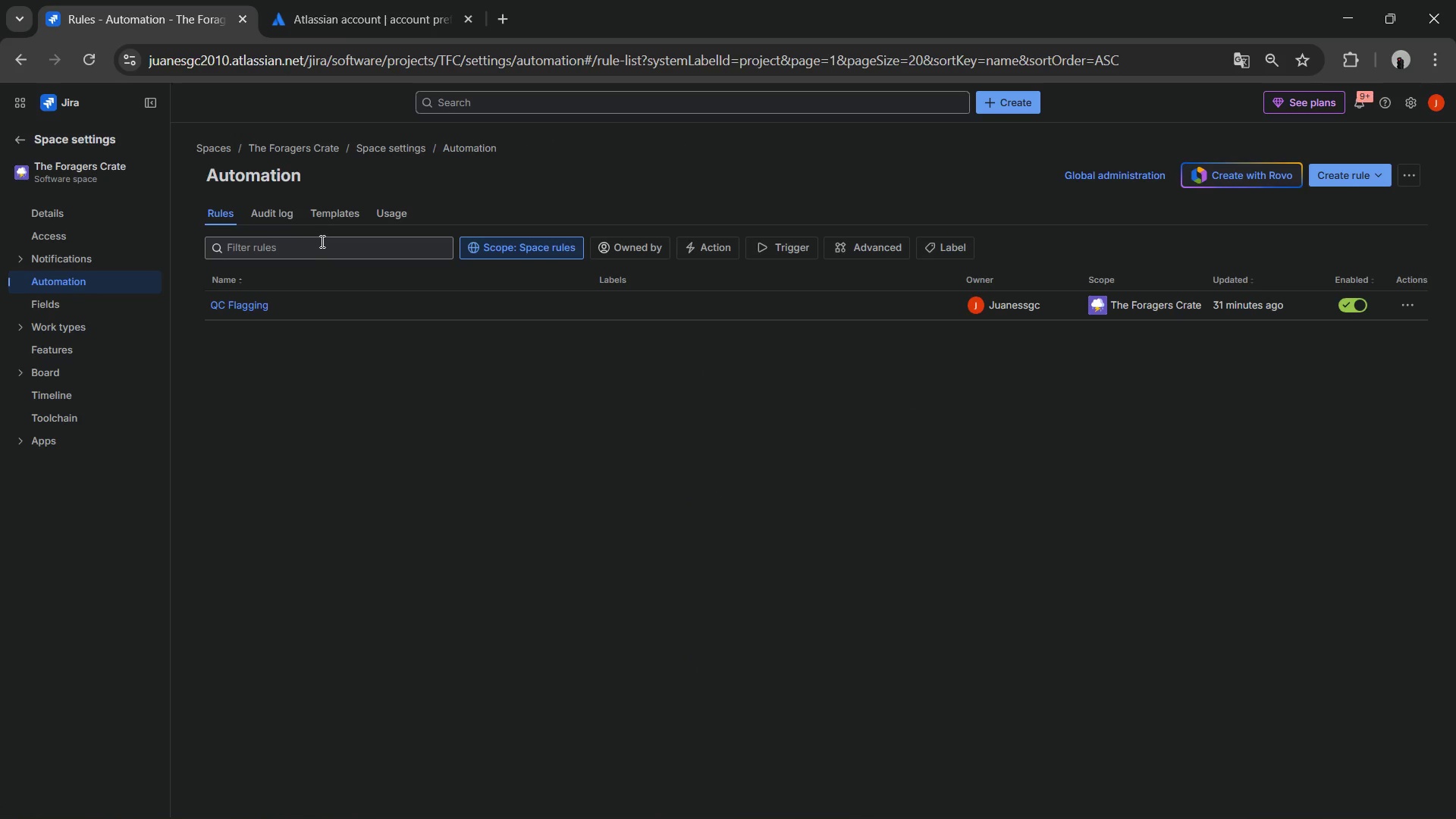 
left_click([251, 304])
 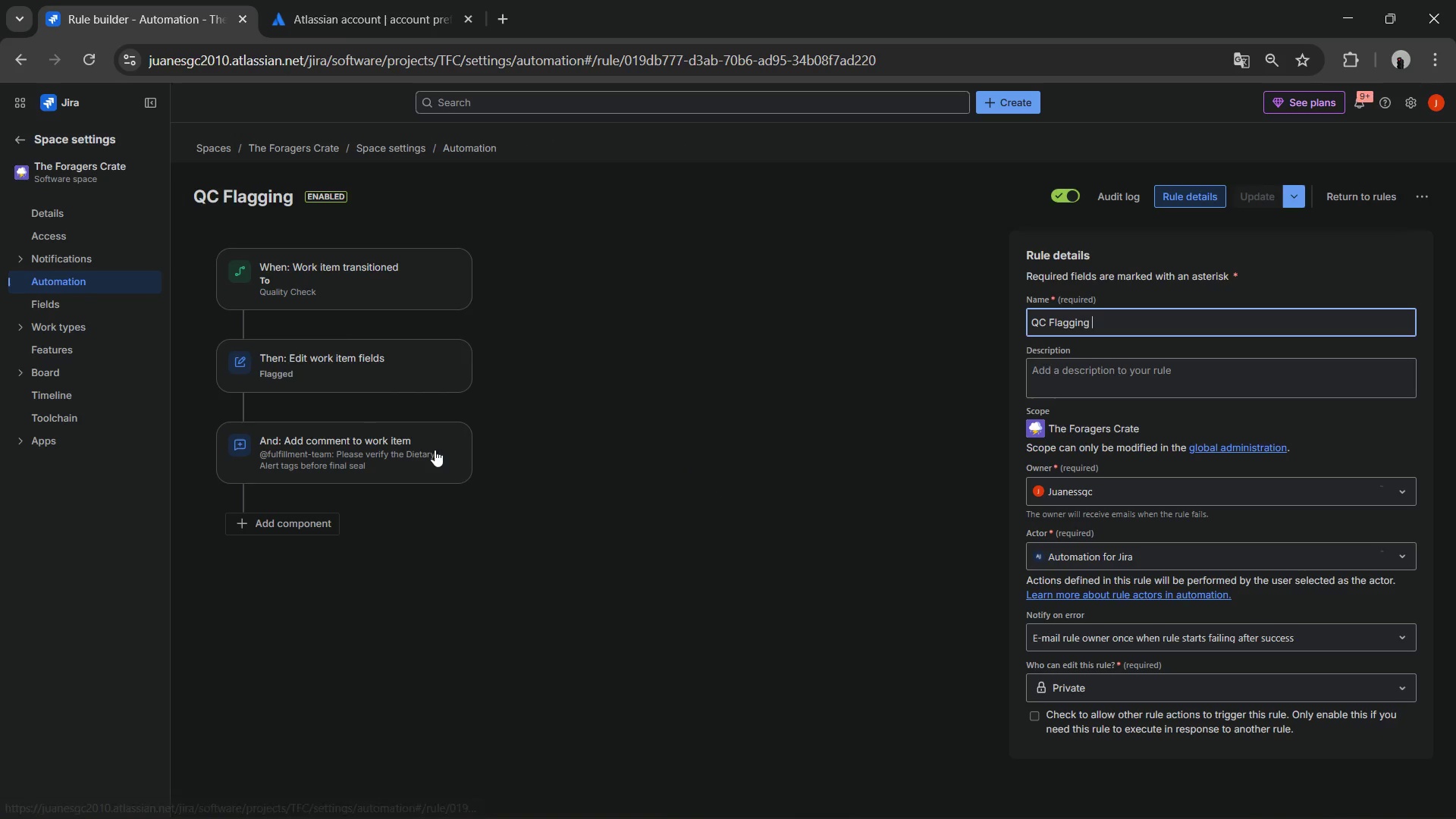 
key(Meta+Shift+ShiftLeft)
 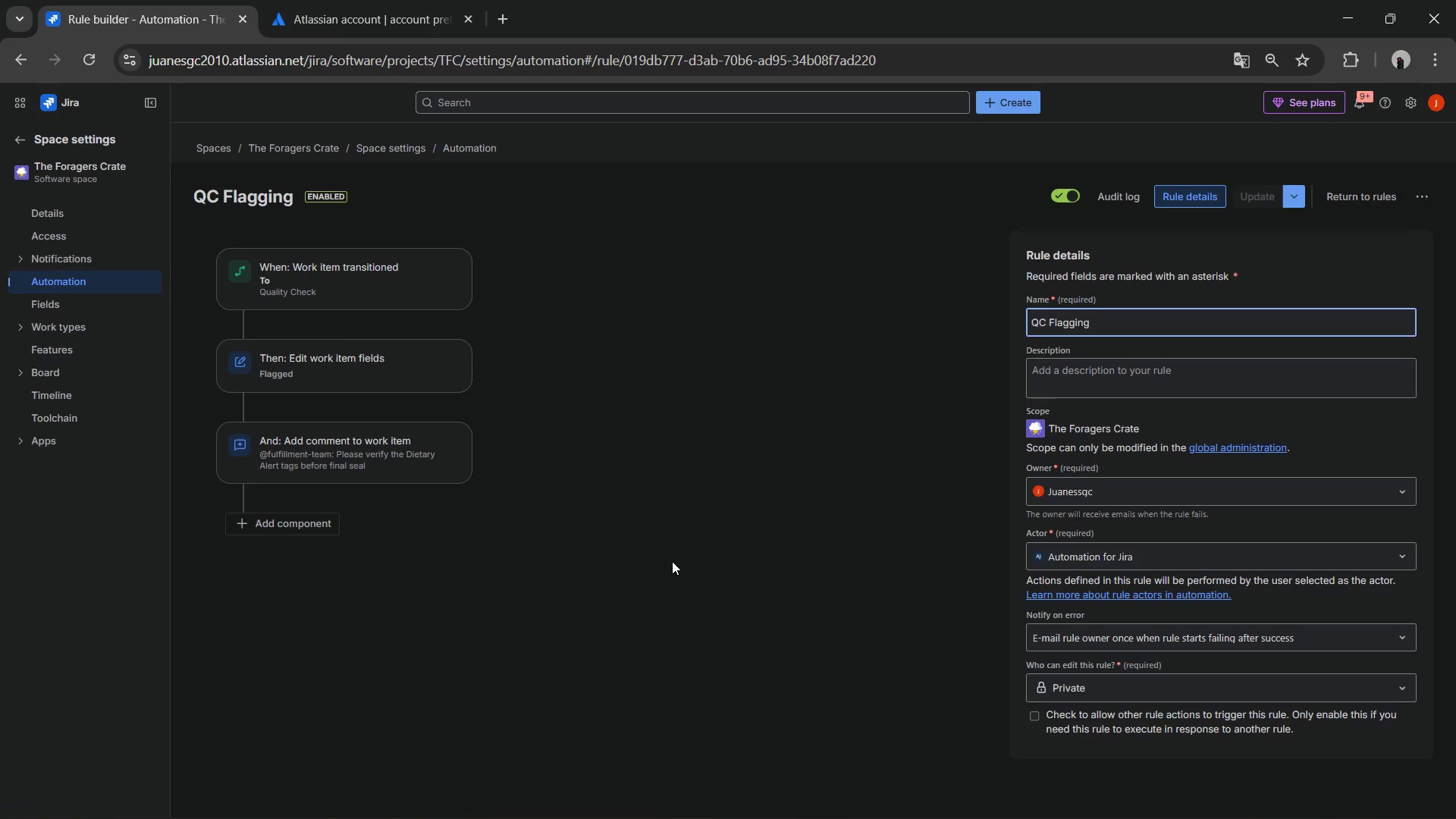 
key(Meta+Shift+S)
 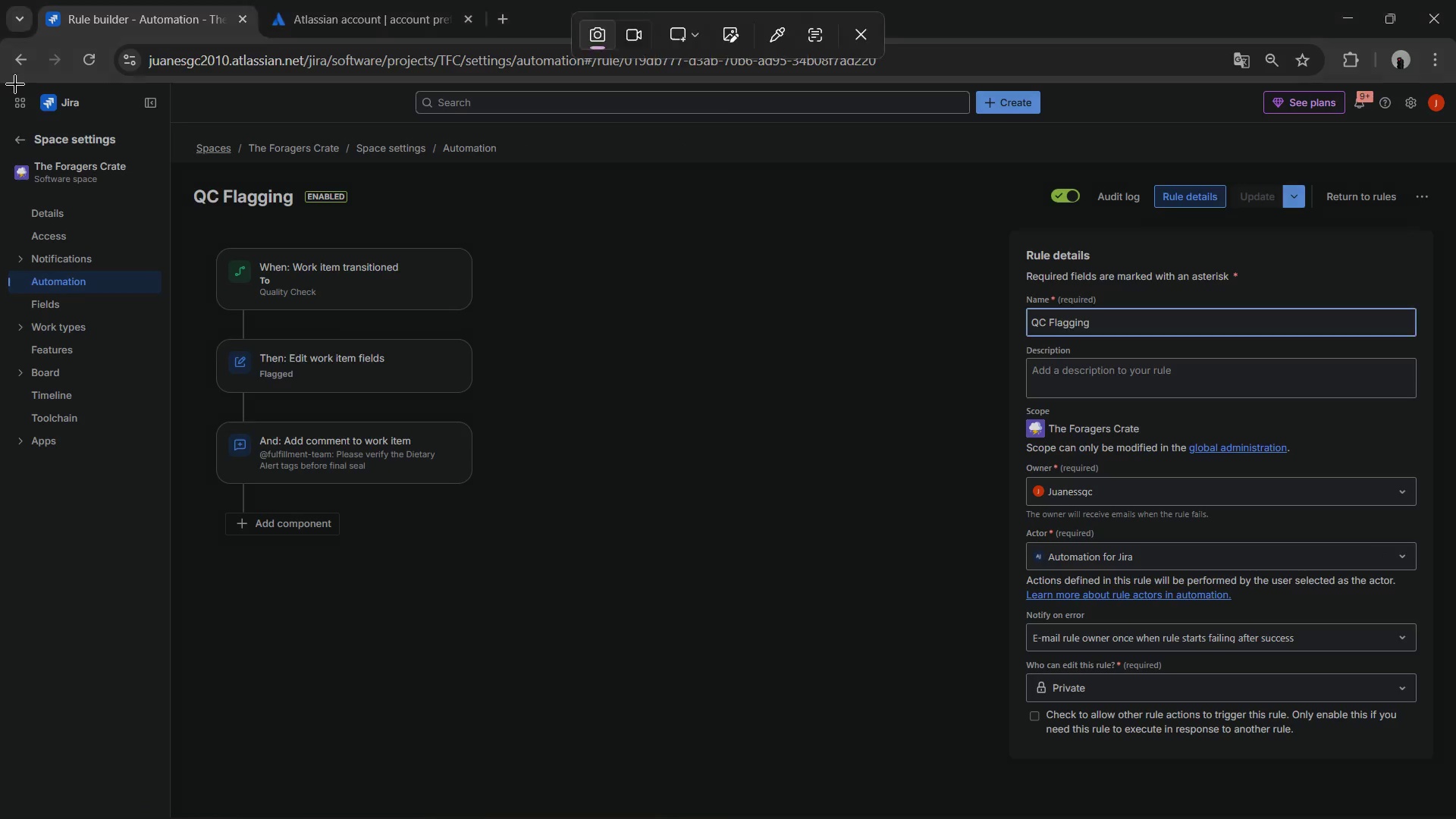 
left_click_drag(start_coordinate=[3, 84], to_coordinate=[1455, 818])
 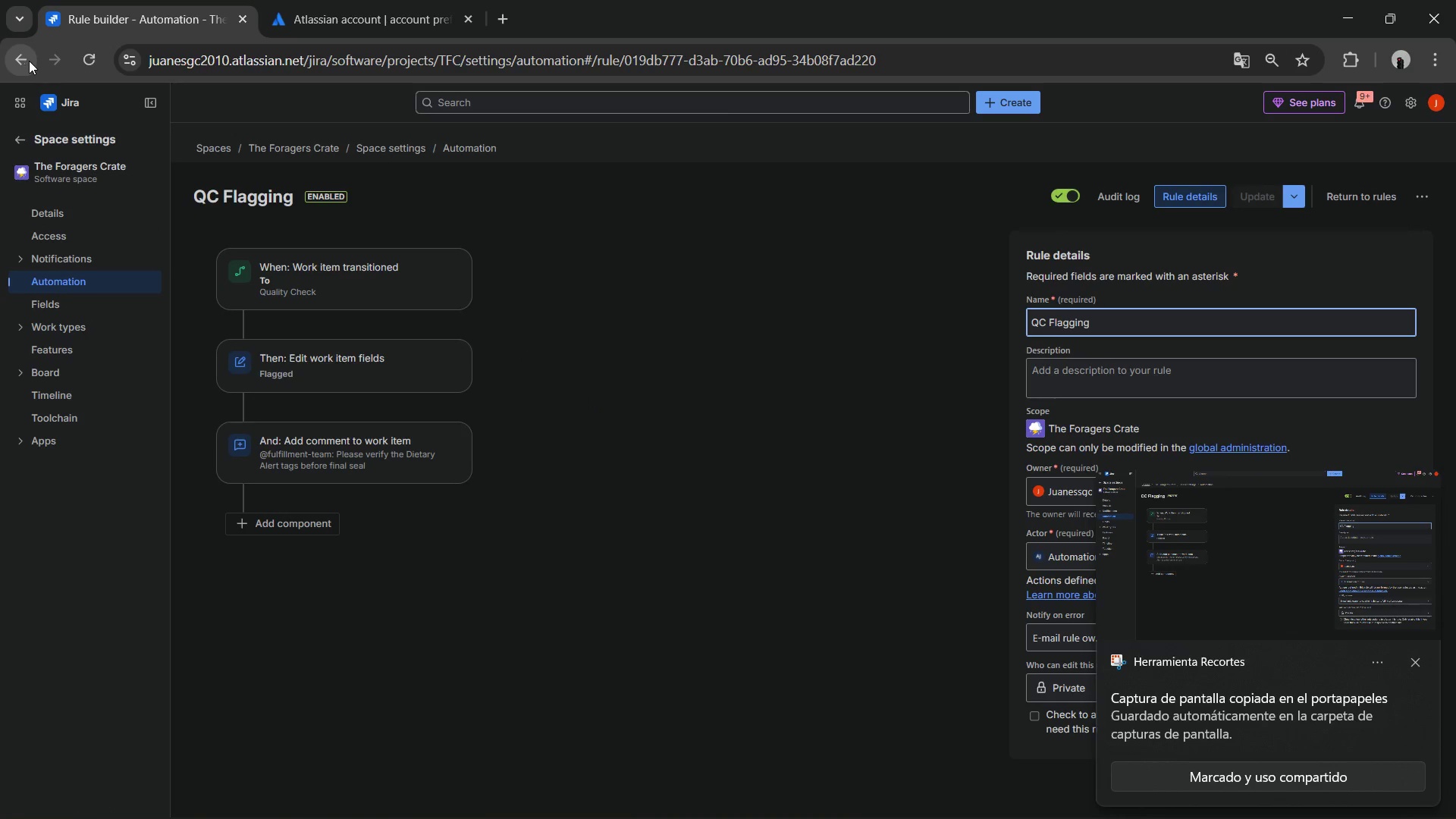 
left_click([1374, 196])
 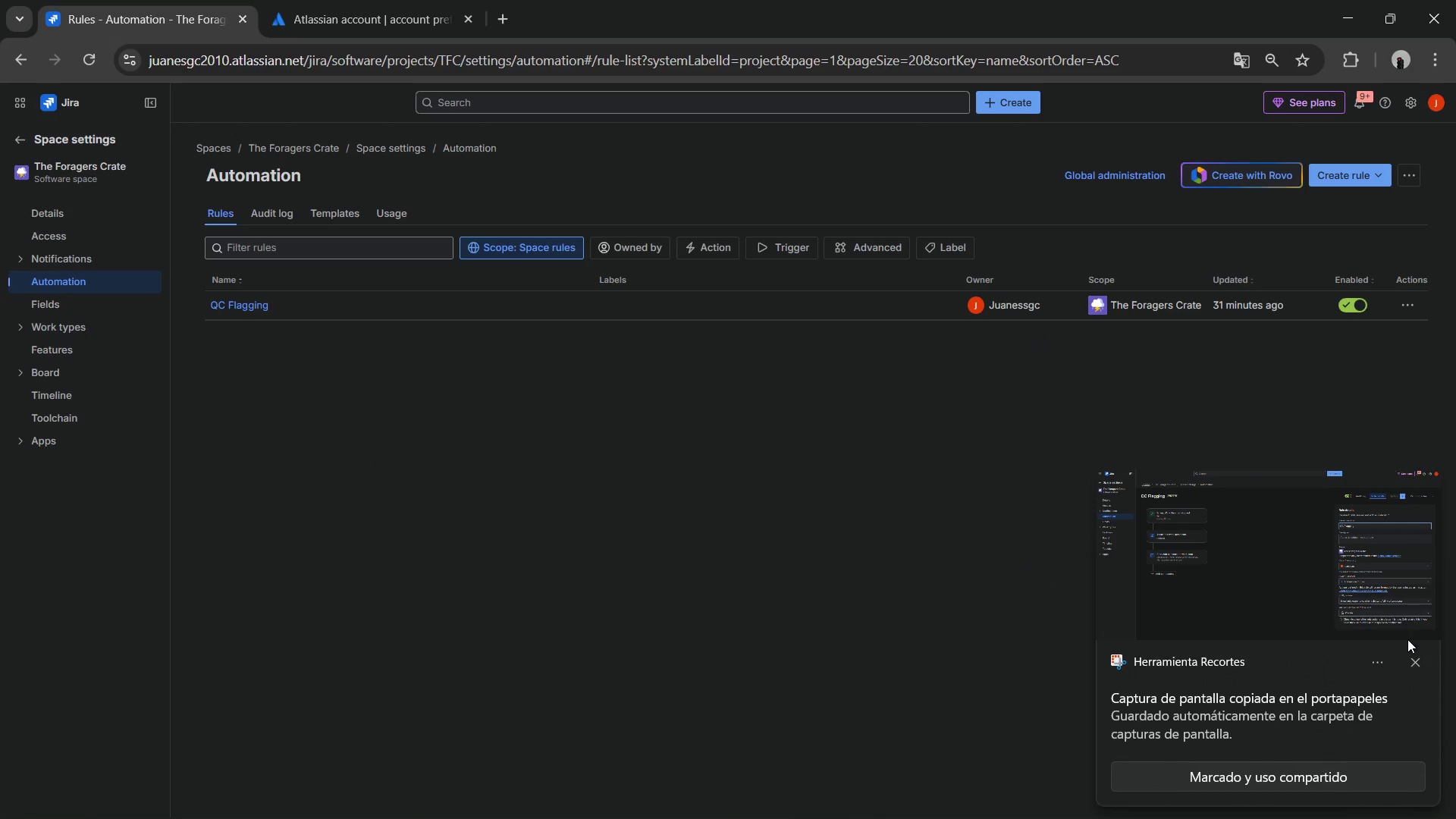 
left_click([1415, 659])
 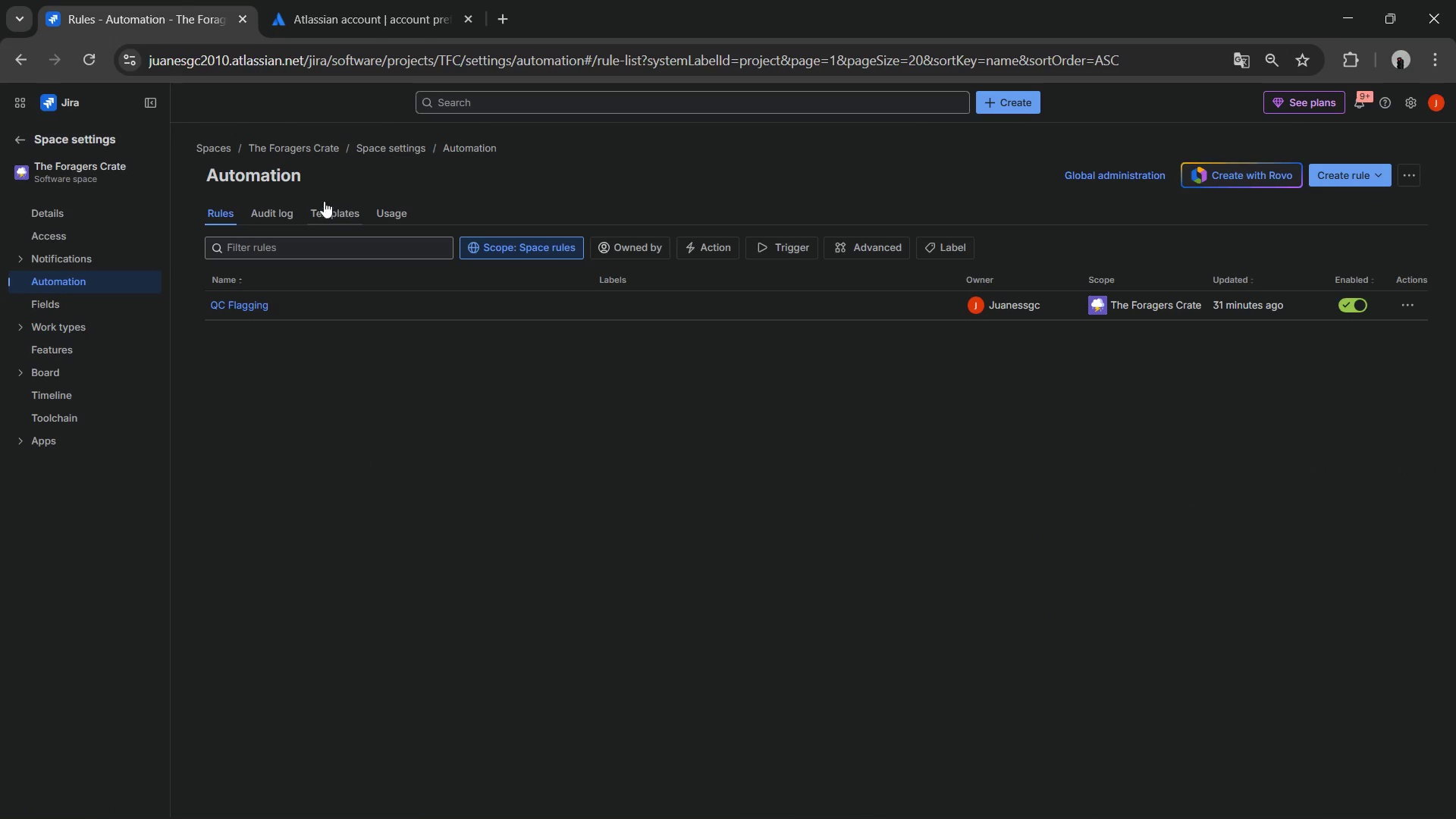 
left_click([282, 206])
 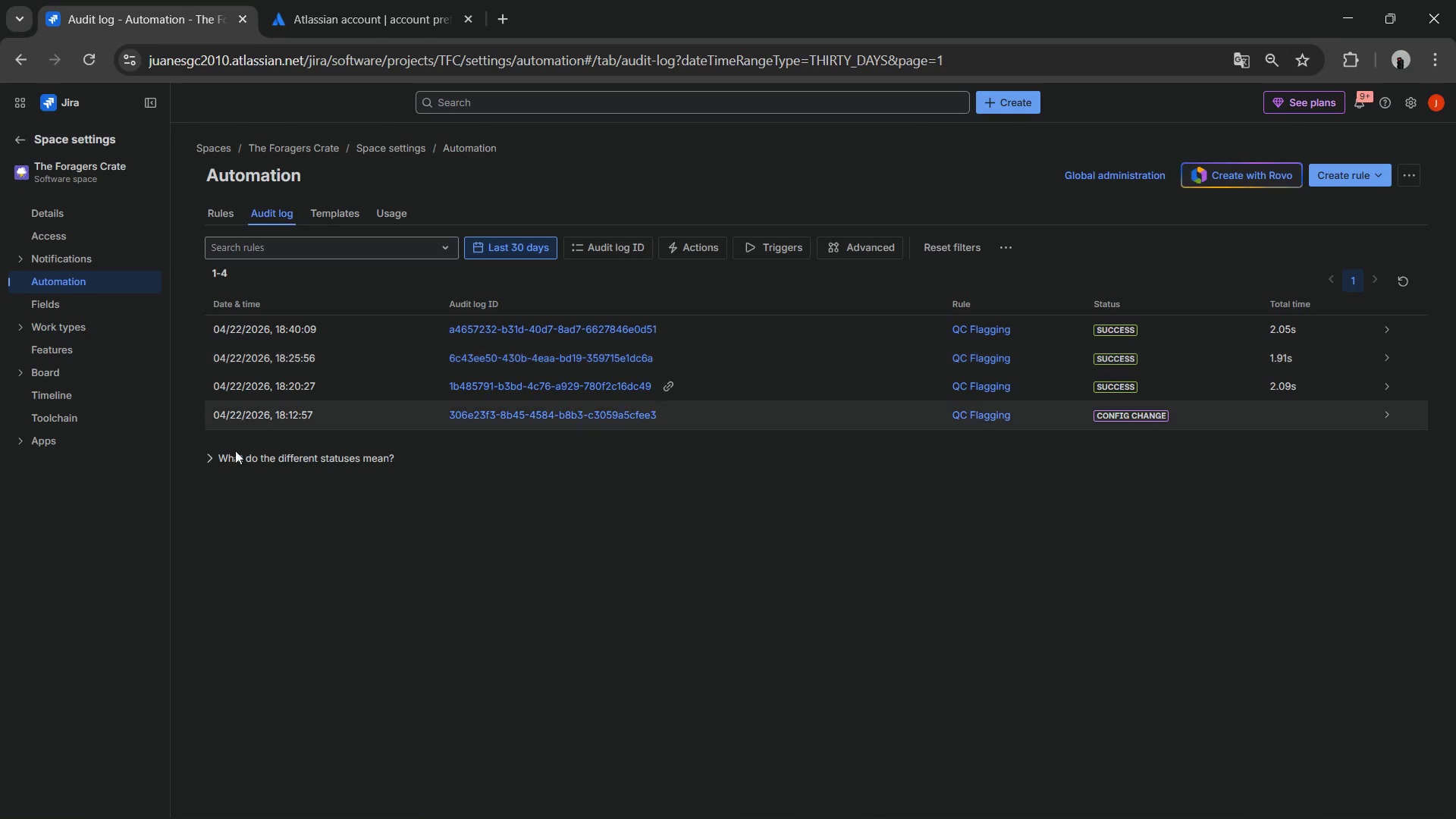 
key(Meta+S)
 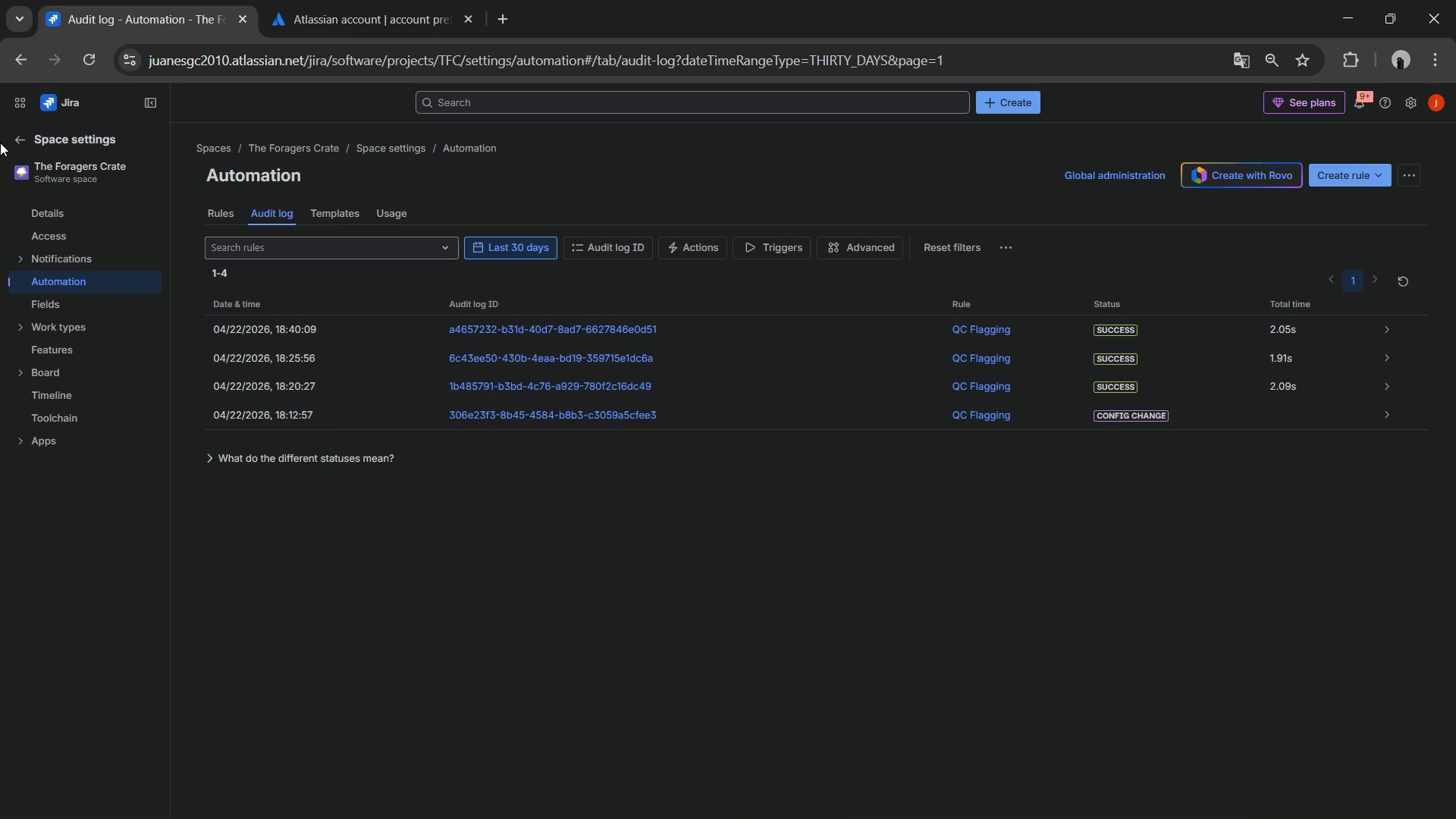 
key(Meta+Shift+ShiftLeft)
 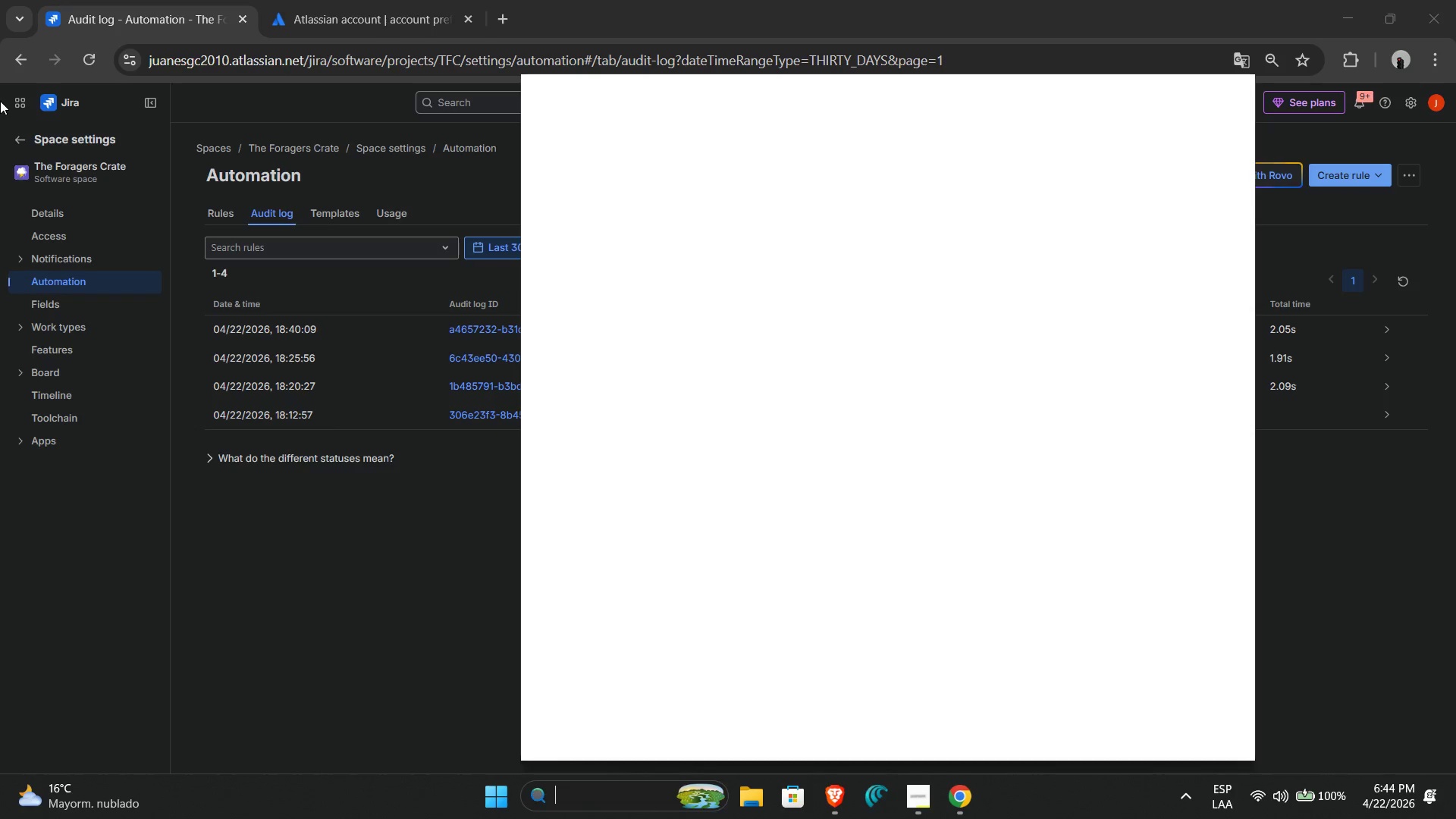 
key(Meta+MetaLeft)
 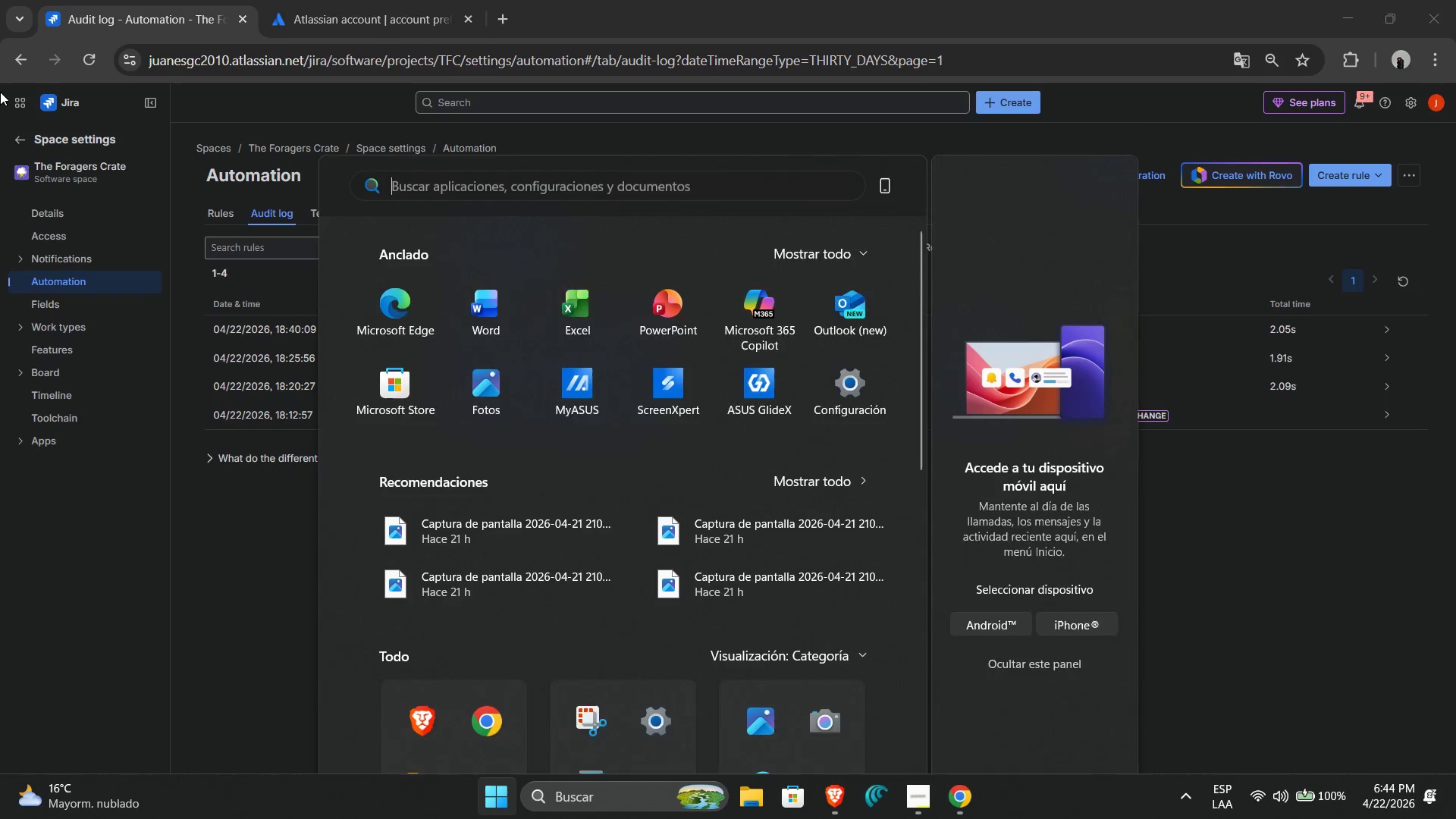 
key(Meta+MetaLeft)
 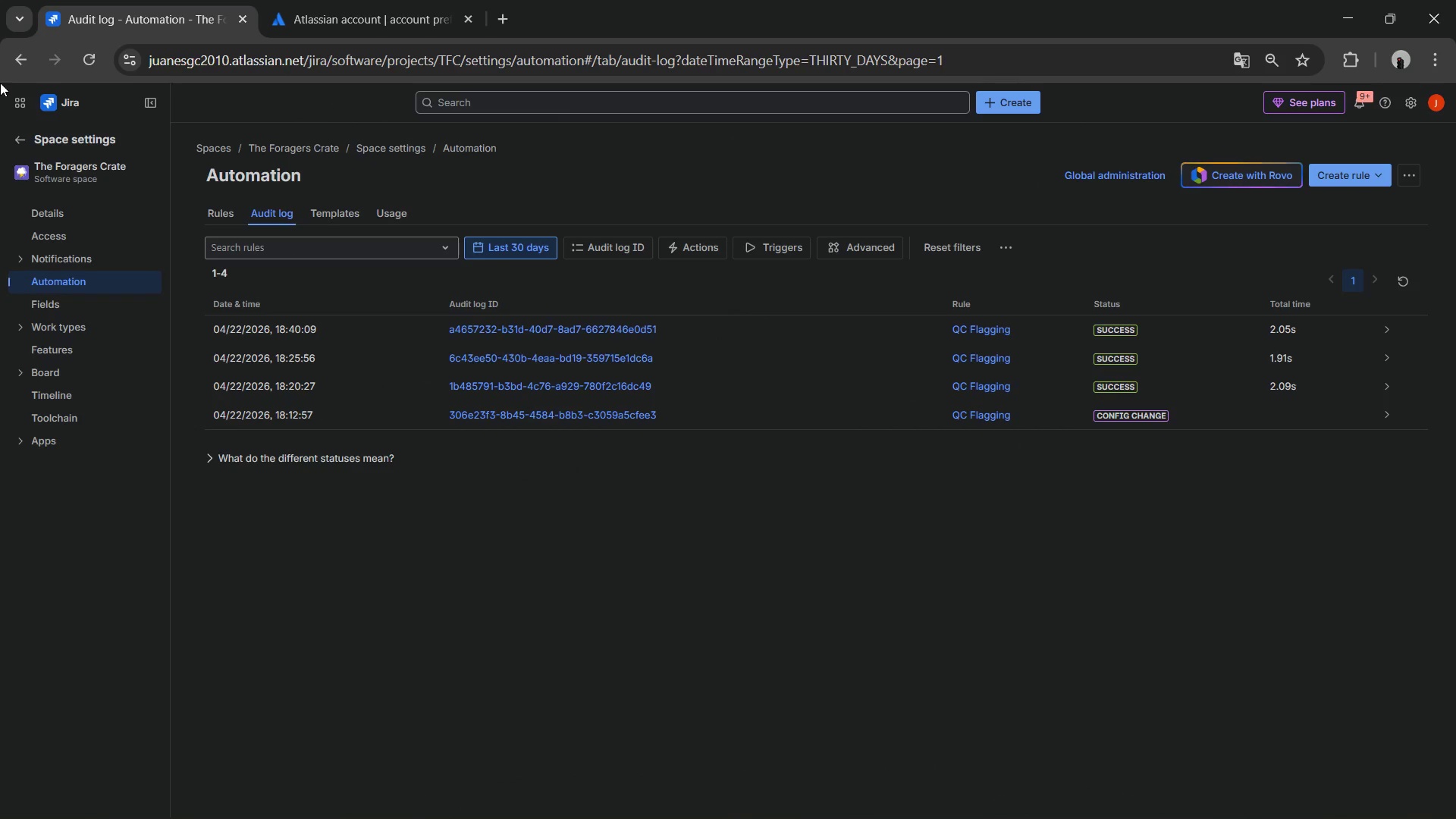 
key(Meta+MetaLeft)
 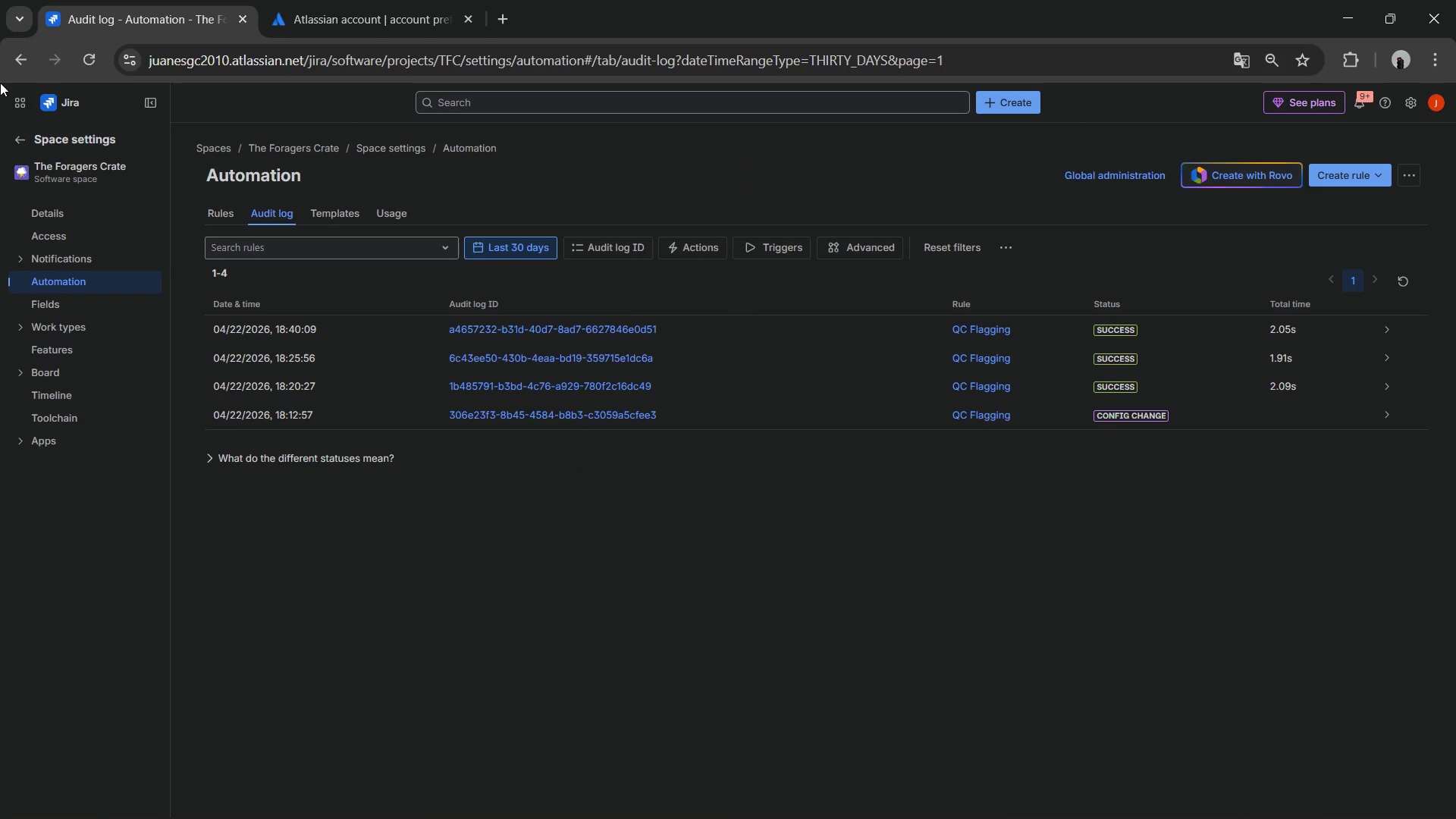 
key(Meta+Shift+ShiftLeft)
 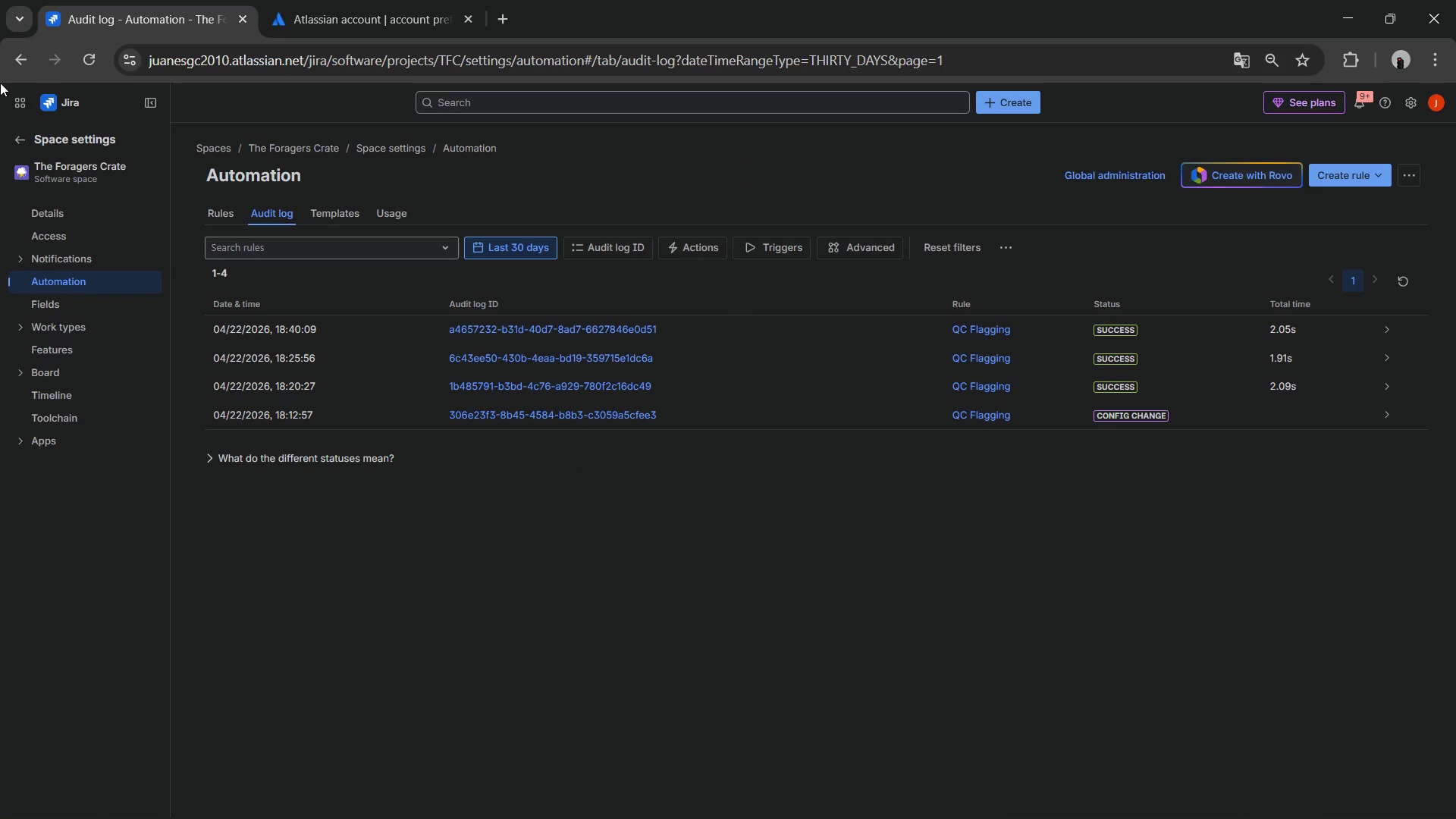 
key(Meta+Shift+S)
 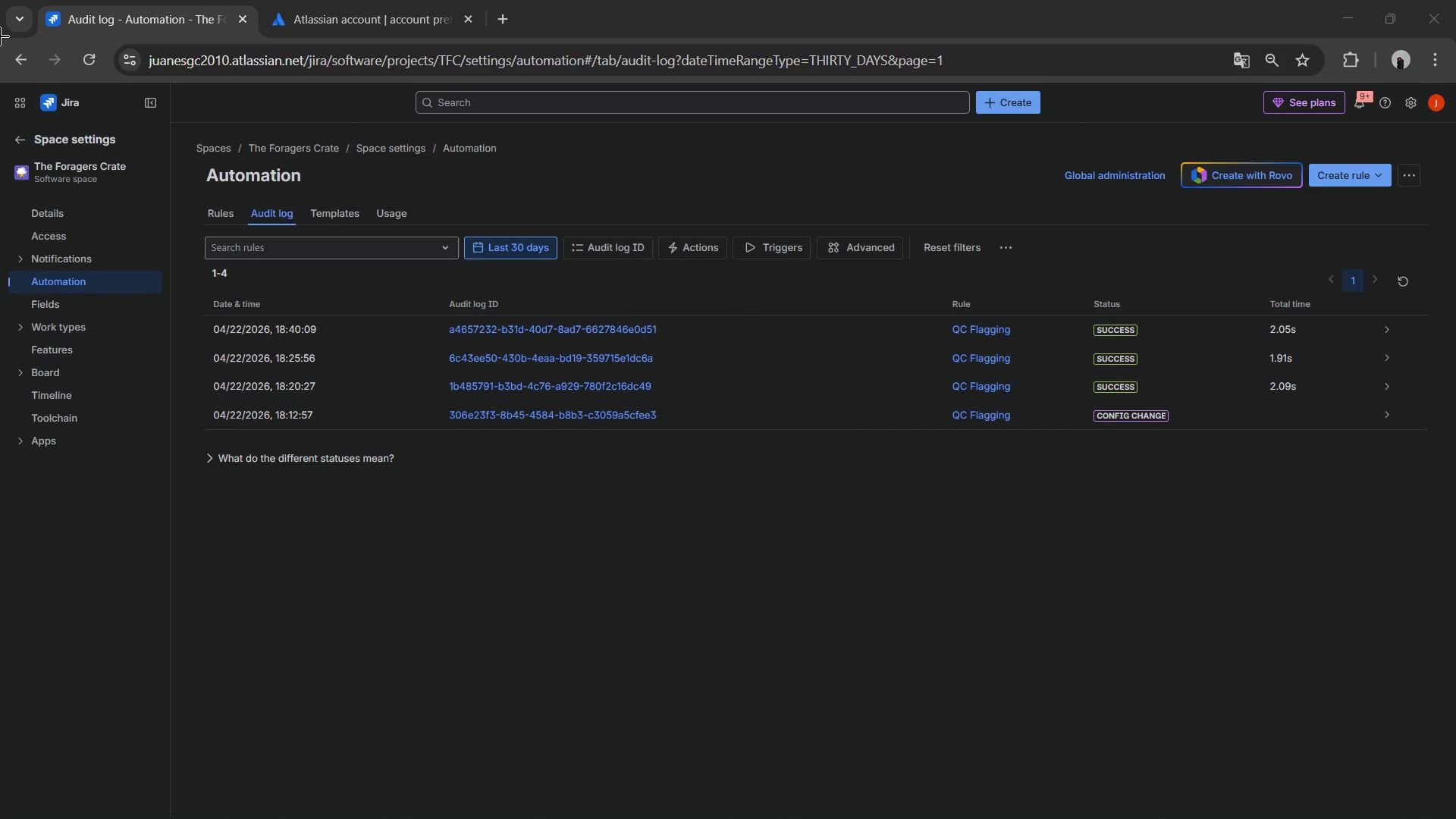 
left_click_drag(start_coordinate=[0, 36], to_coordinate=[1455, 818])
 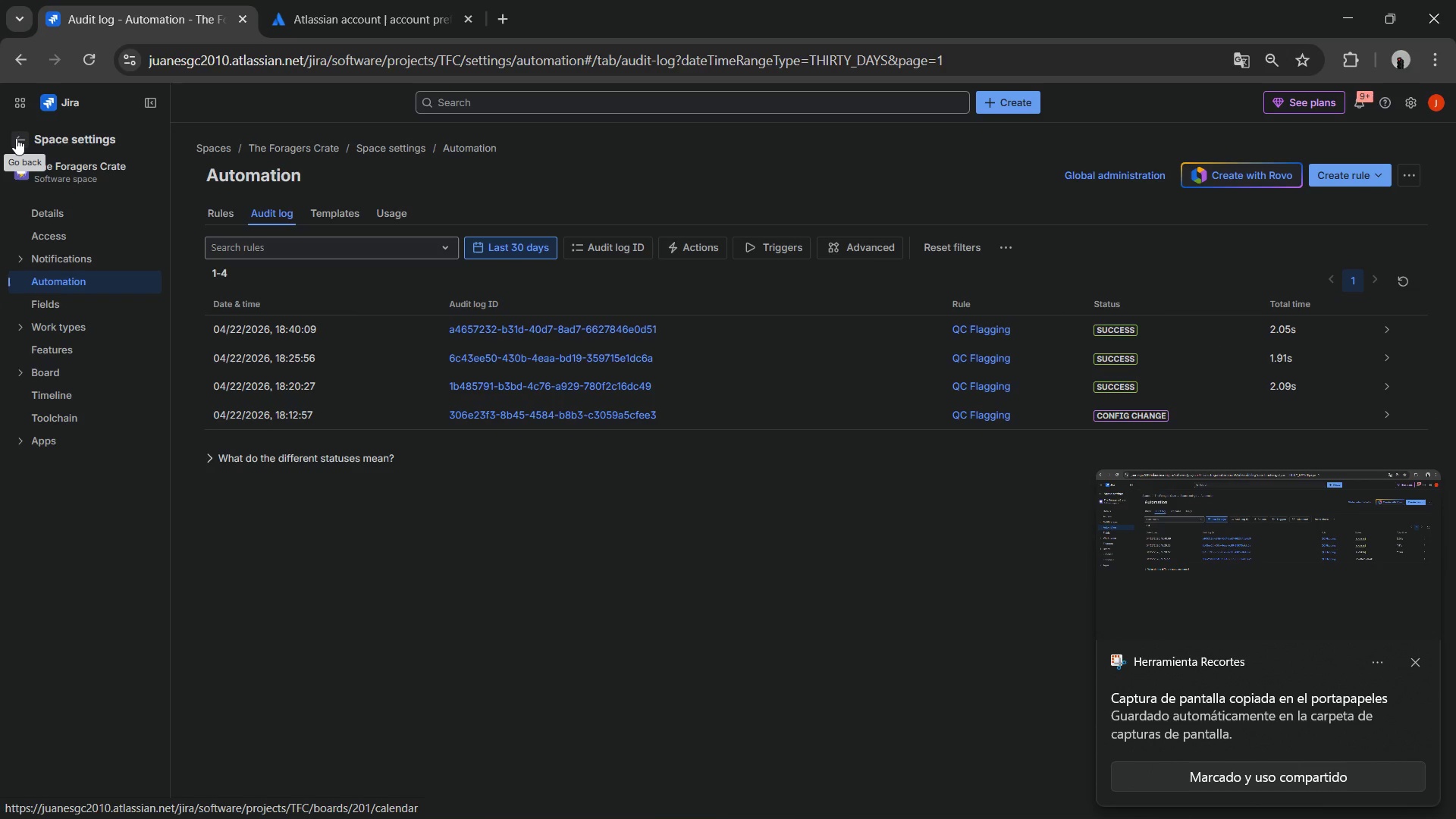 
left_click([17, 138])
 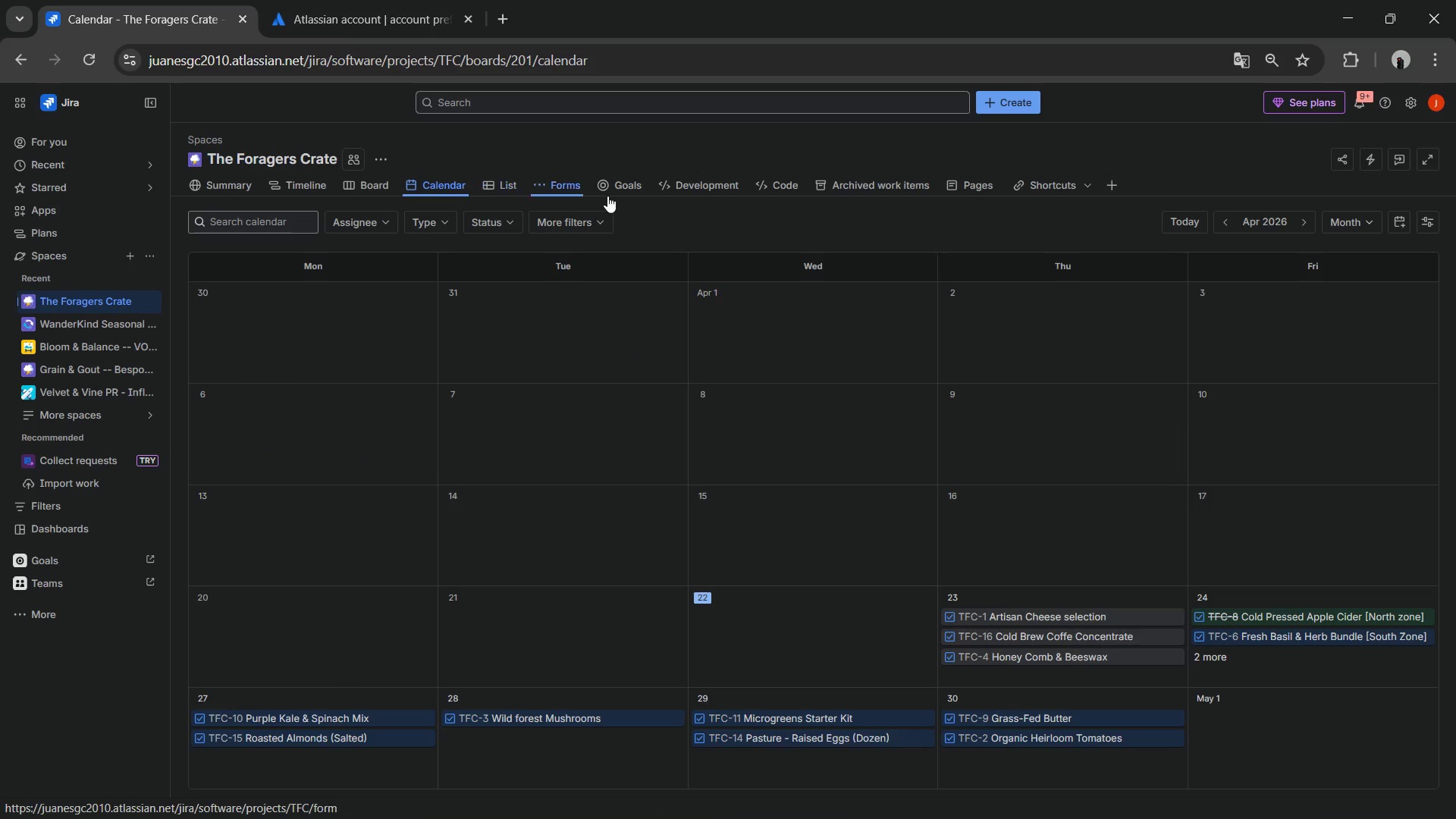 
wait(6.91)
 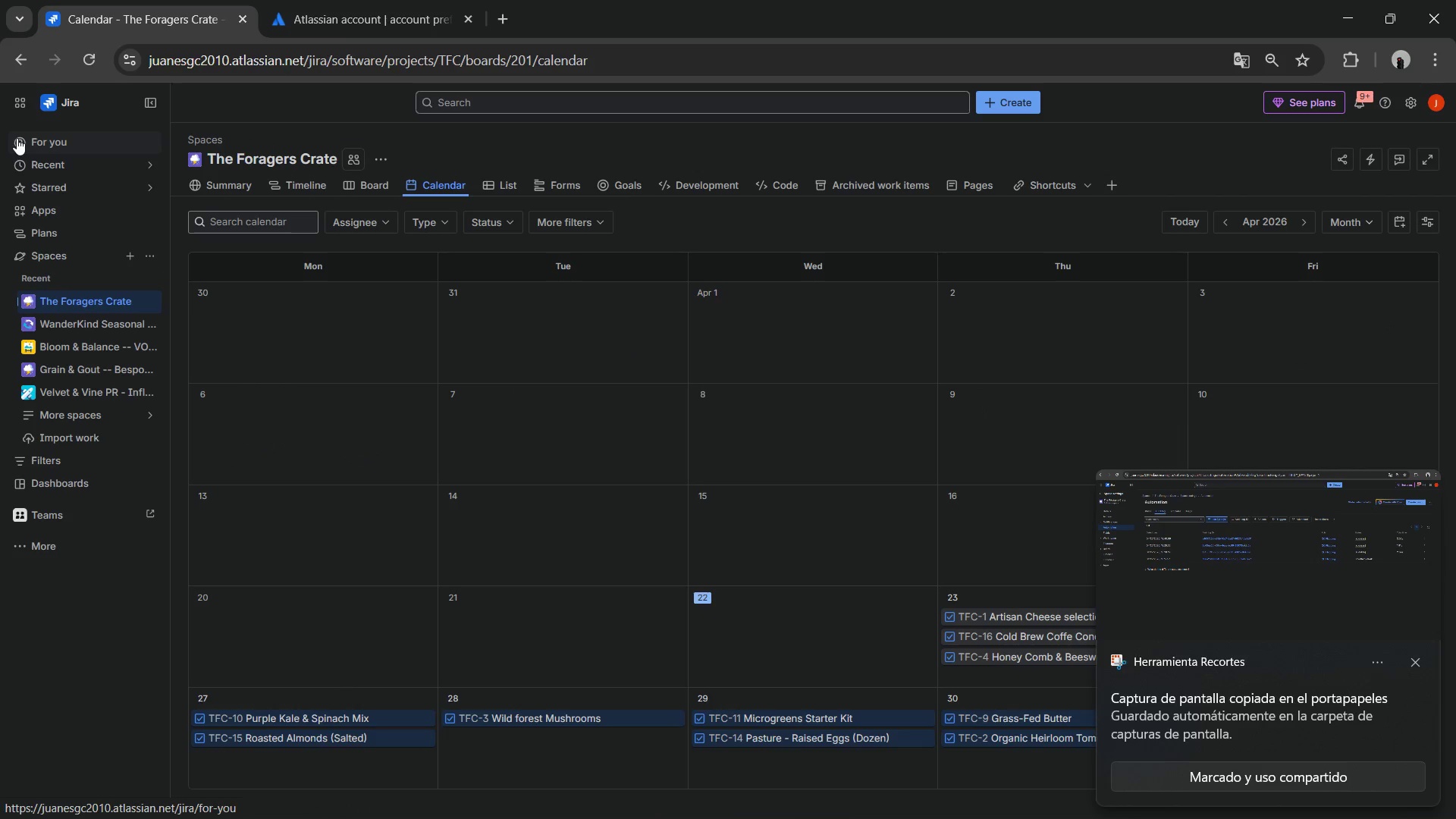 
left_click([385, 185])
 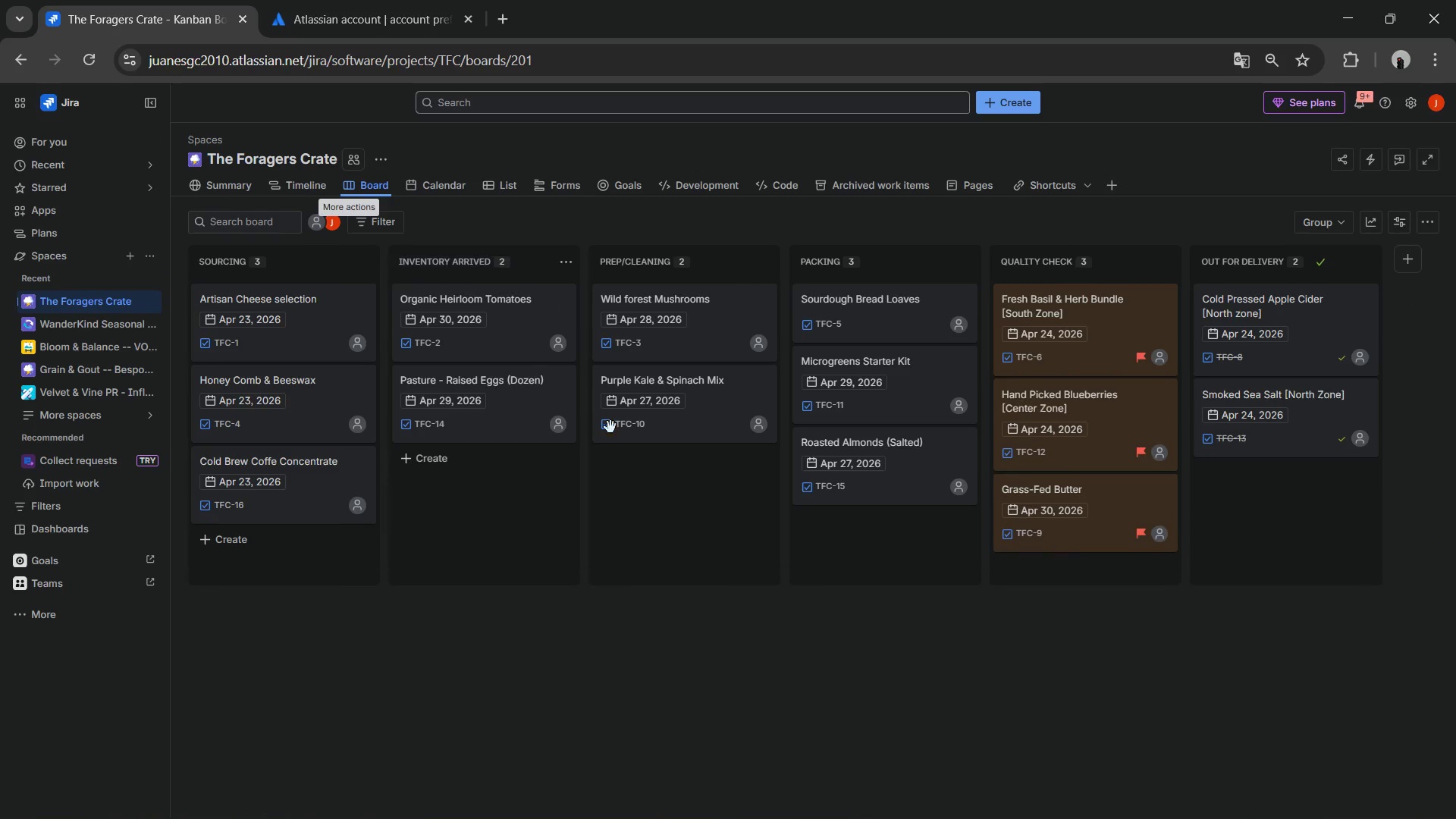 
key(Meta+MetaLeft)
 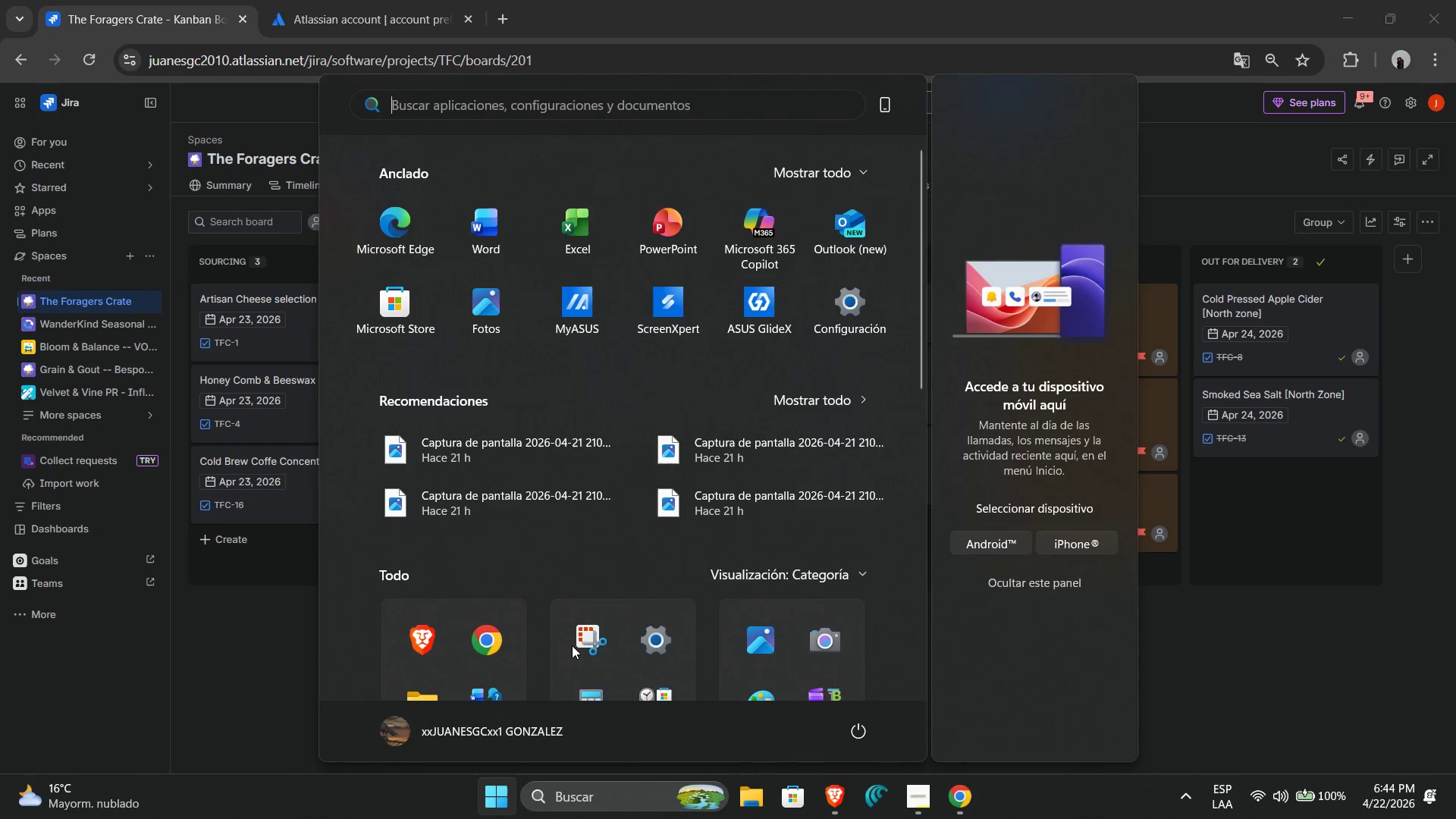 
type(recort)
 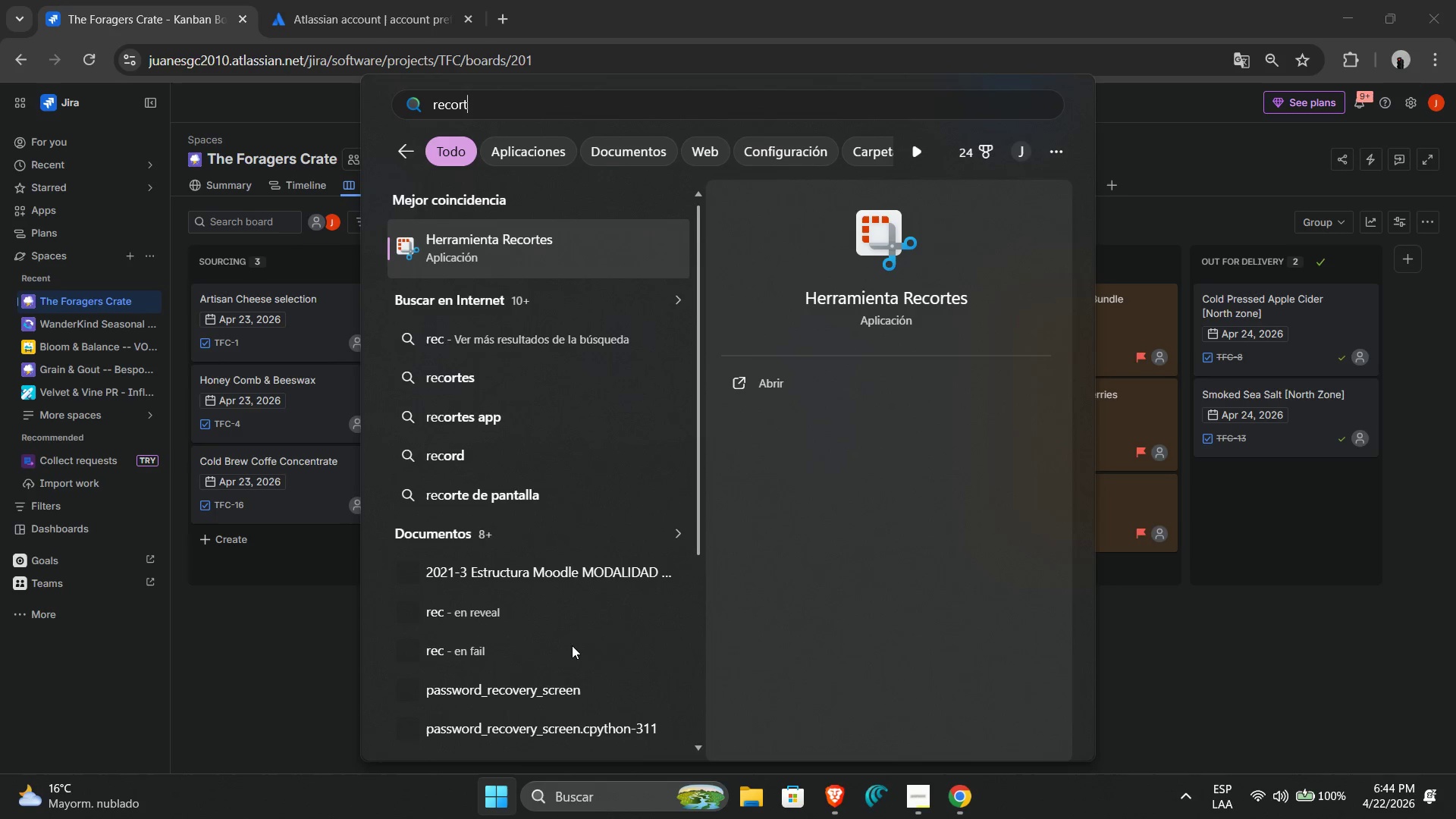 
key(Enter)
 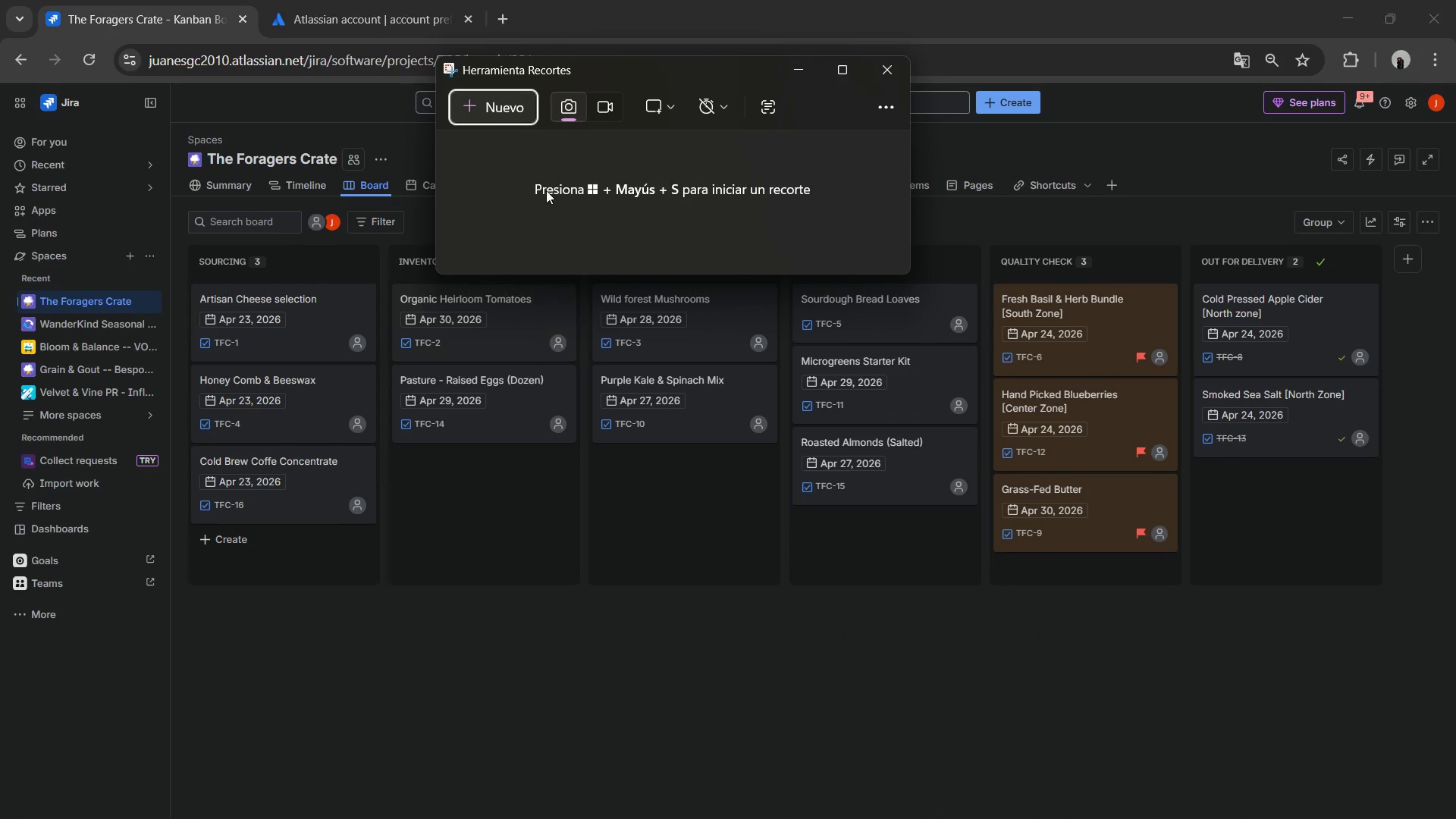 
left_click([601, 108])
 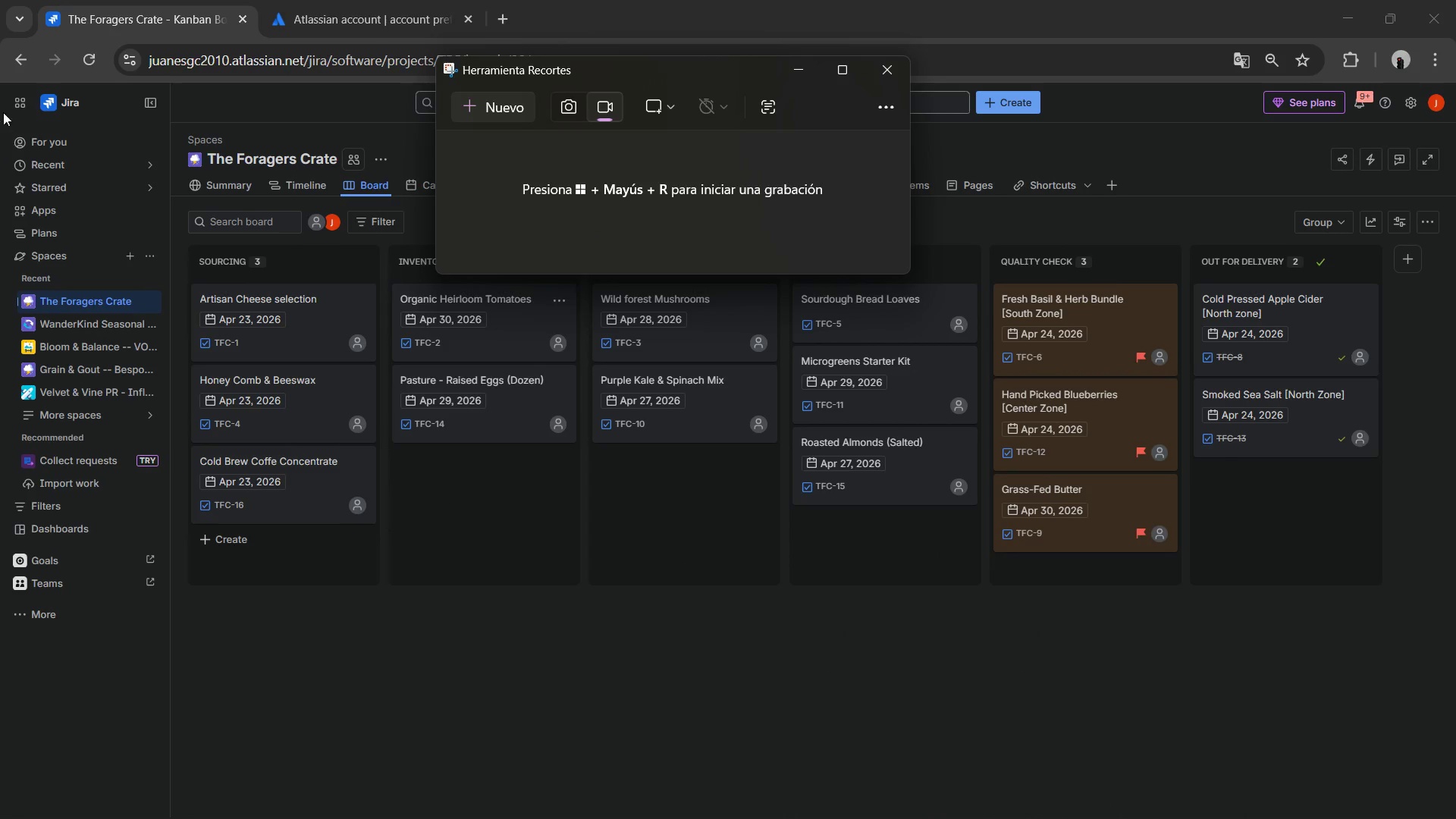 
left_click([473, 106])
 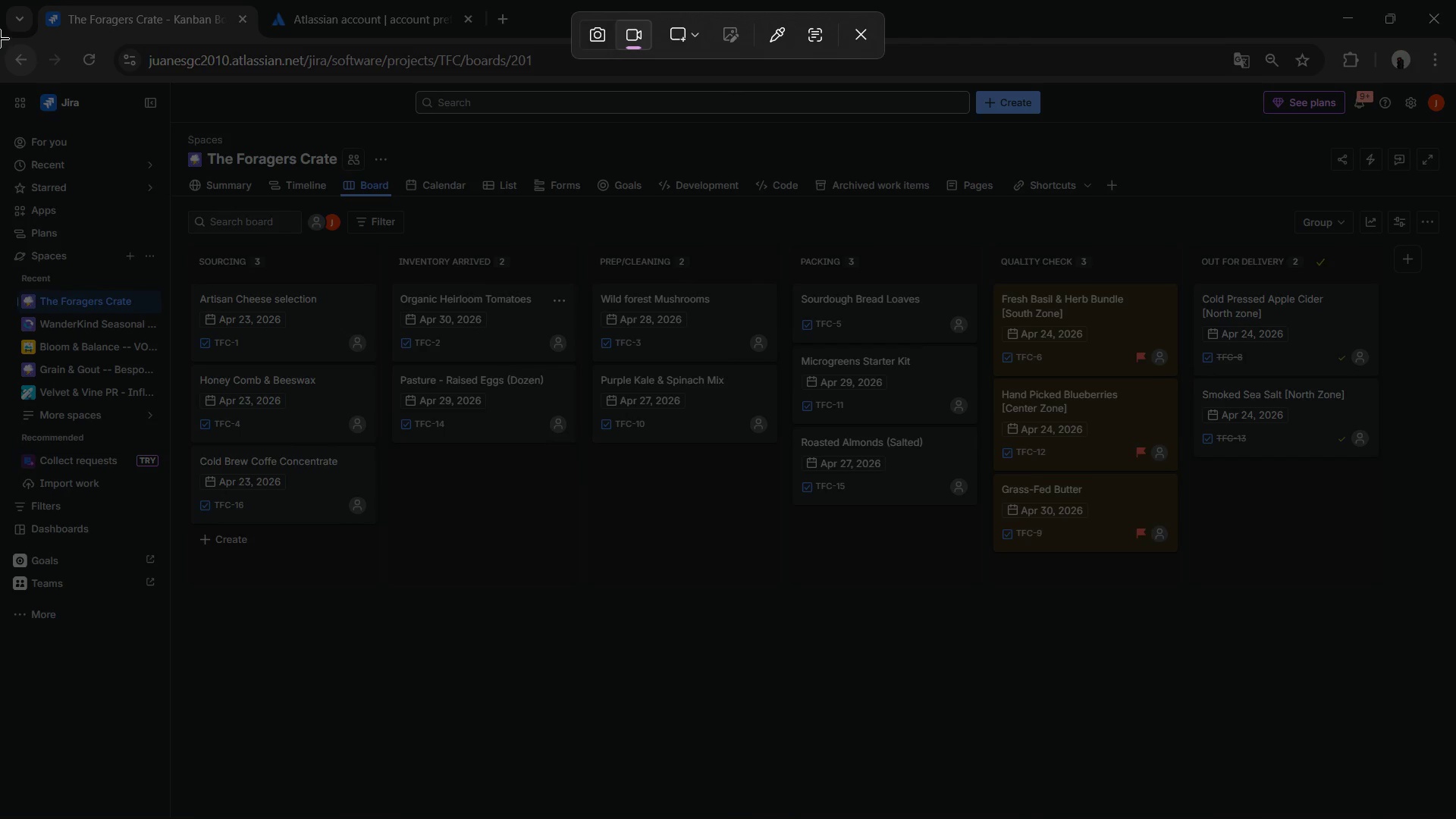 
left_click_drag(start_coordinate=[0, 38], to_coordinate=[1455, 818])
 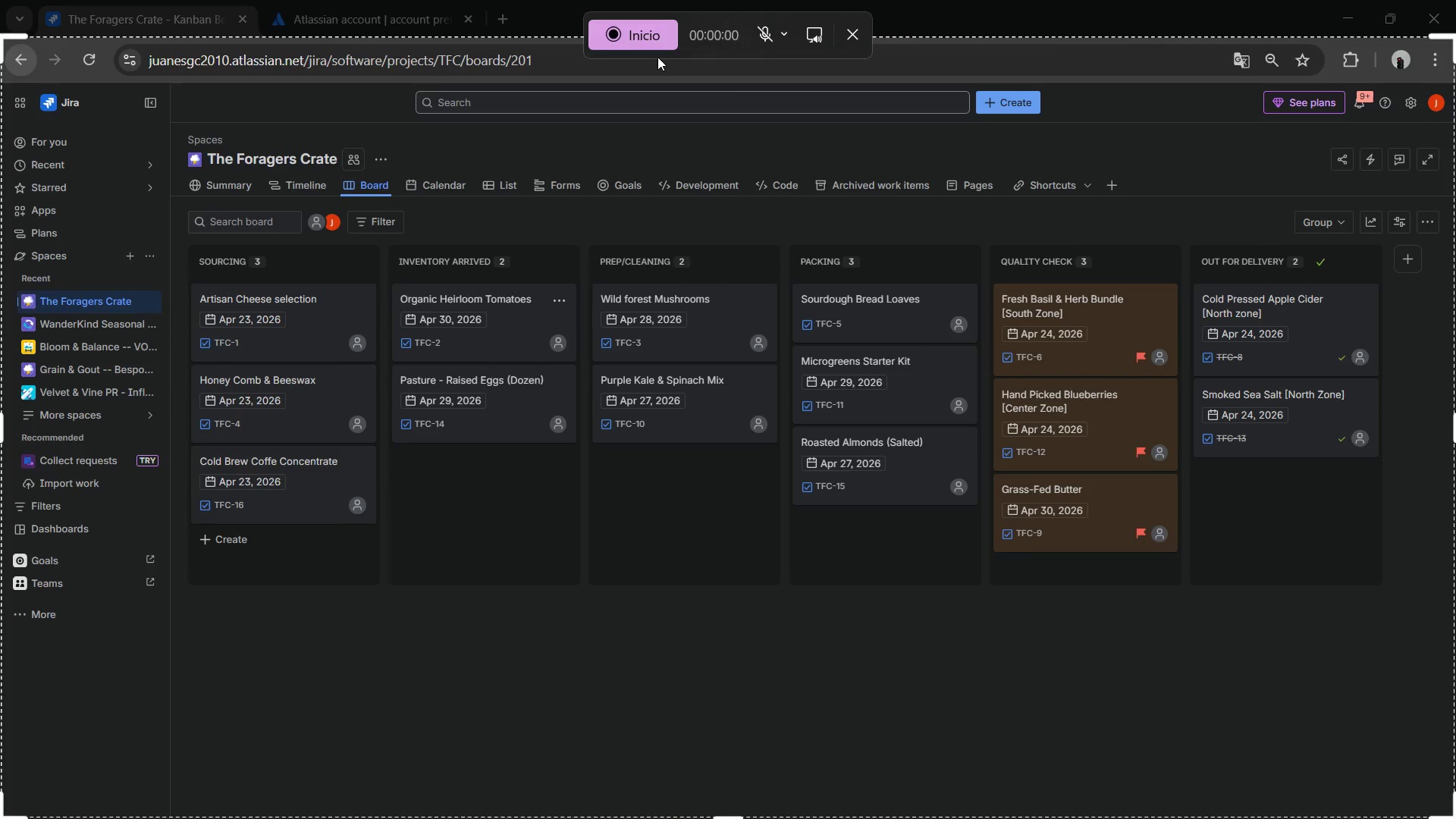 
left_click([651, 37])
 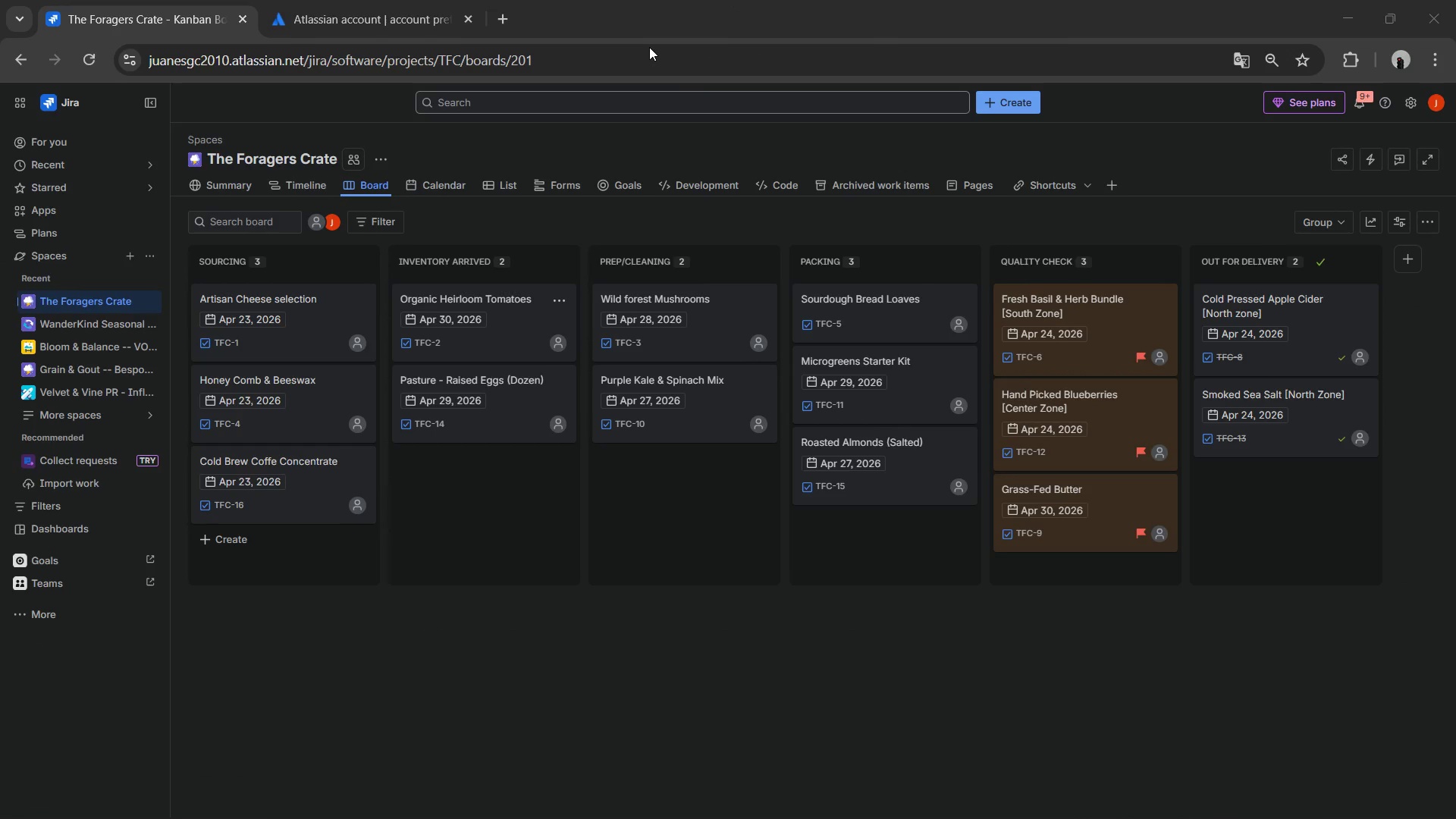 
wait(8.92)
 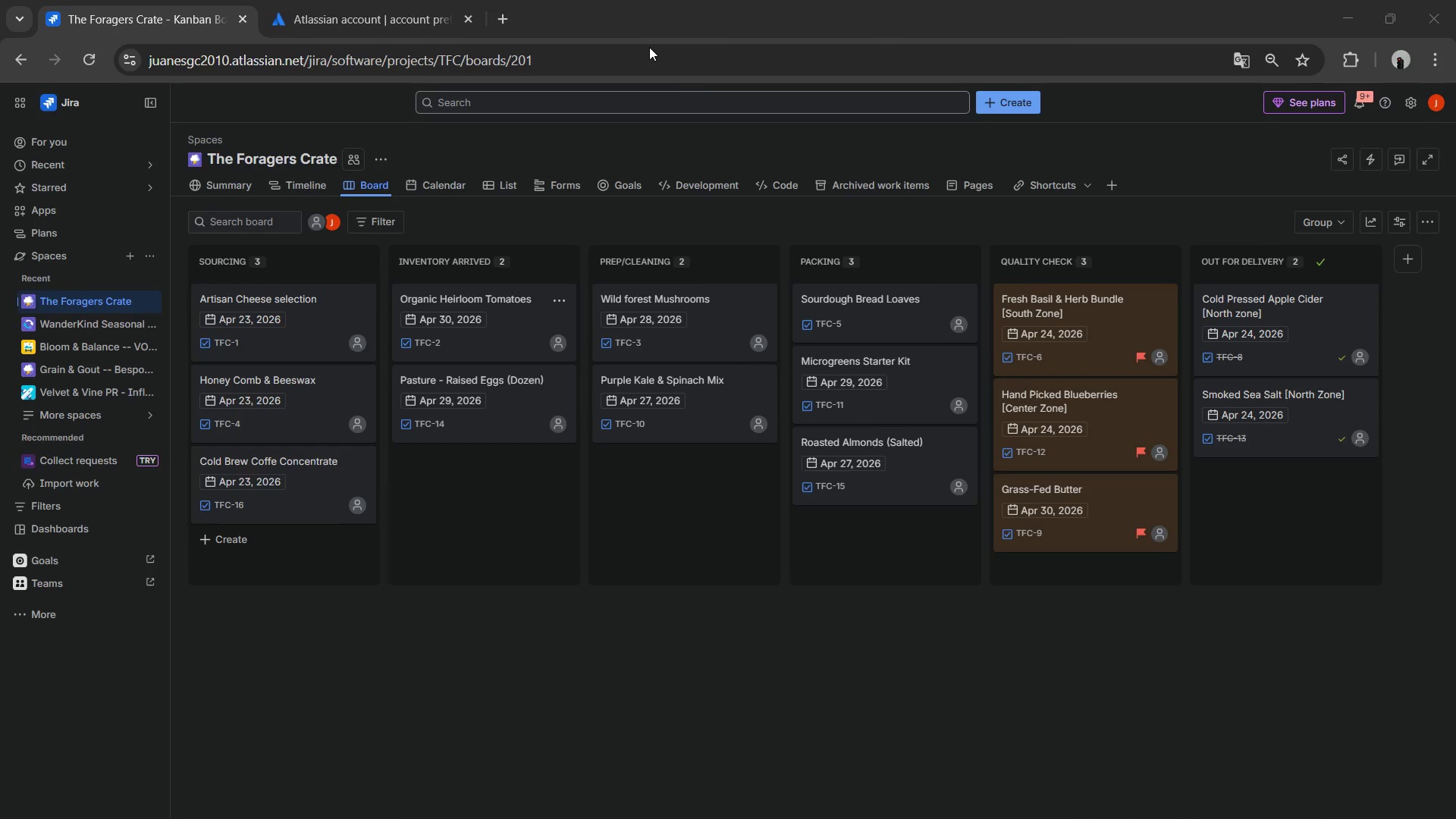 
left_click([322, 325])
 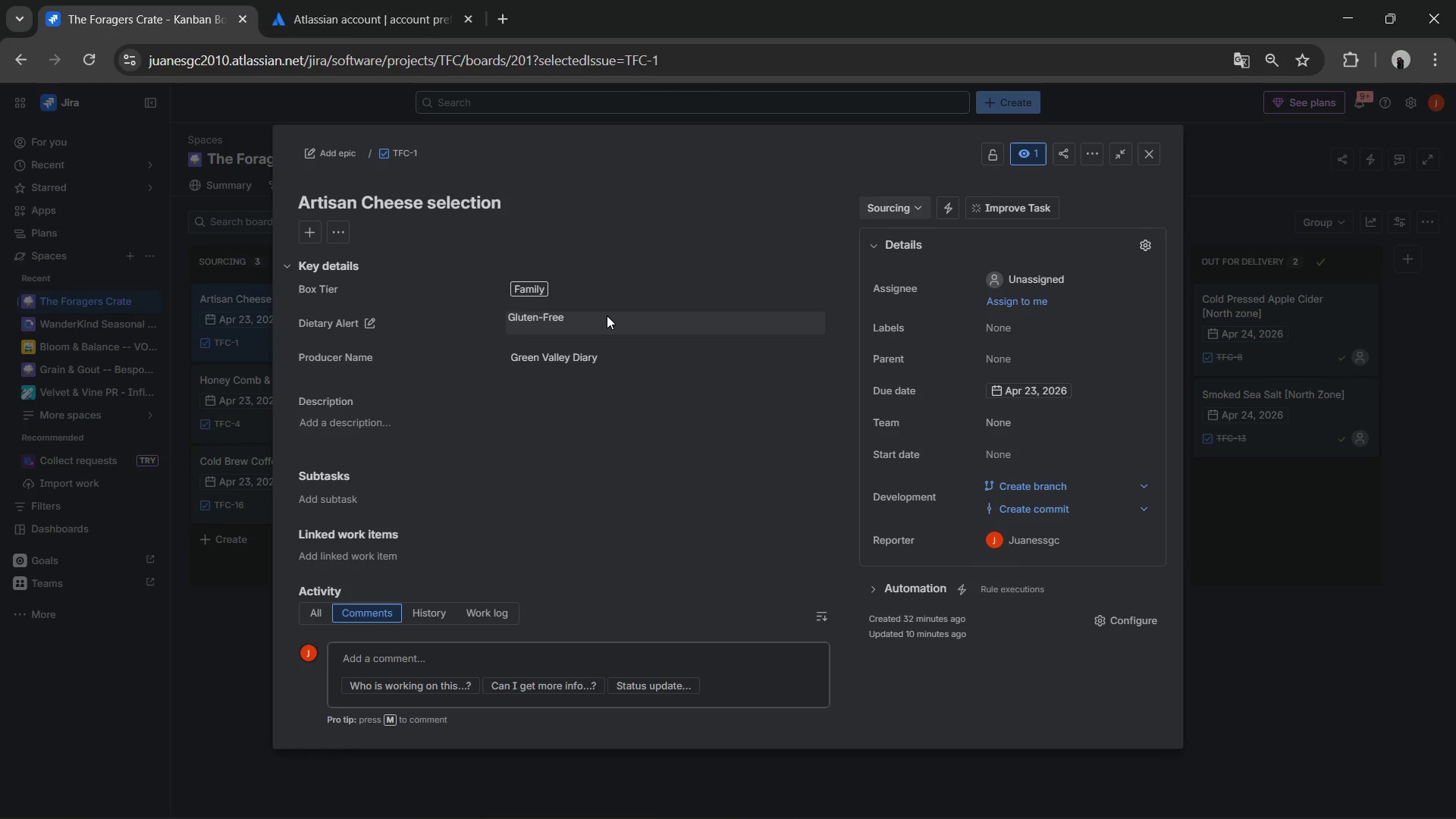 
wait(16.09)
 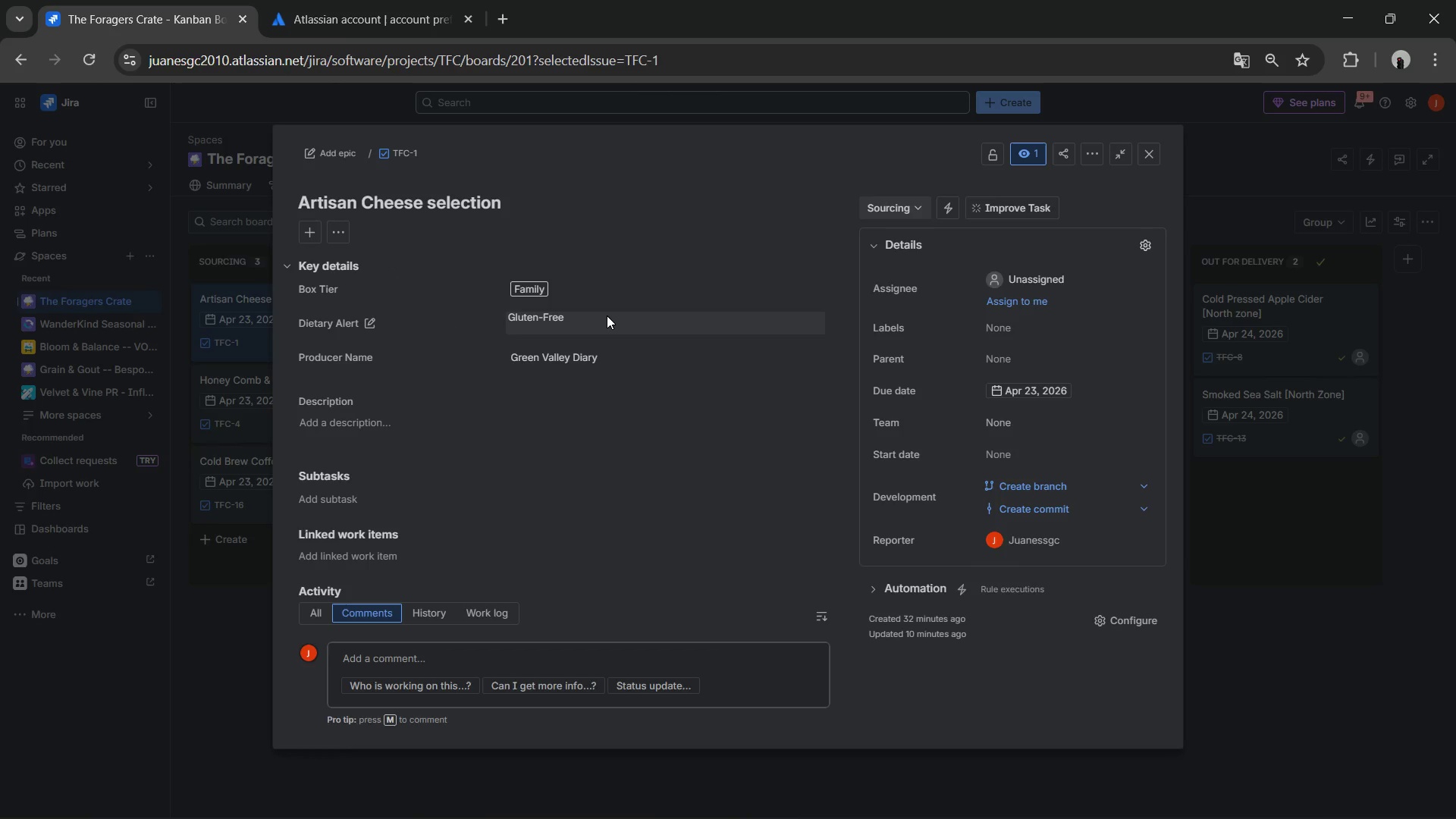 
left_click([1147, 152])
 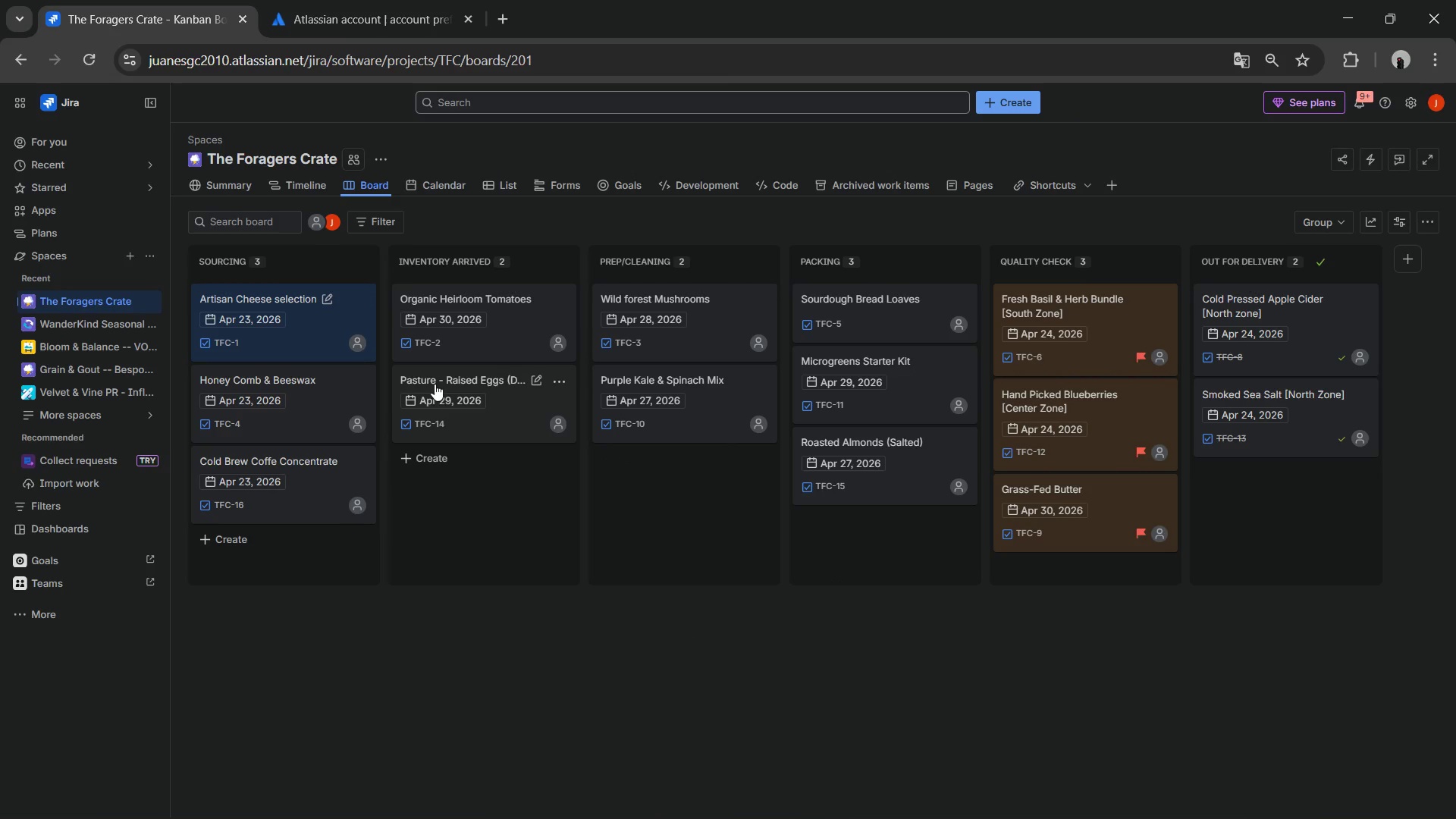 
left_click([490, 383])
 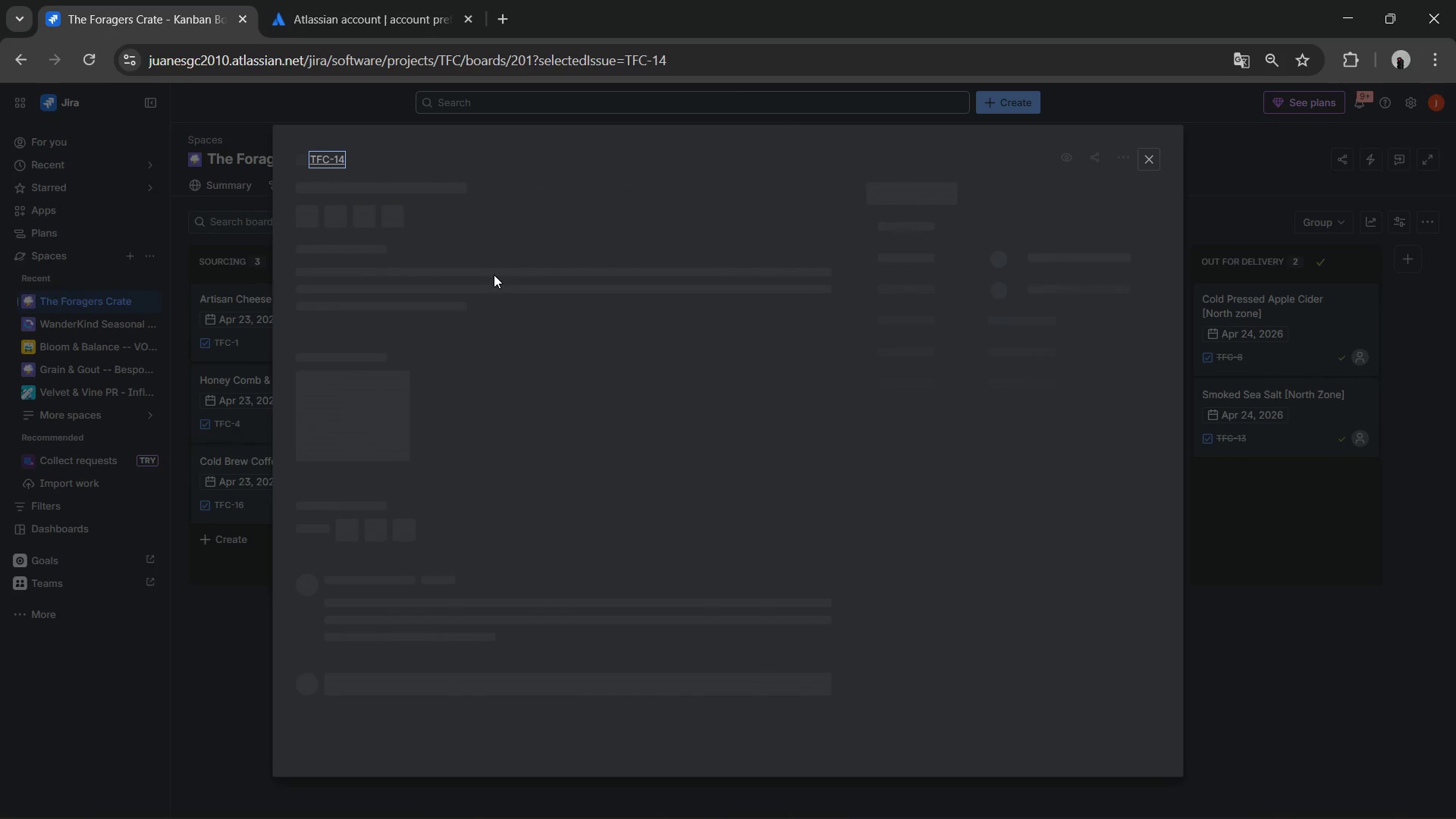 
wait(9.09)
 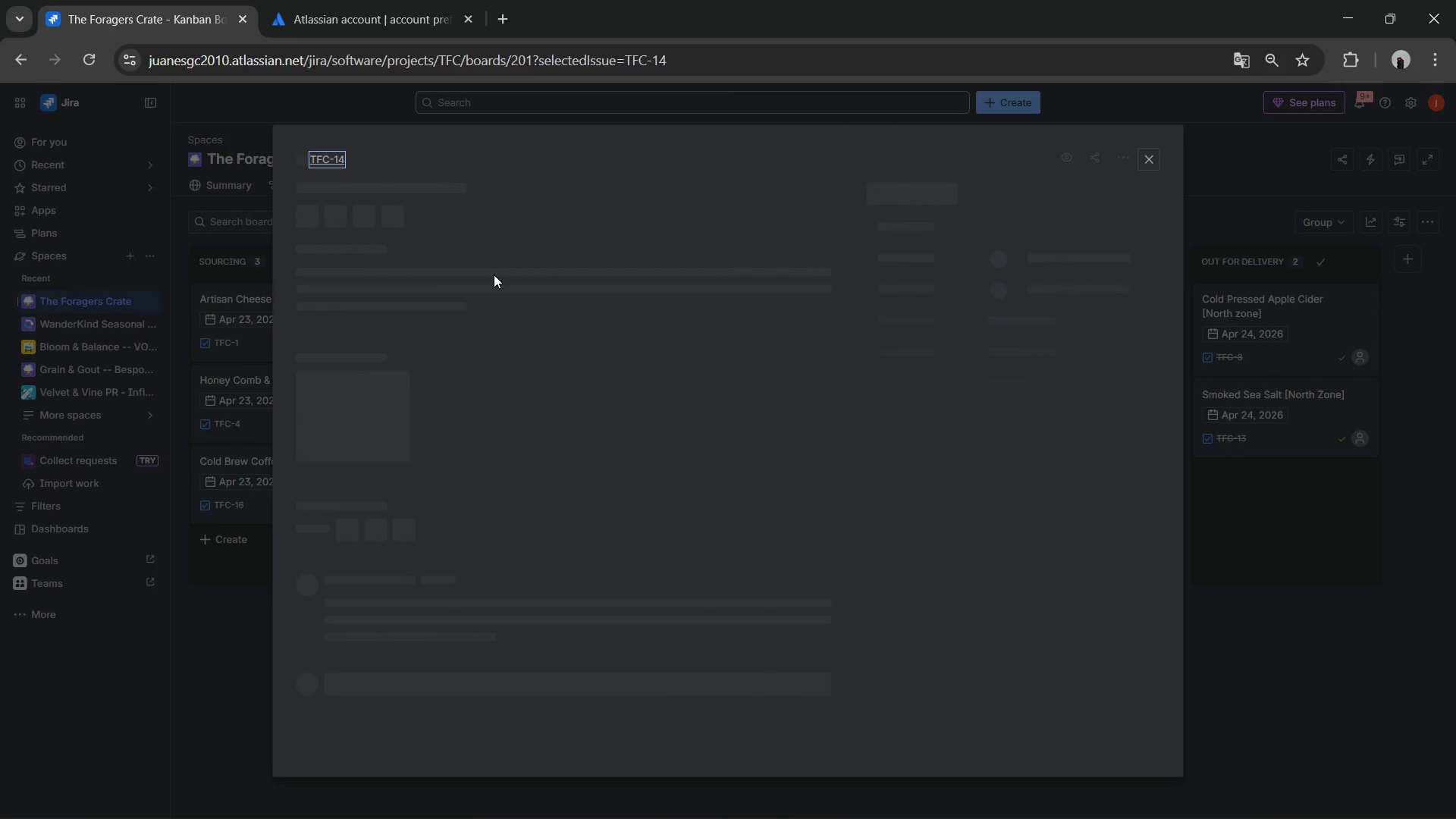 
left_click([521, 326])
 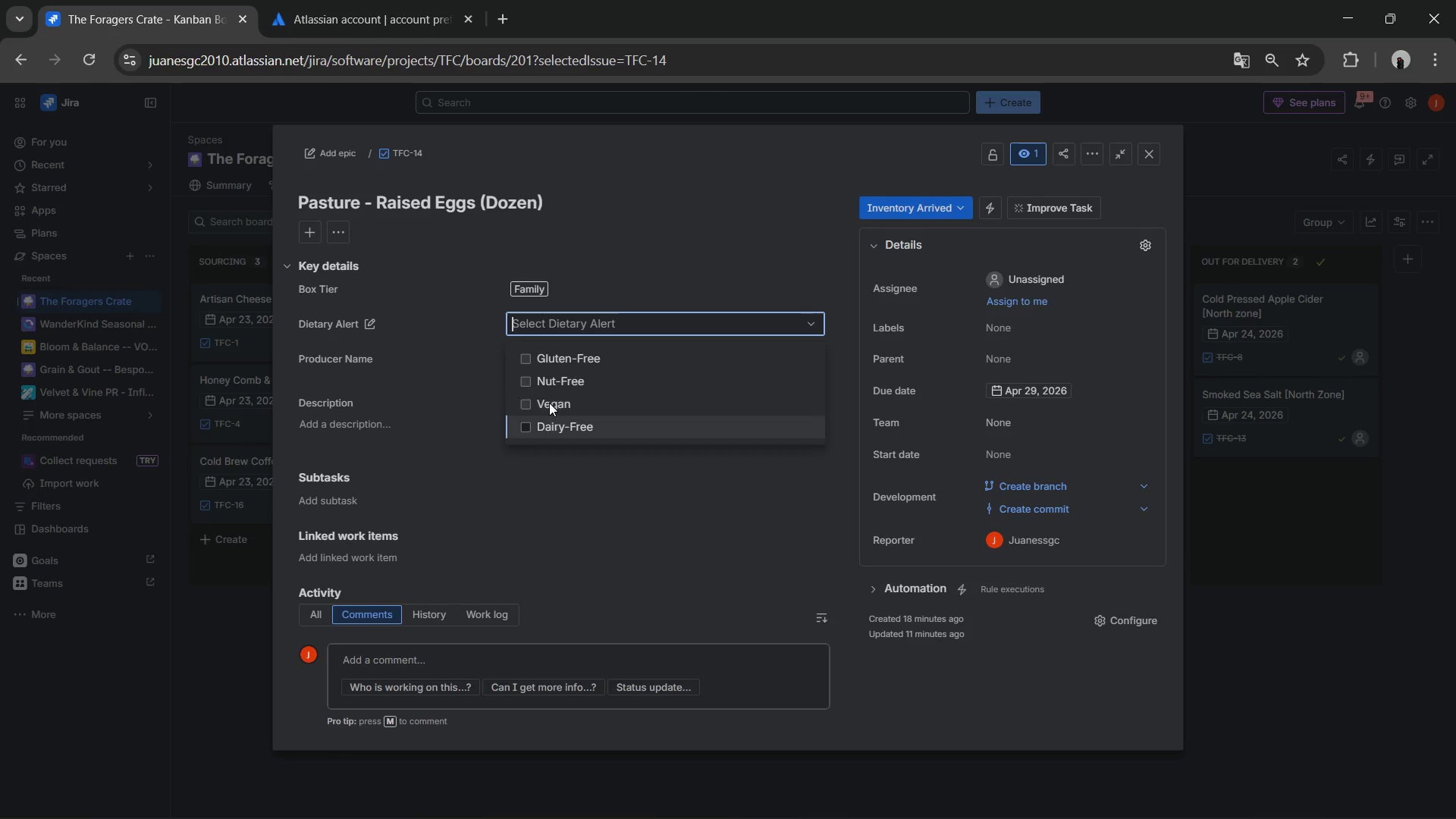 
left_click([548, 399])
 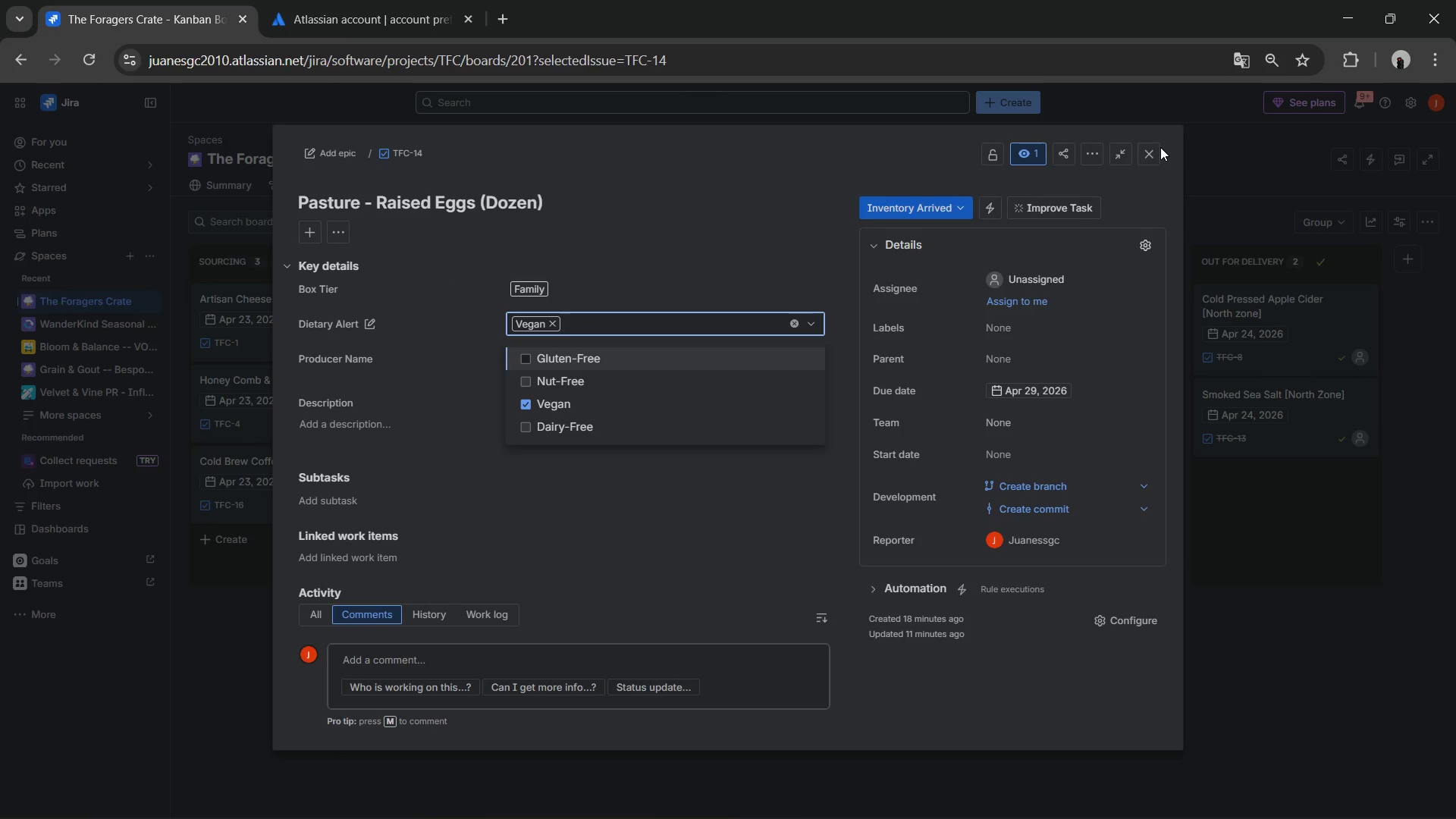 
left_click([1153, 149])
 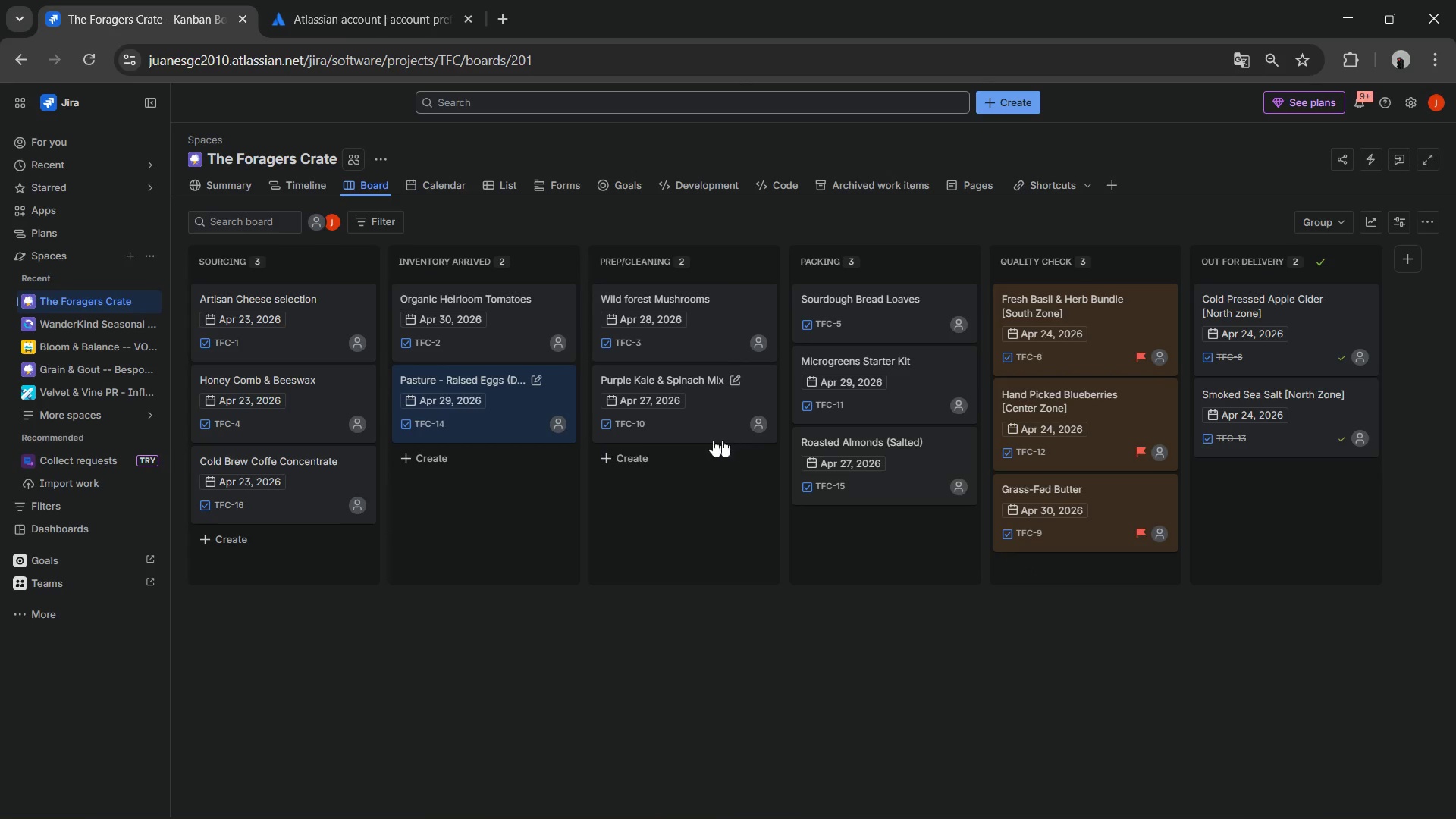 
left_click_drag(start_coordinate=[438, 377], to_coordinate=[434, 363])
 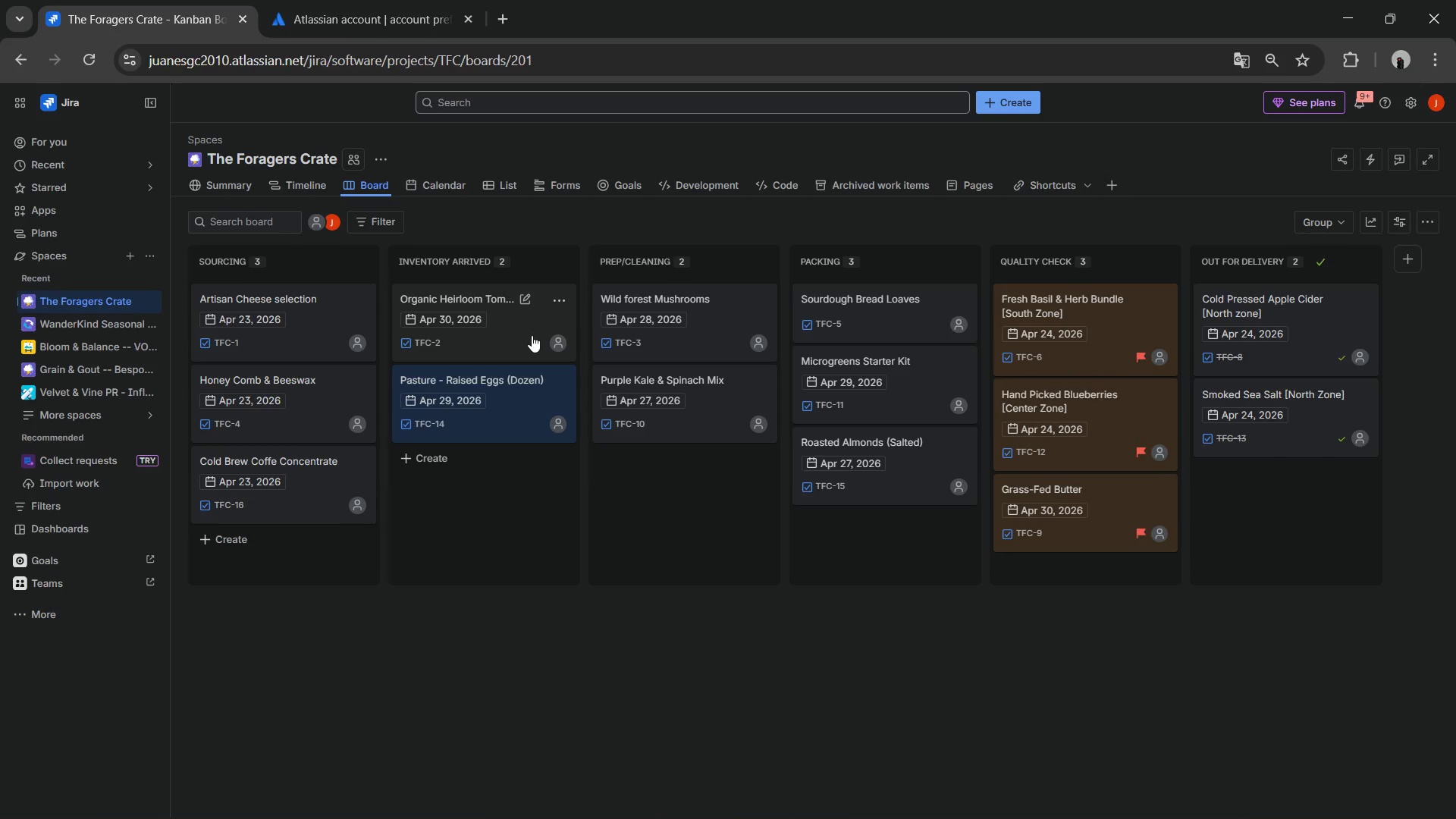 
left_click_drag(start_coordinate=[523, 330], to_coordinate=[1023, 523])
 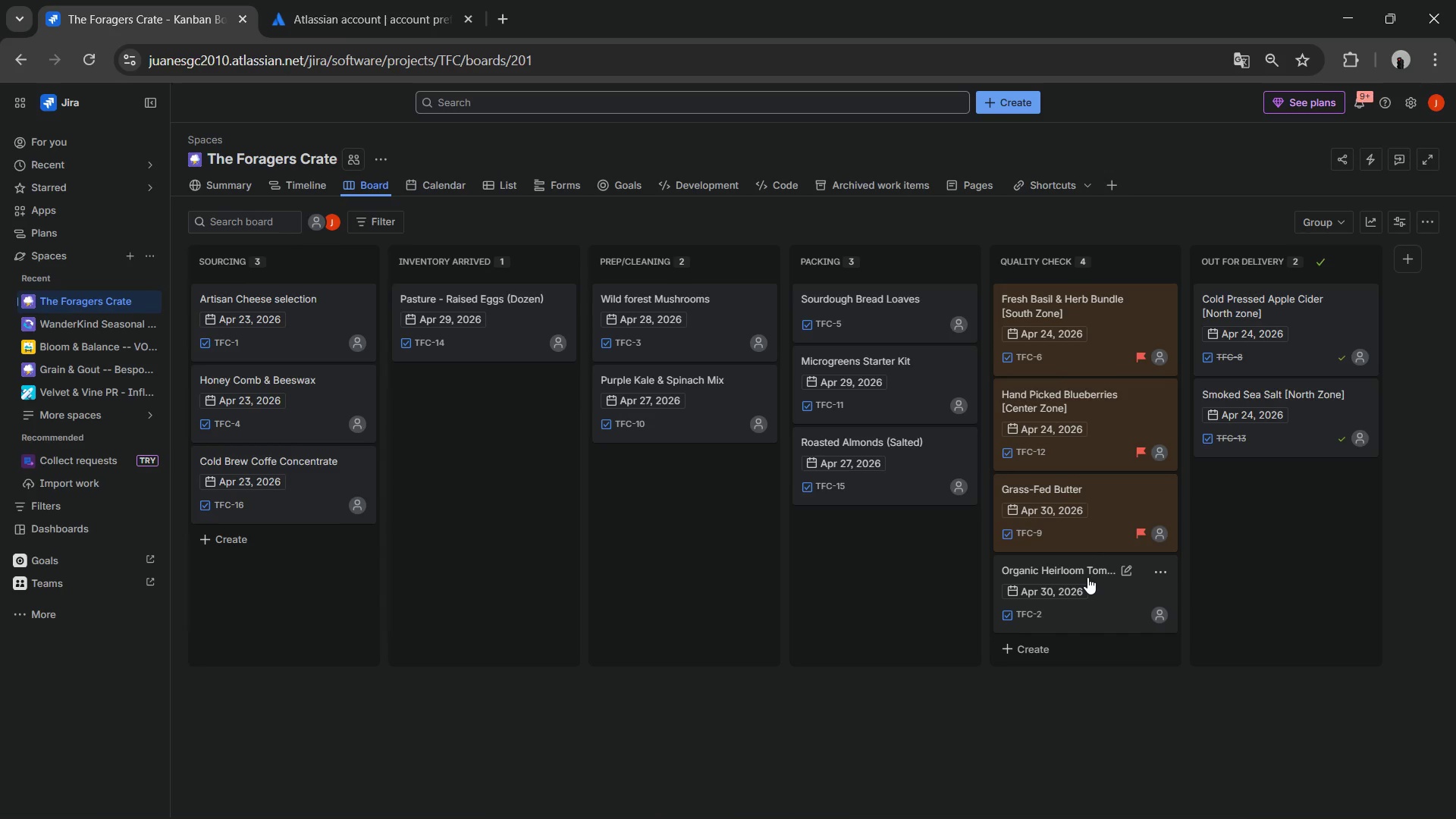 
wait(7.99)
 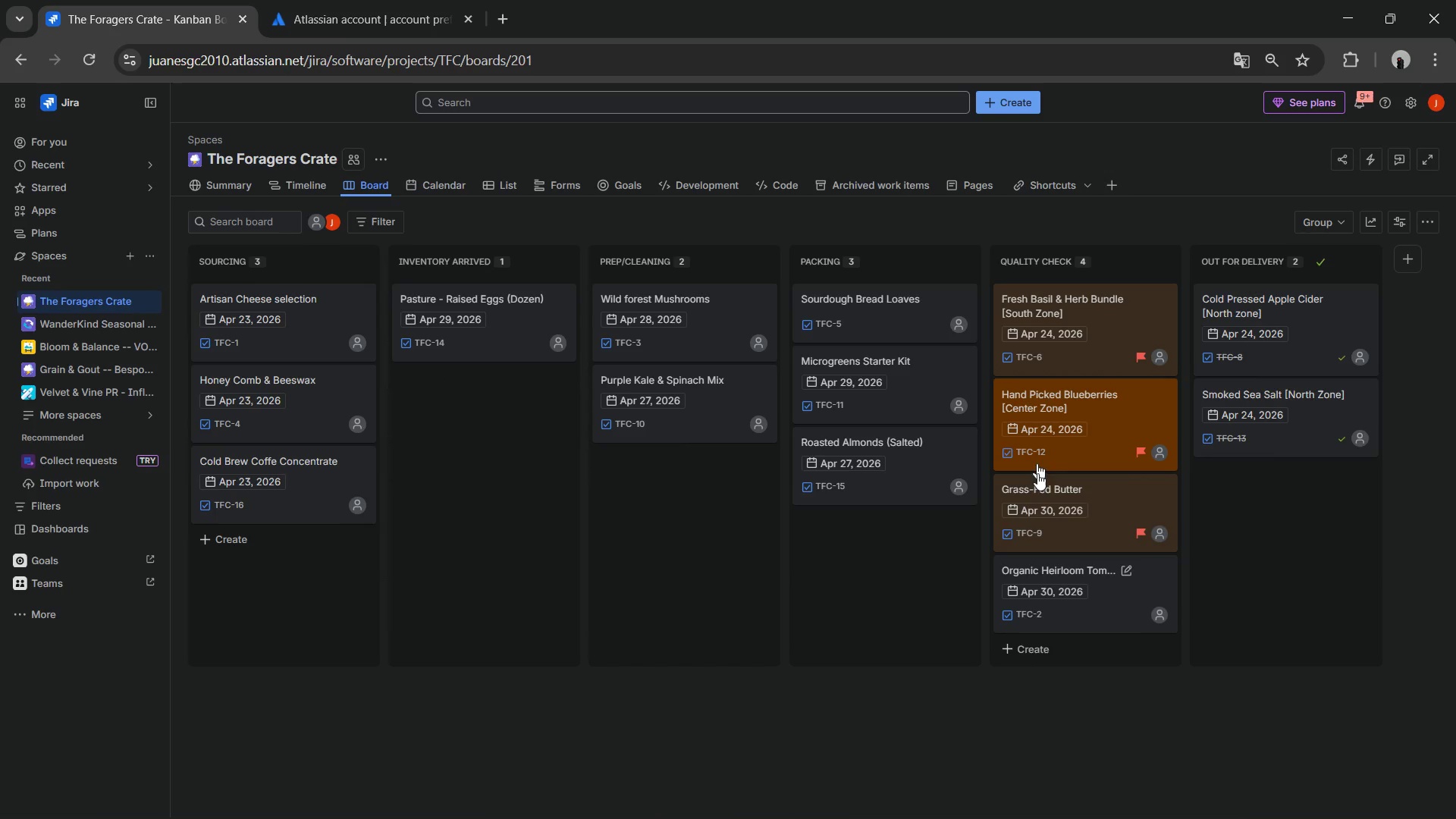 
left_click([1092, 573])
 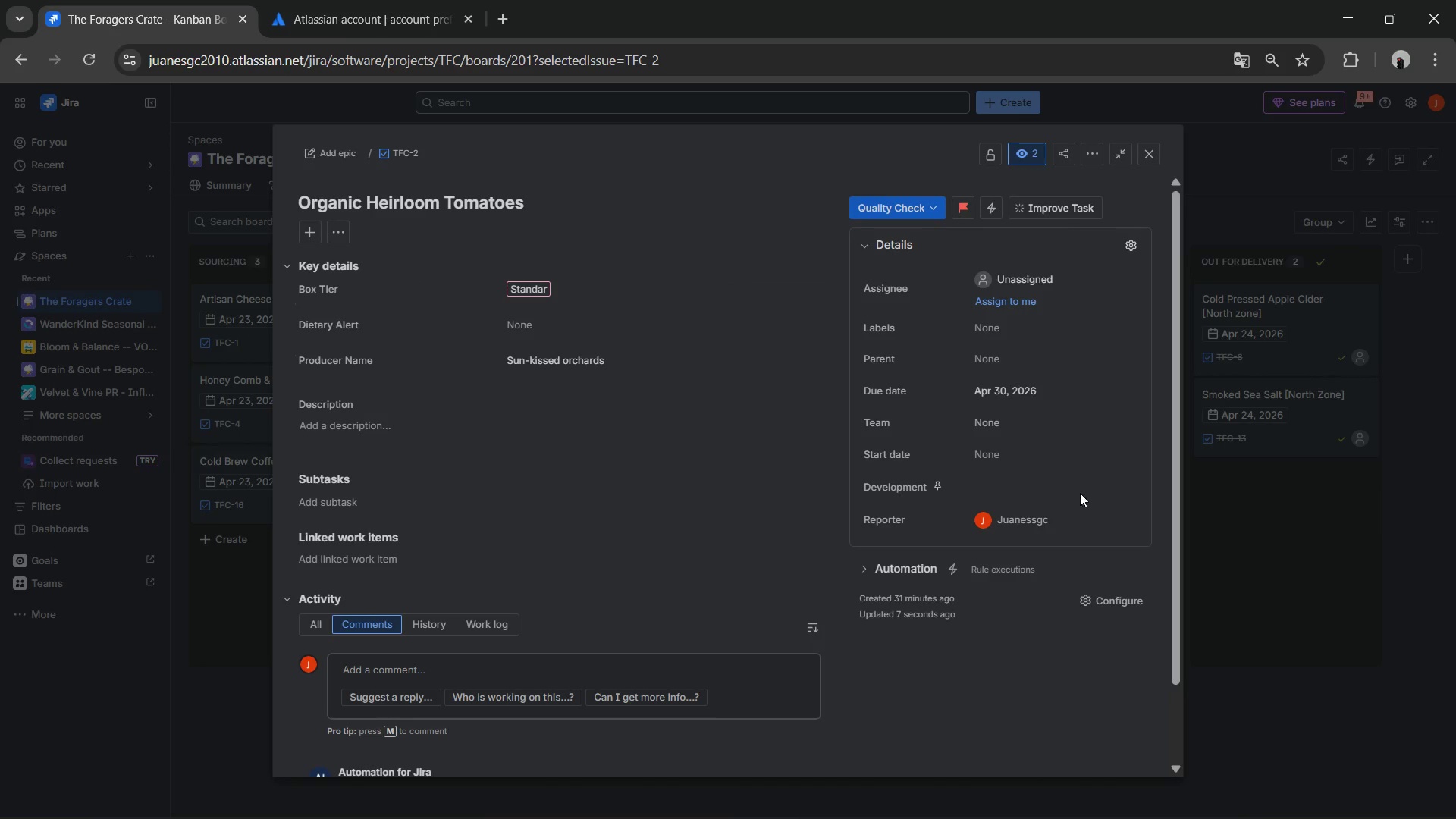 
wait(10.47)
 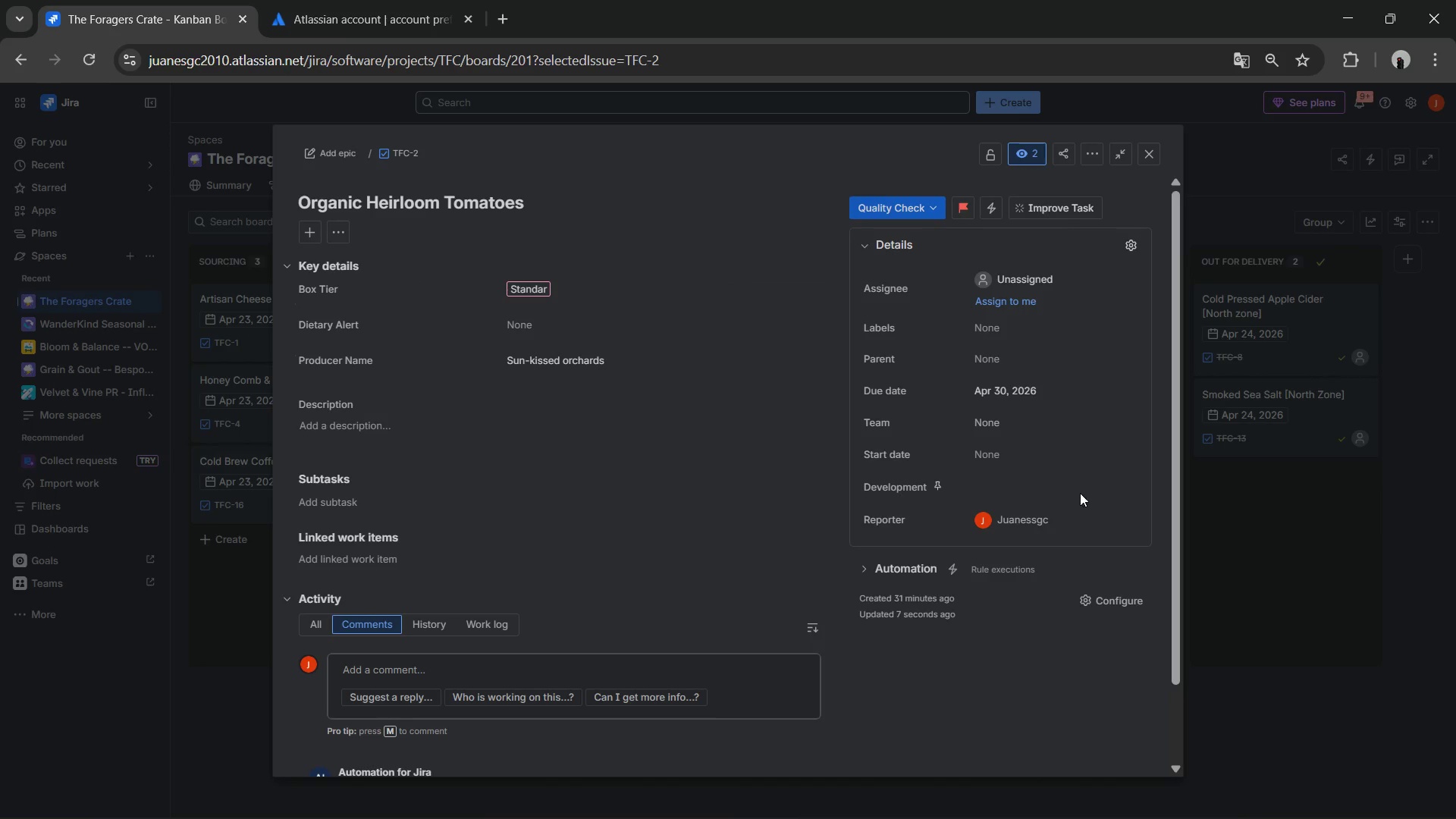 
scroll: coordinate [519, 580], scroll_direction: down, amount: 4.0
 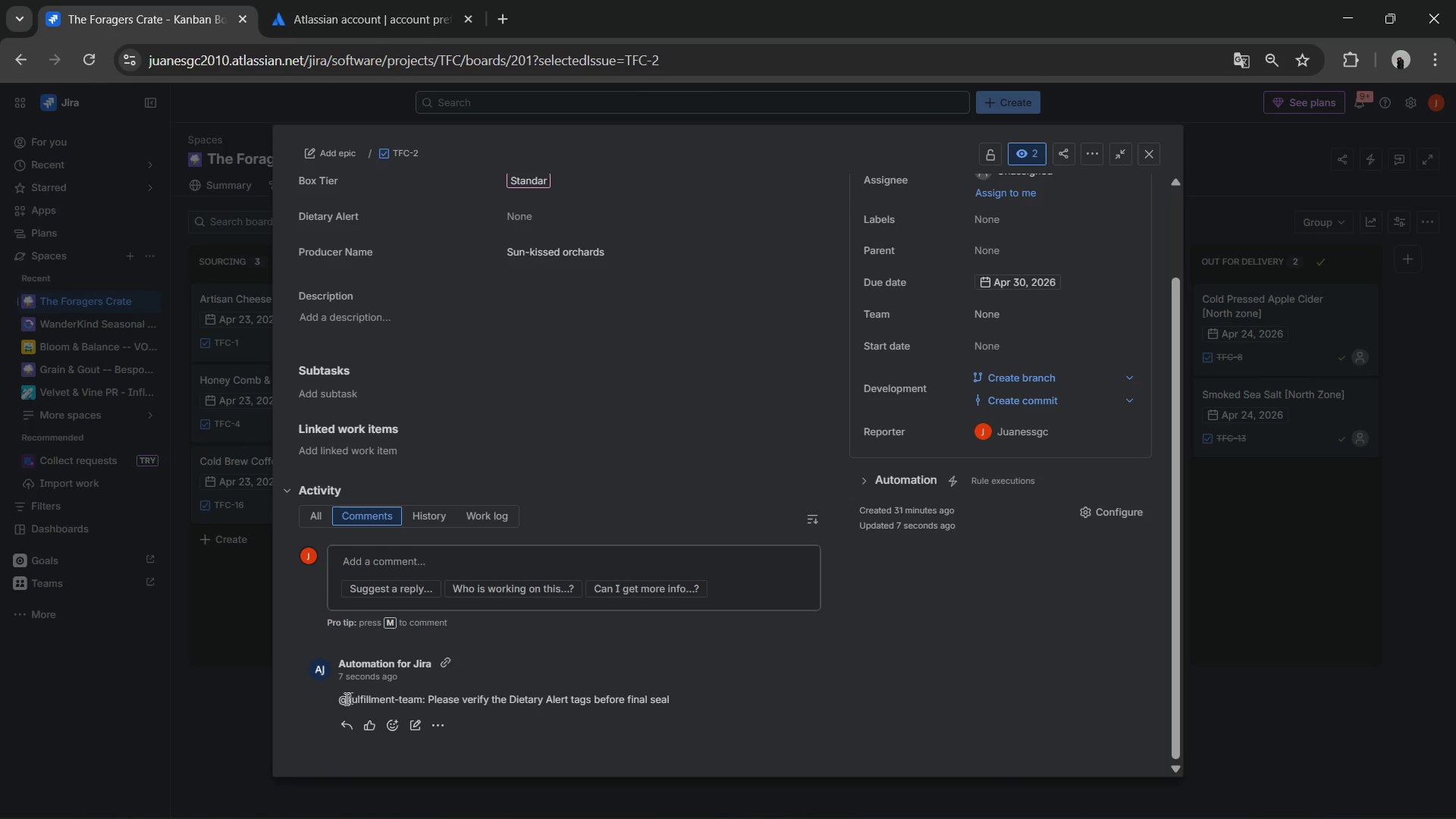 
left_click_drag(start_coordinate=[326, 698], to_coordinate=[685, 730])
 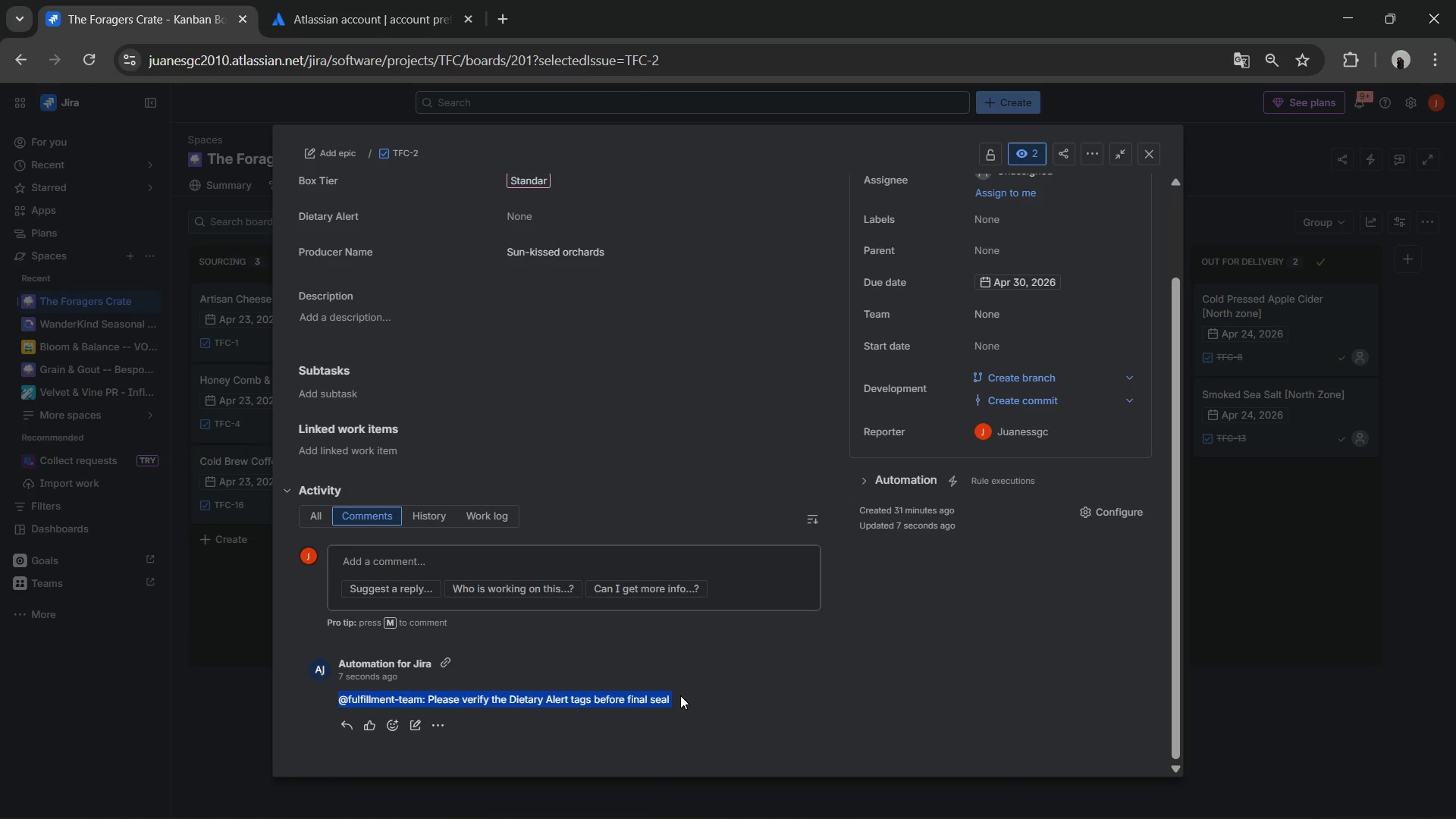 
left_click([683, 697])
 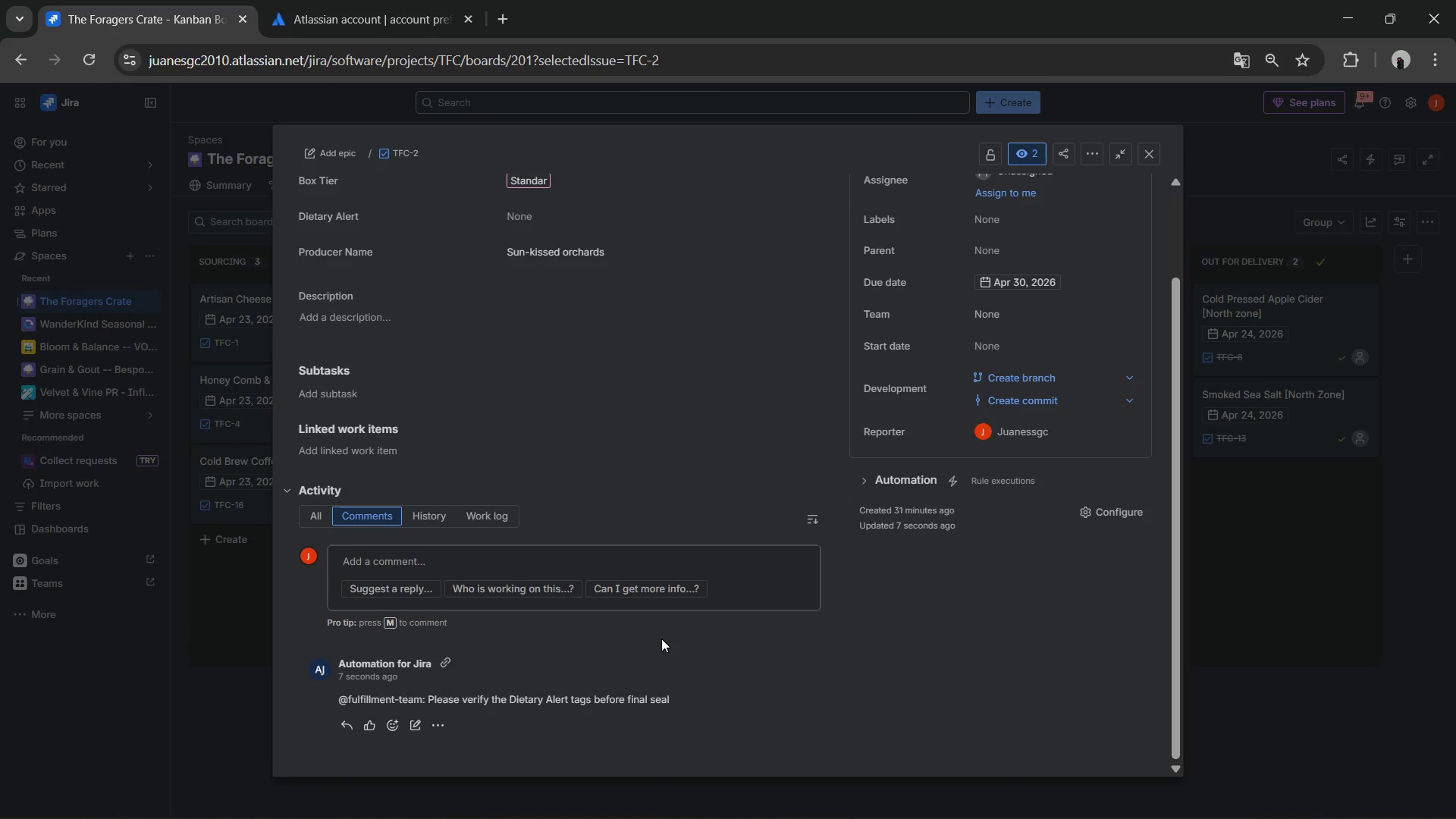 
scroll: coordinate [661, 639], scroll_direction: up, amount: 3.0
 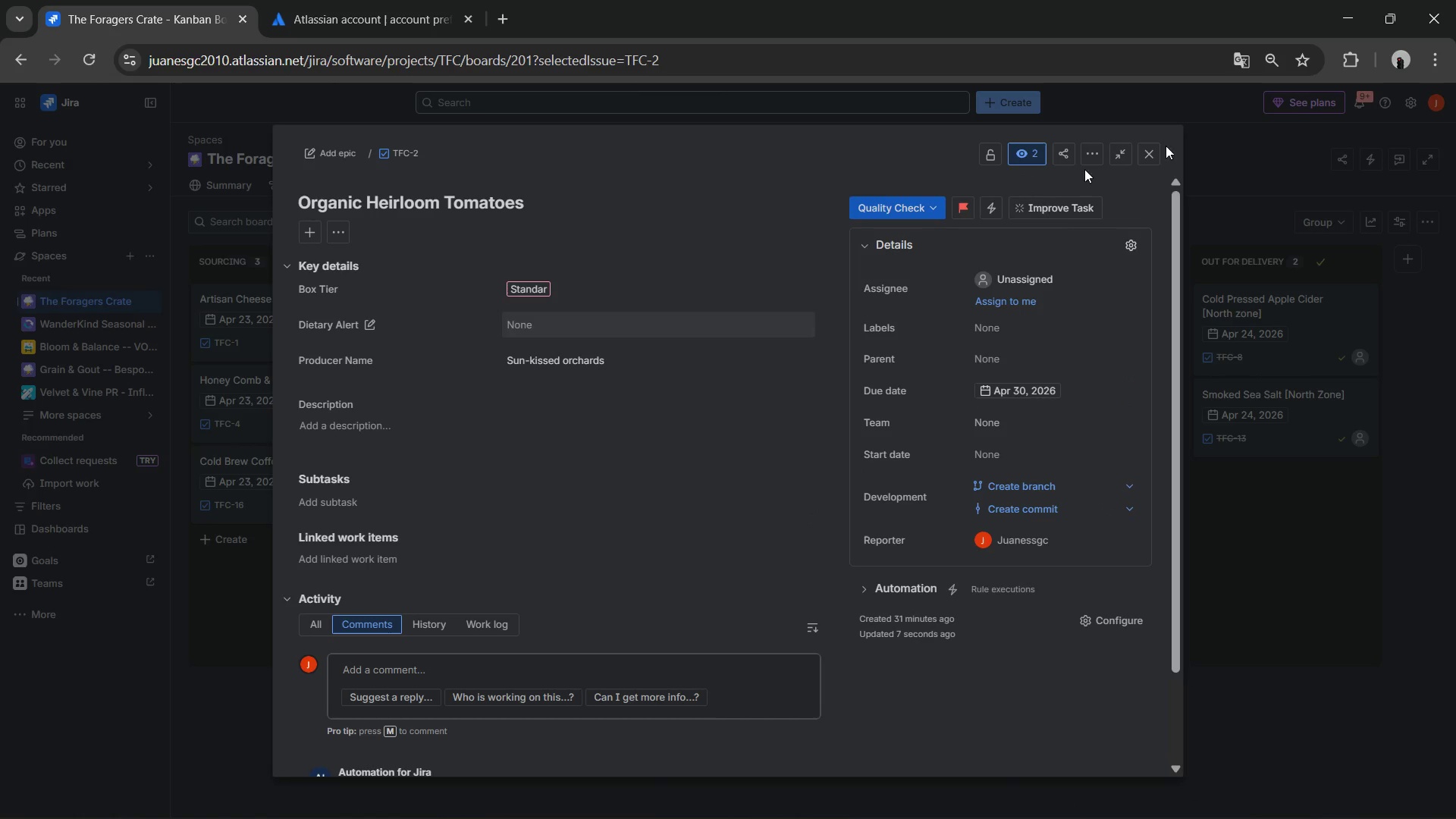 
left_click([1144, 158])
 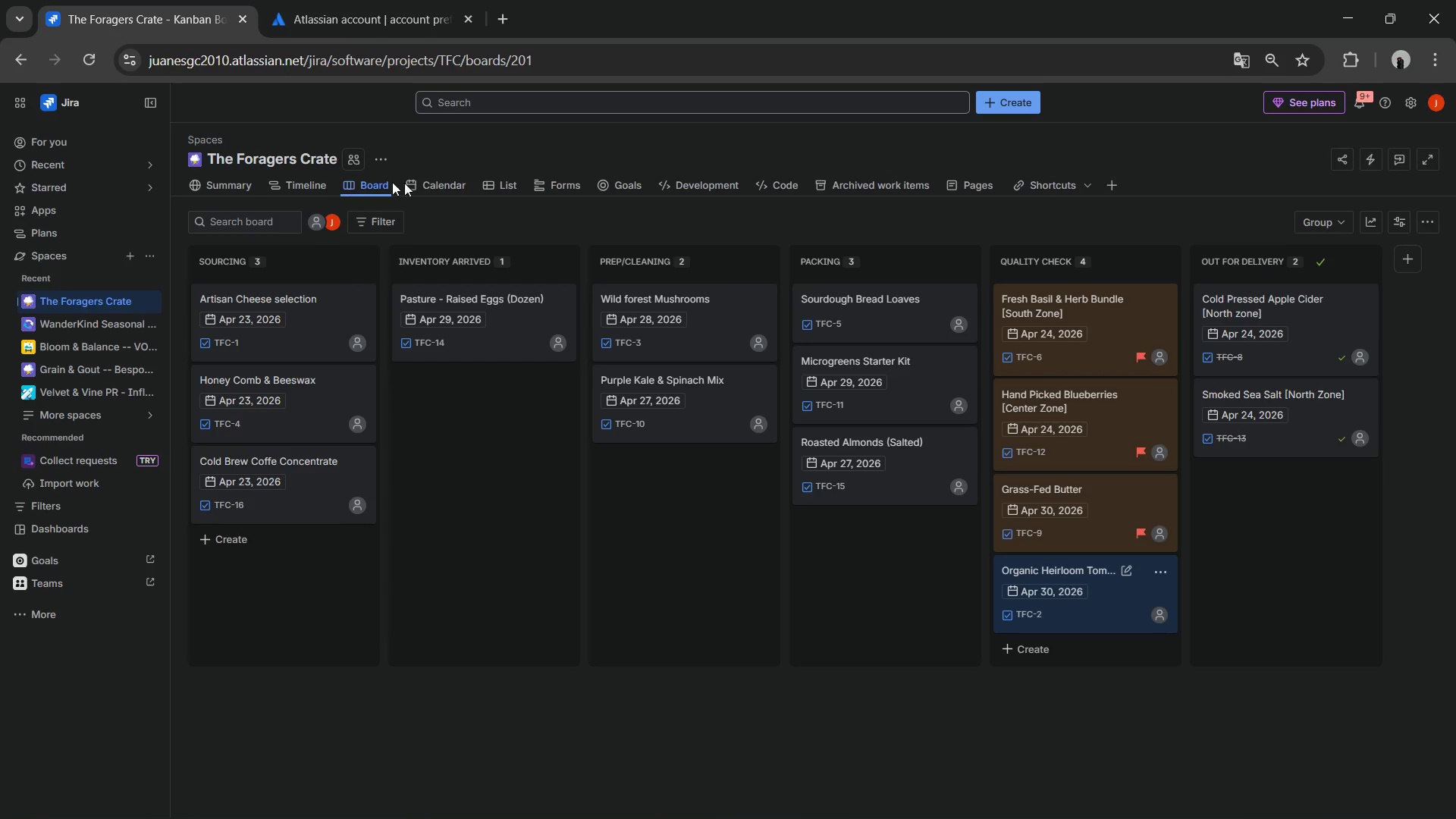 
left_click([432, 183])
 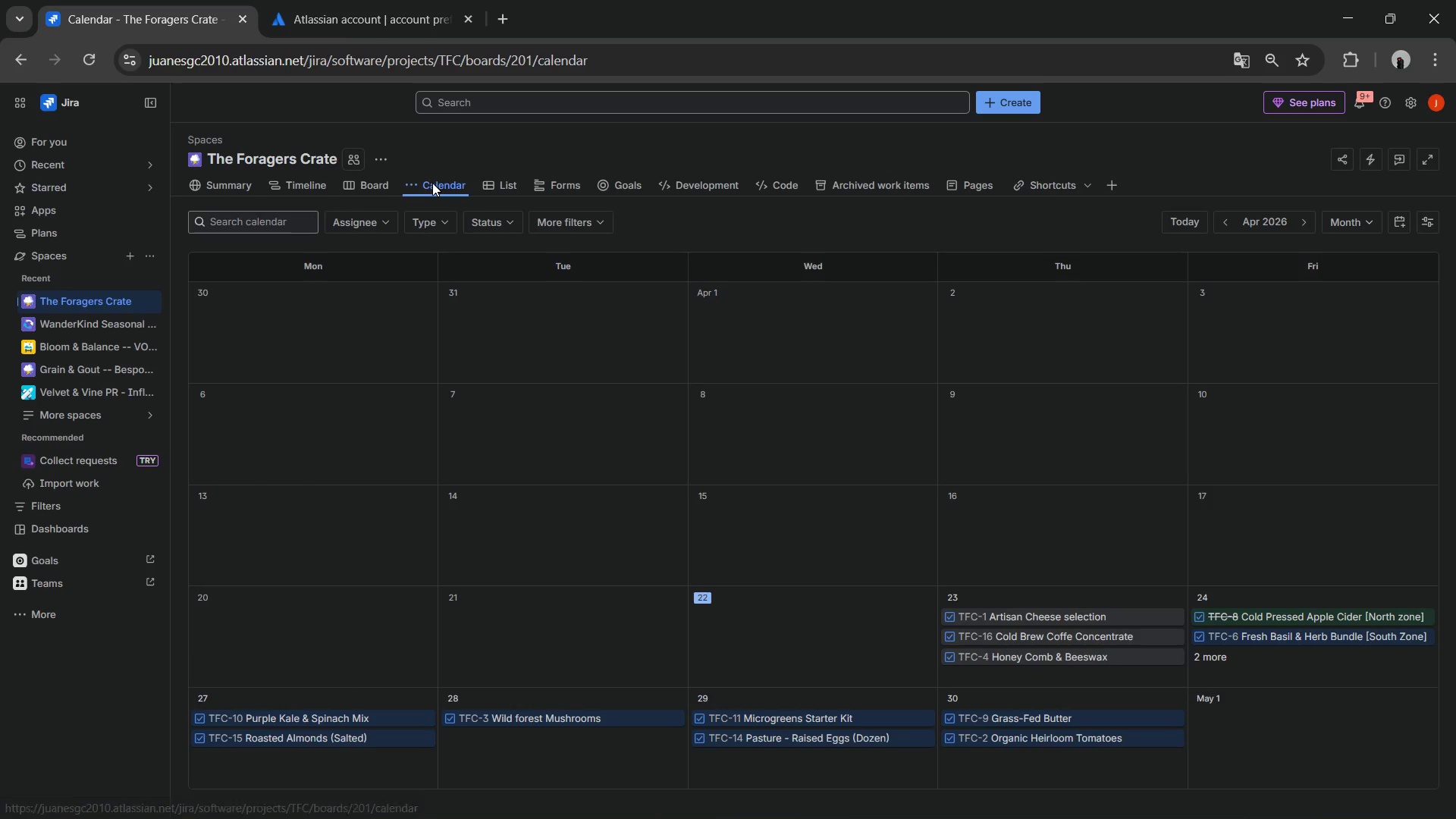 
scroll: coordinate [654, 326], scroll_direction: down, amount: 2.0
 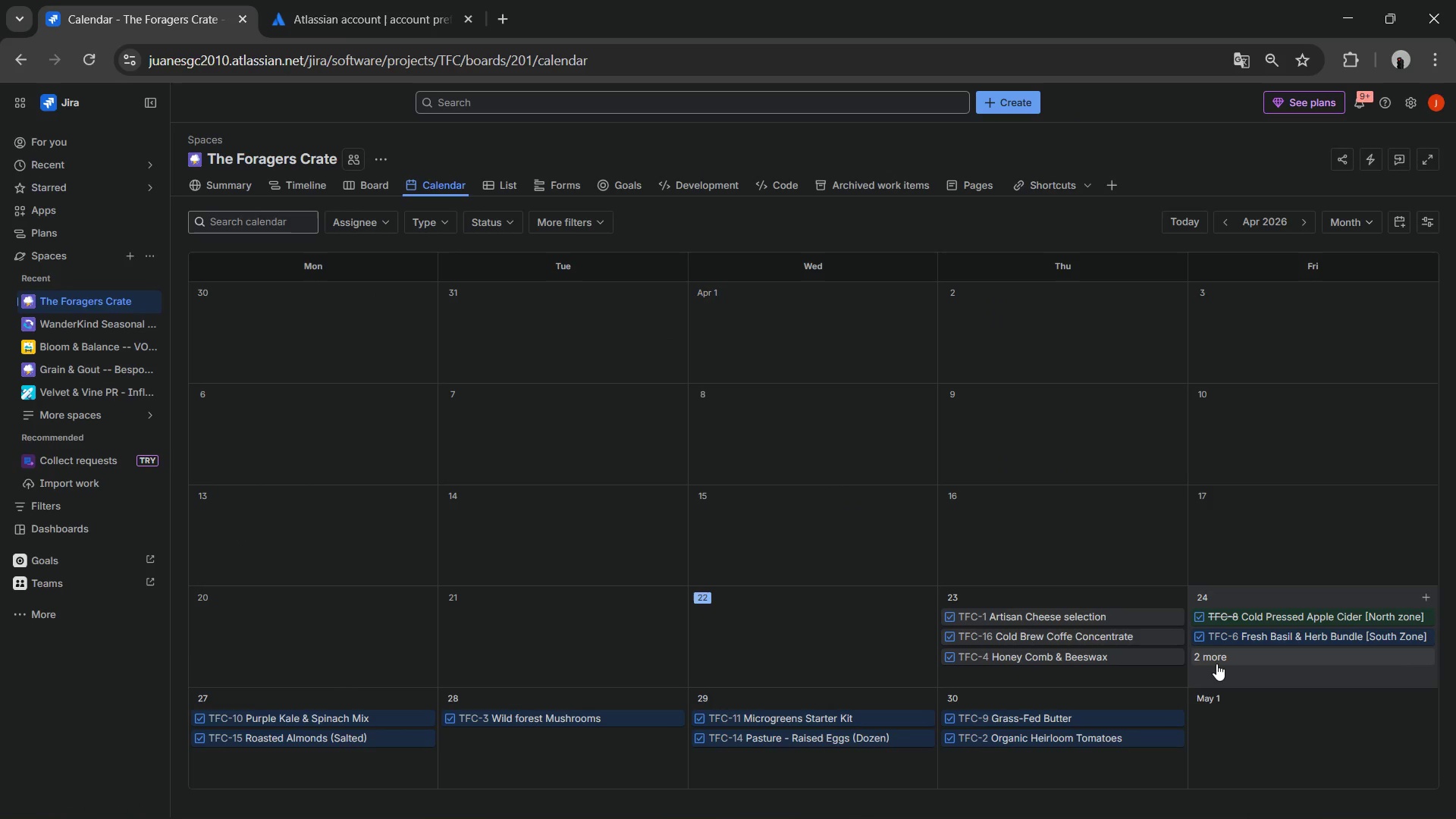 
left_click([1216, 664])
 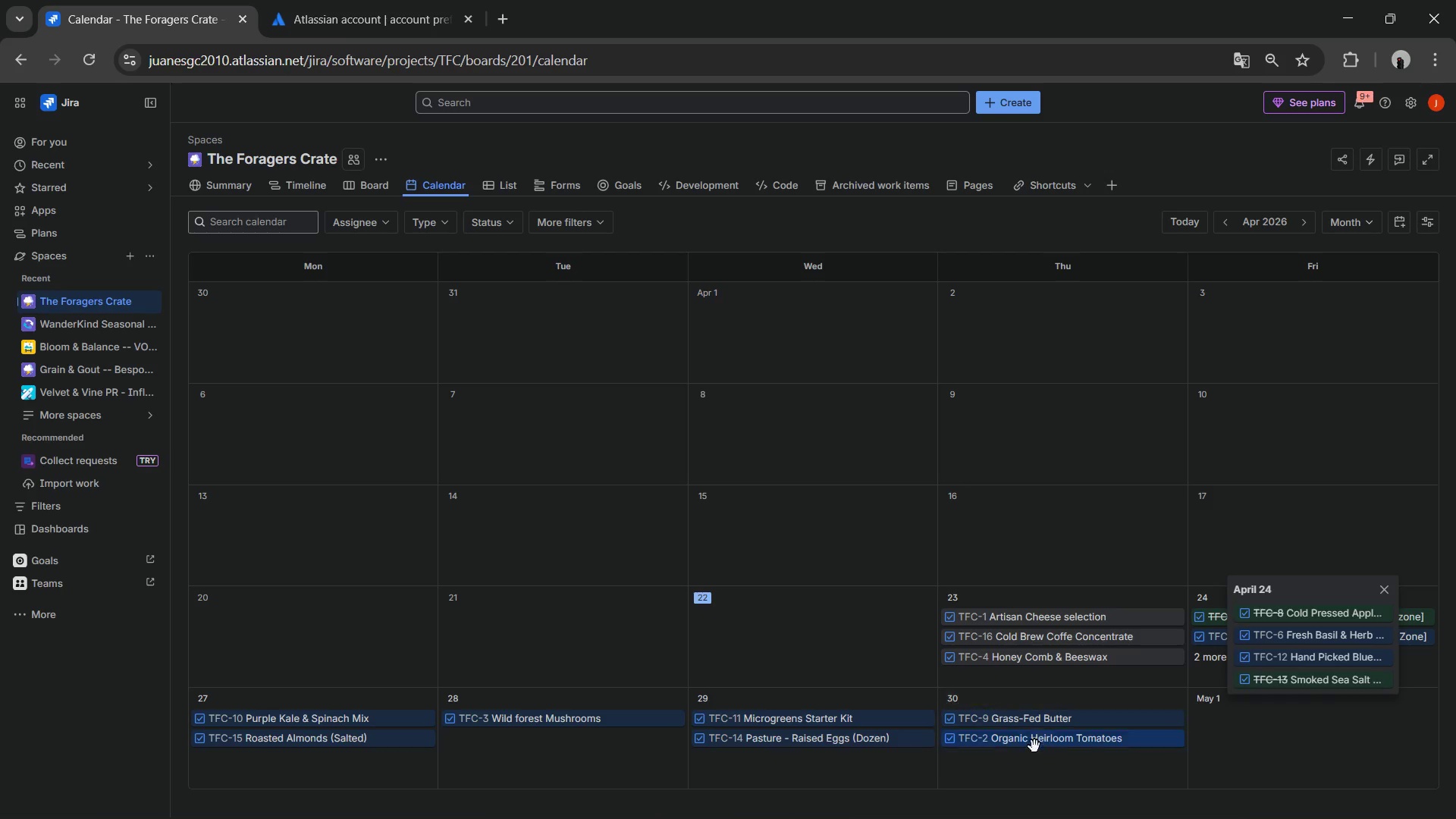 
wait(5.75)
 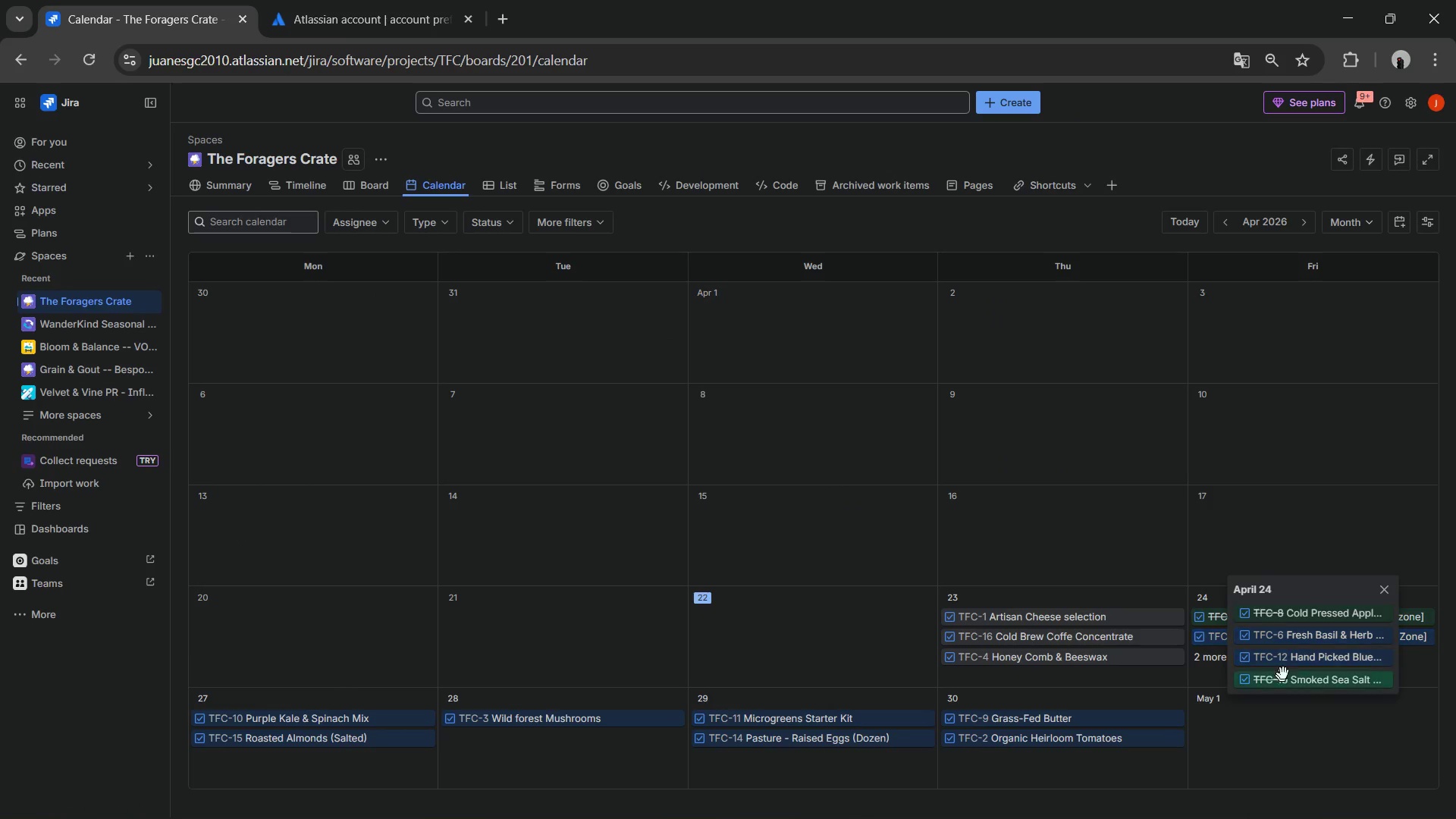 
left_click([942, 474])
 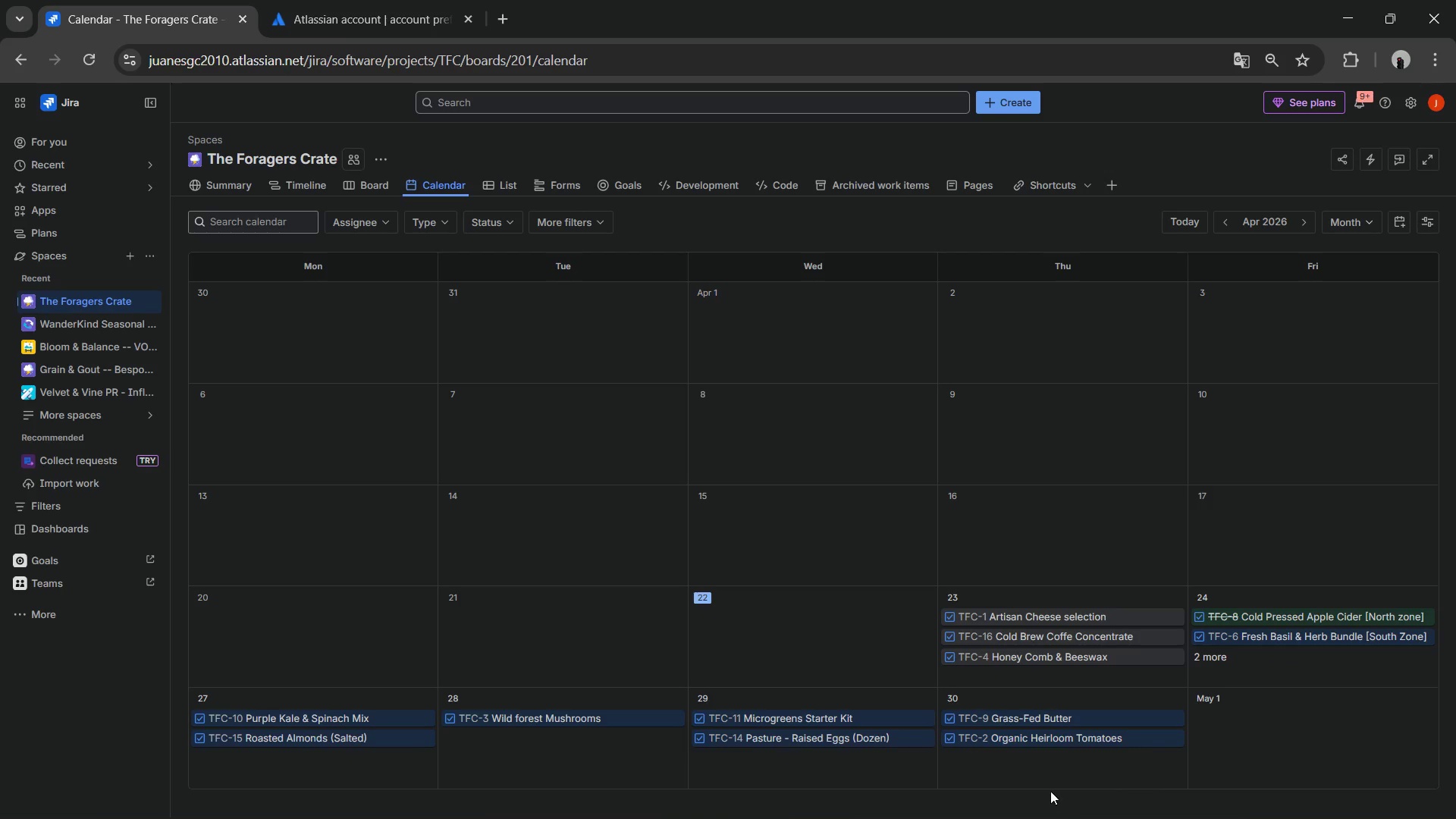 
middle_click([910, 780])
 